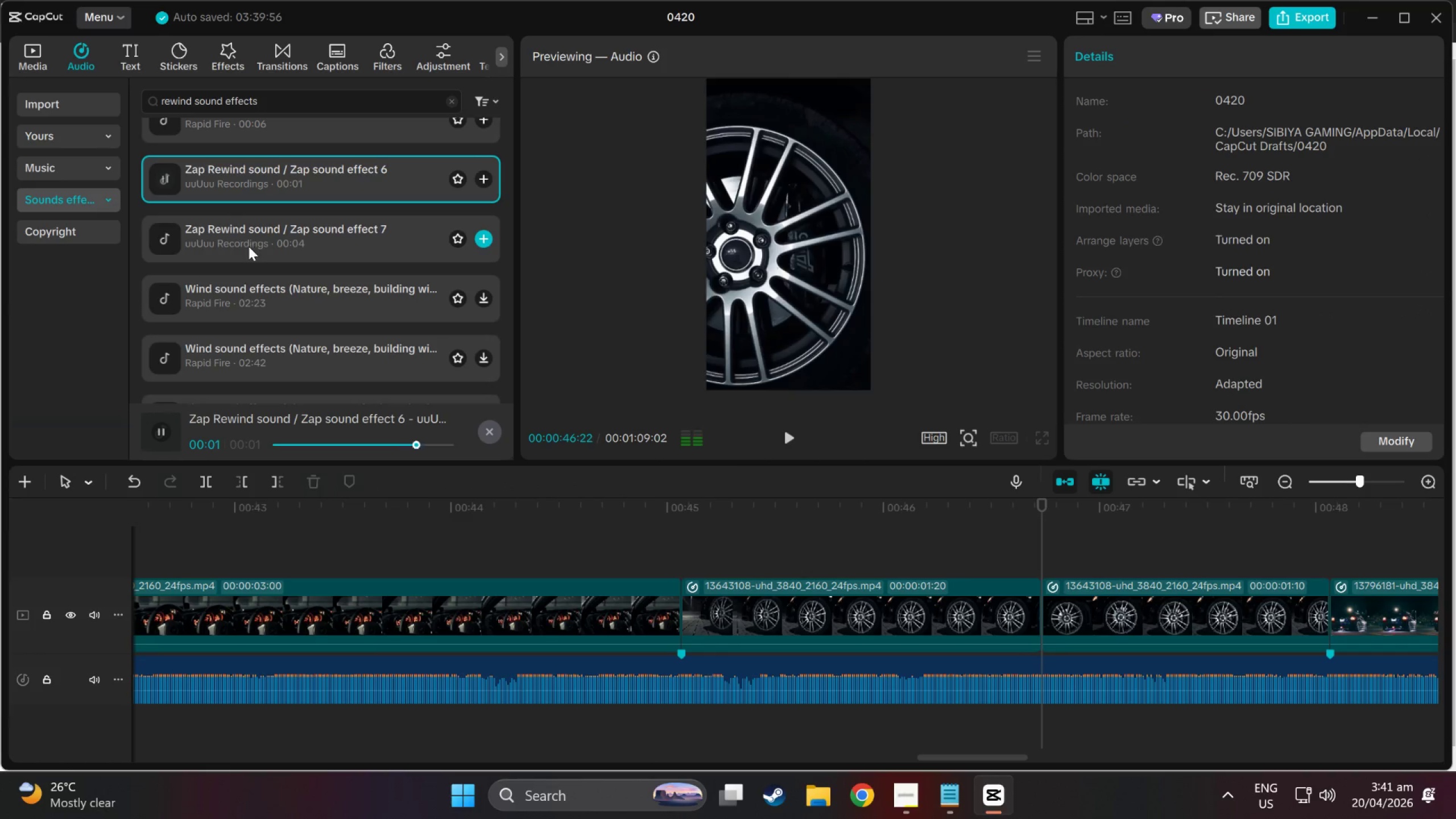 
left_click([249, 246])
 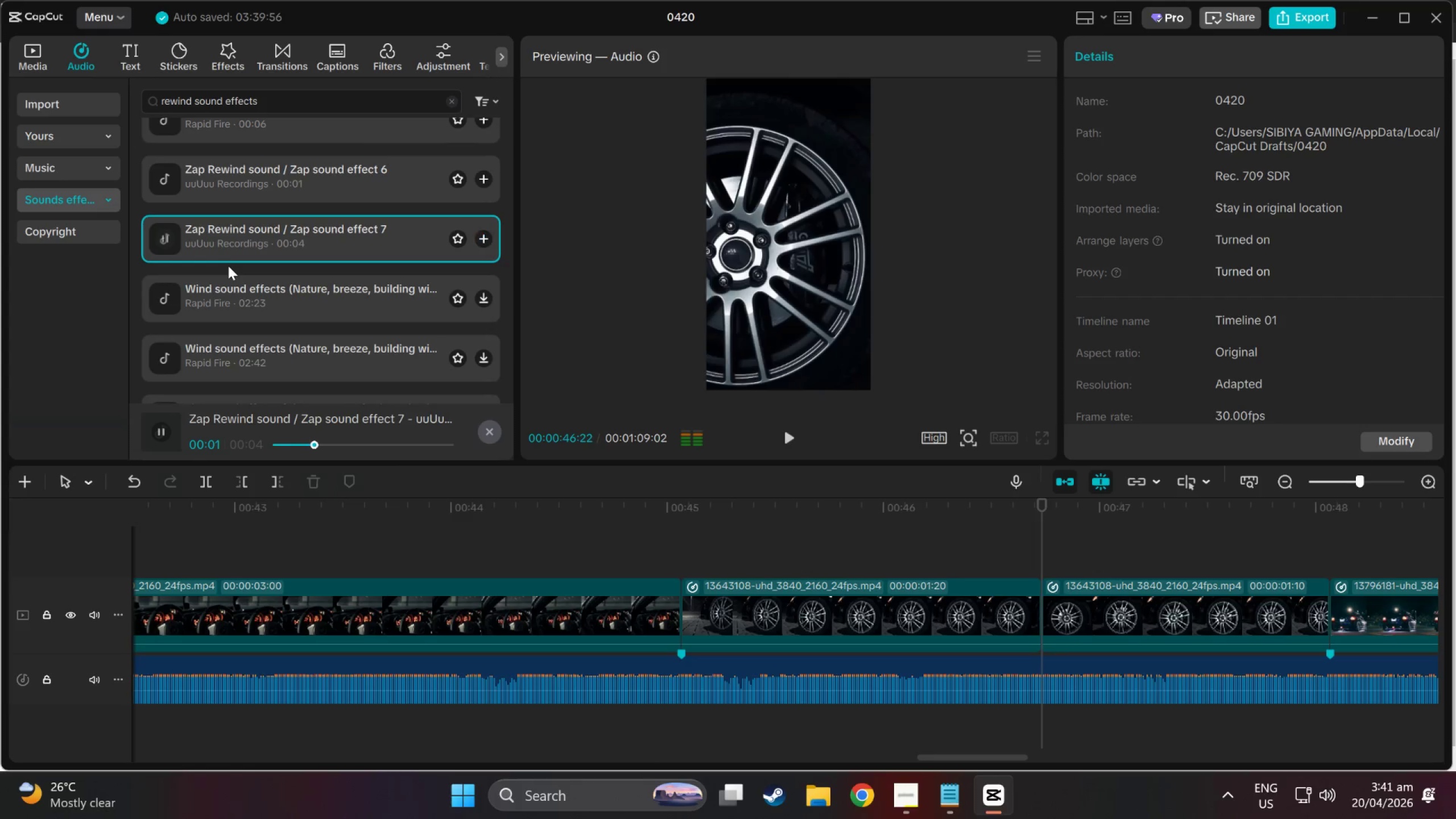 
left_click([231, 293])
 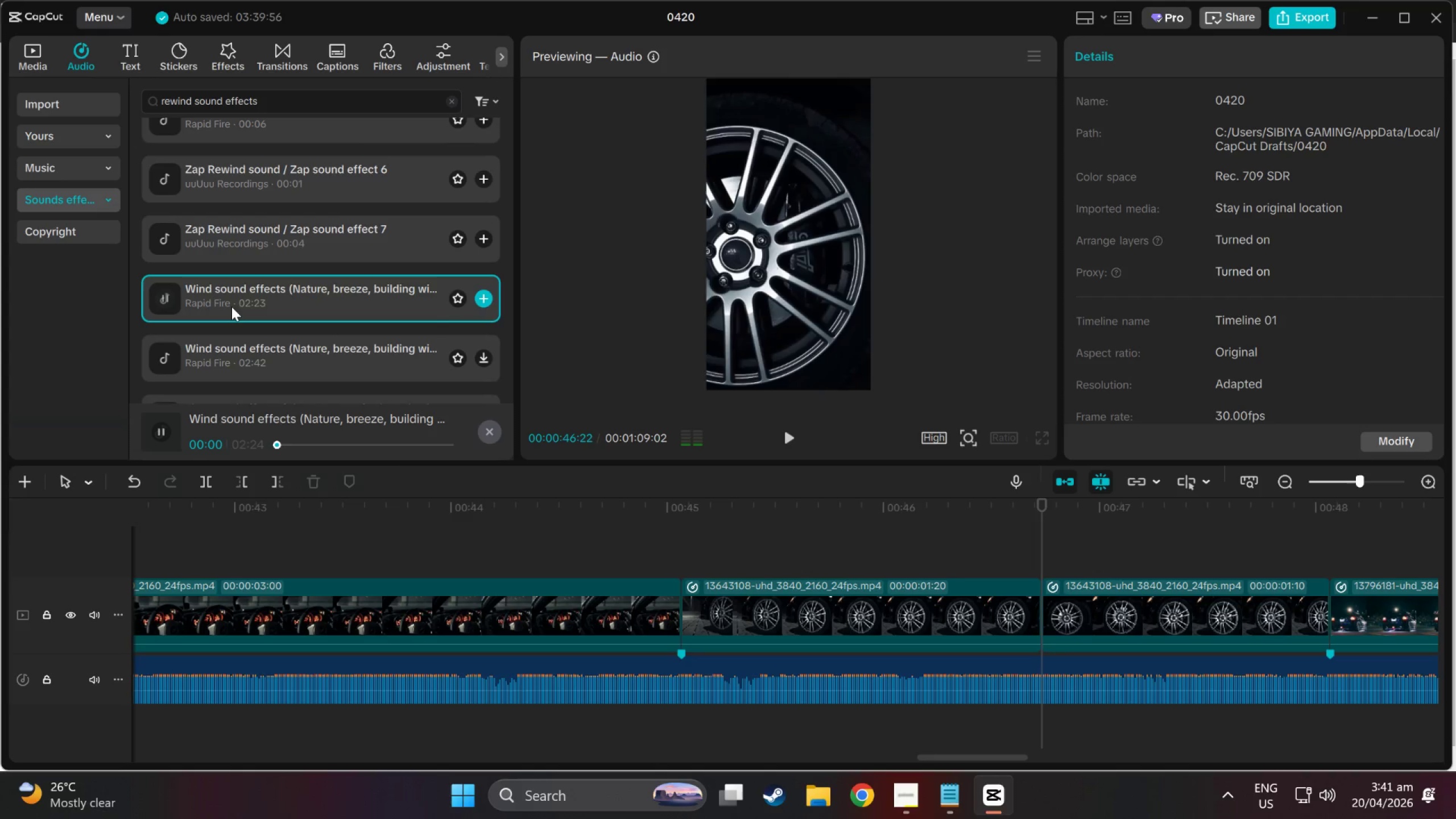 
scroll: coordinate [231, 307], scroll_direction: down, amount: 1.0
 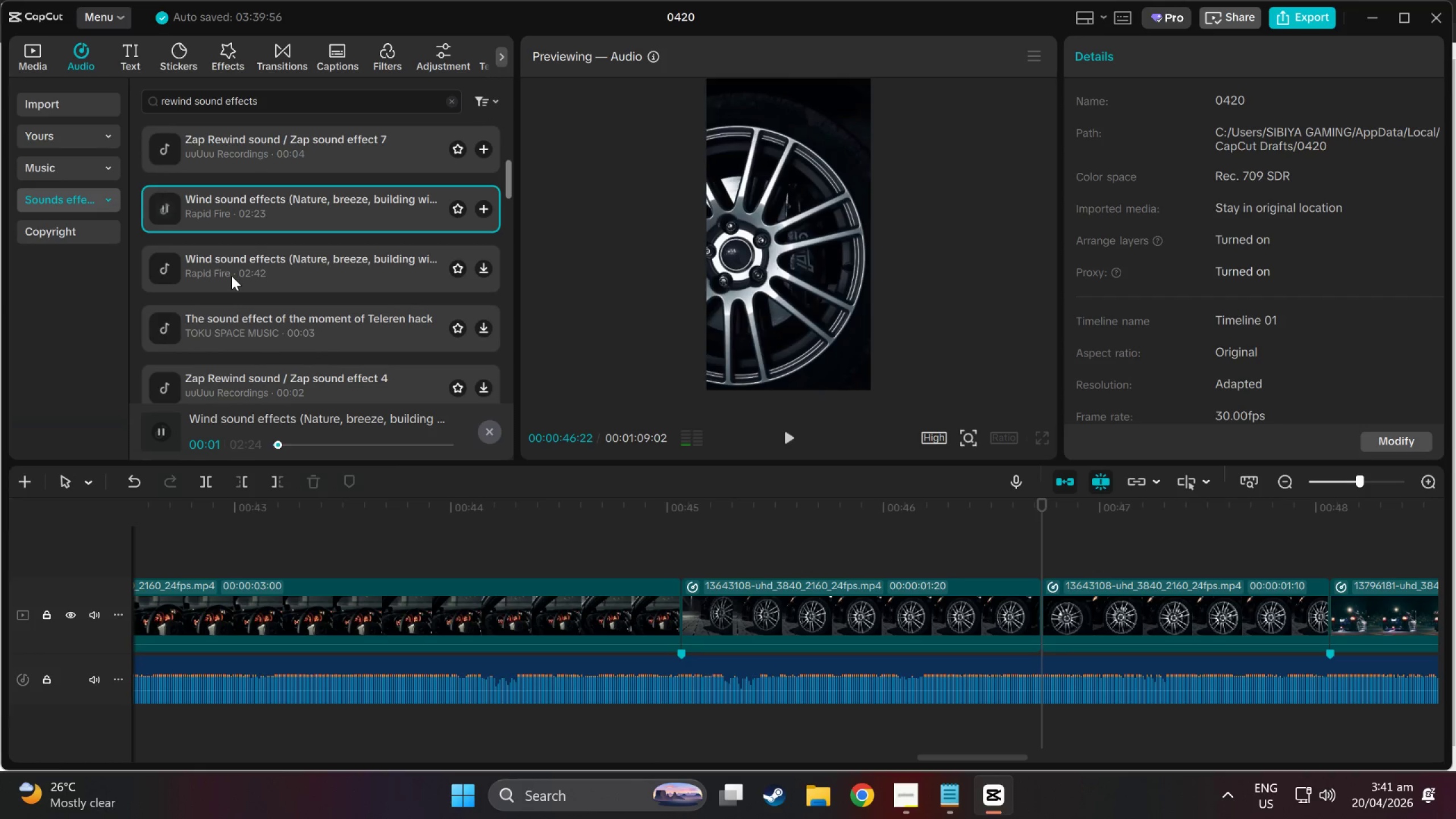 
left_click([231, 276])
 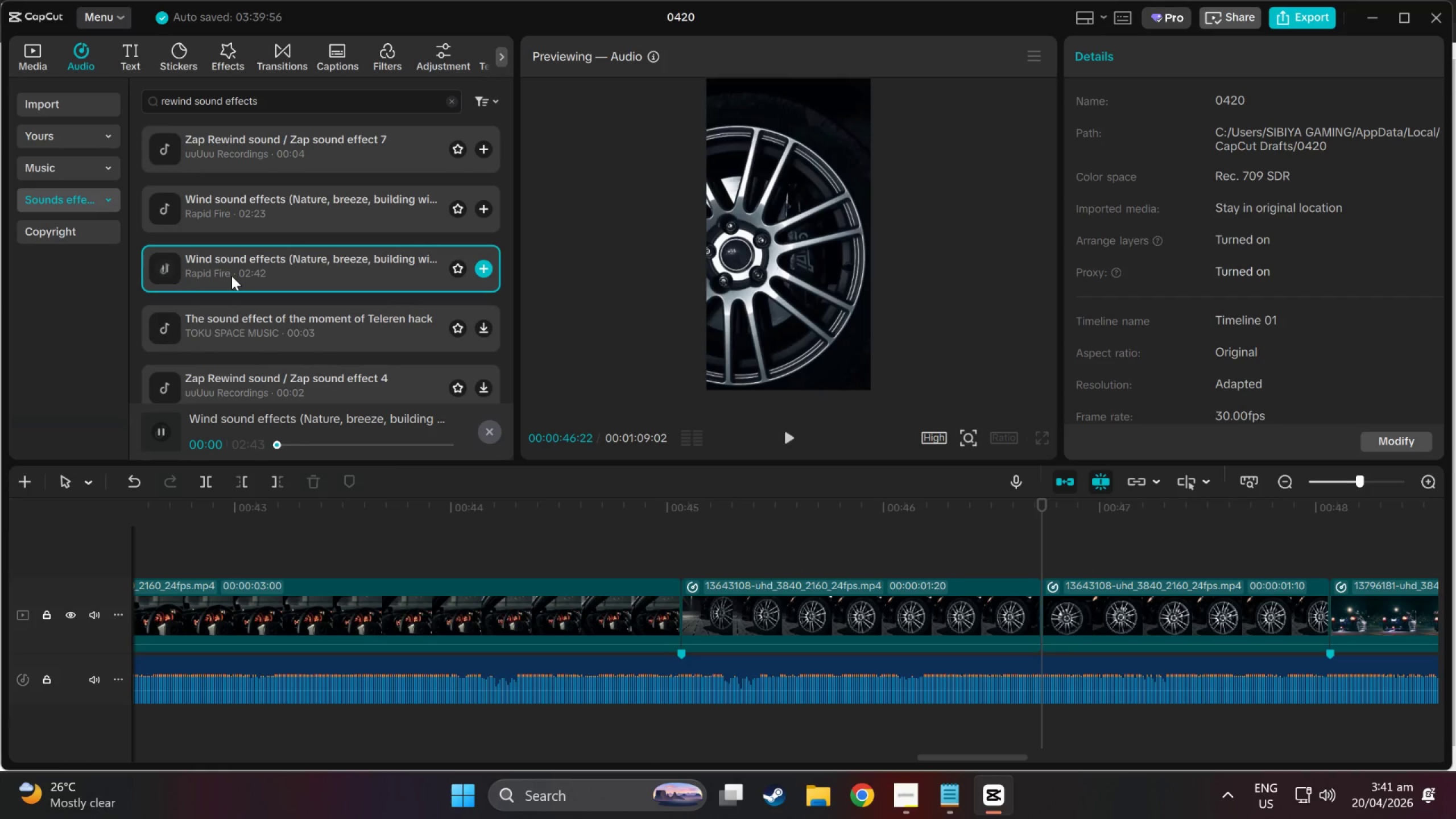 
scroll: coordinate [231, 276], scroll_direction: down, amount: 2.0
 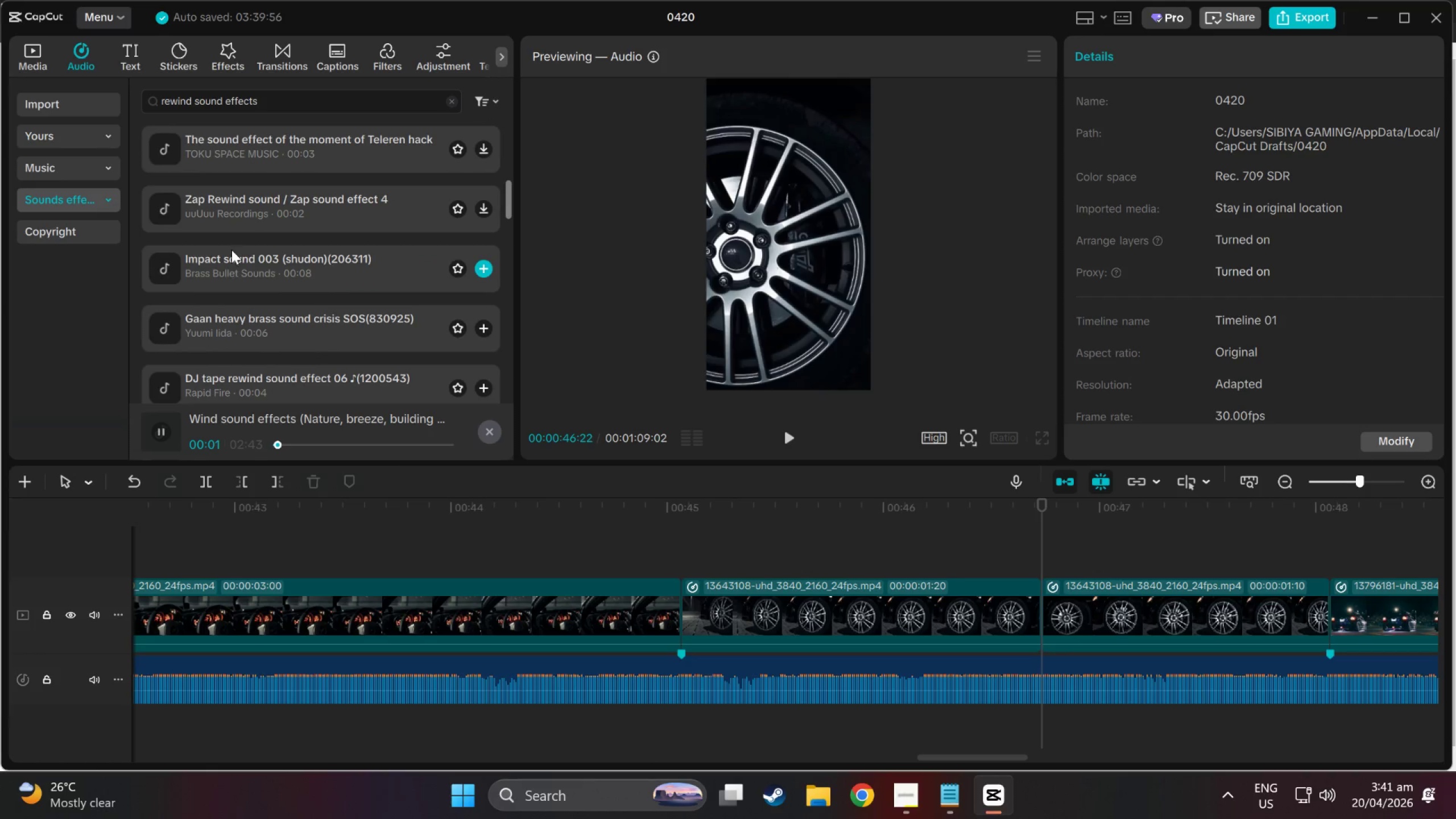 
left_click([229, 208])
 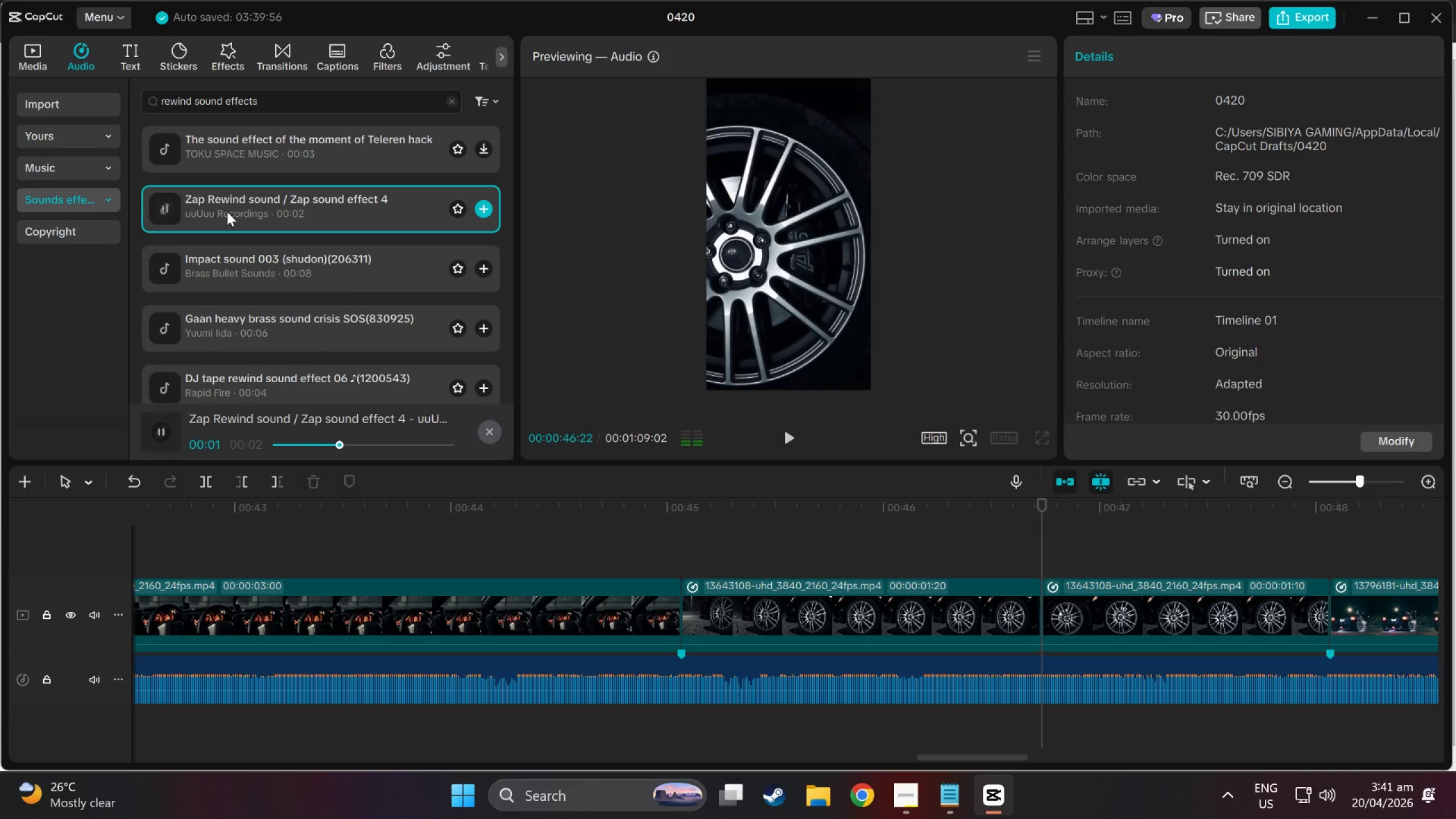 
scroll: coordinate [227, 212], scroll_direction: down, amount: 1.0
 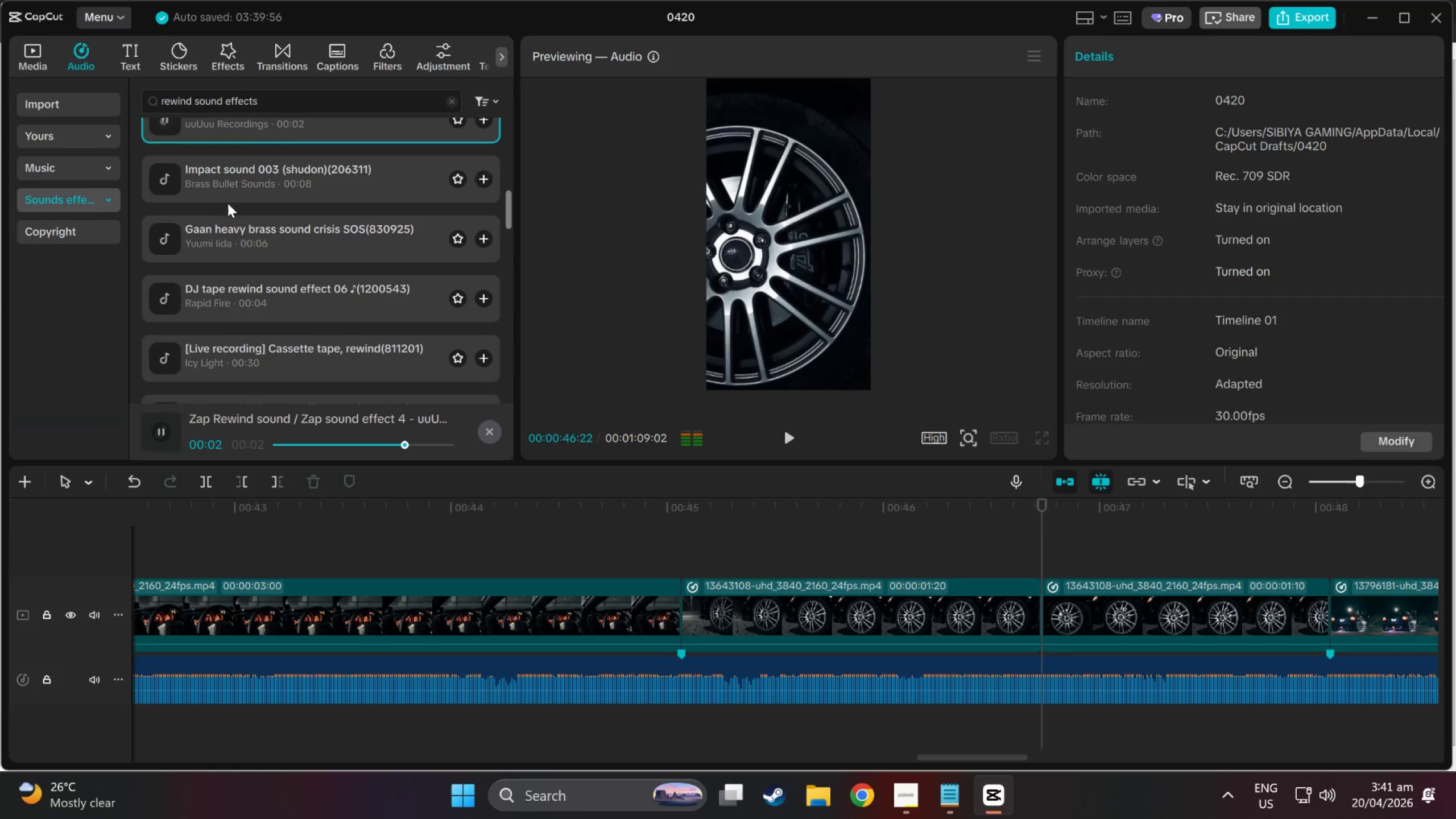 
left_click([229, 199])
 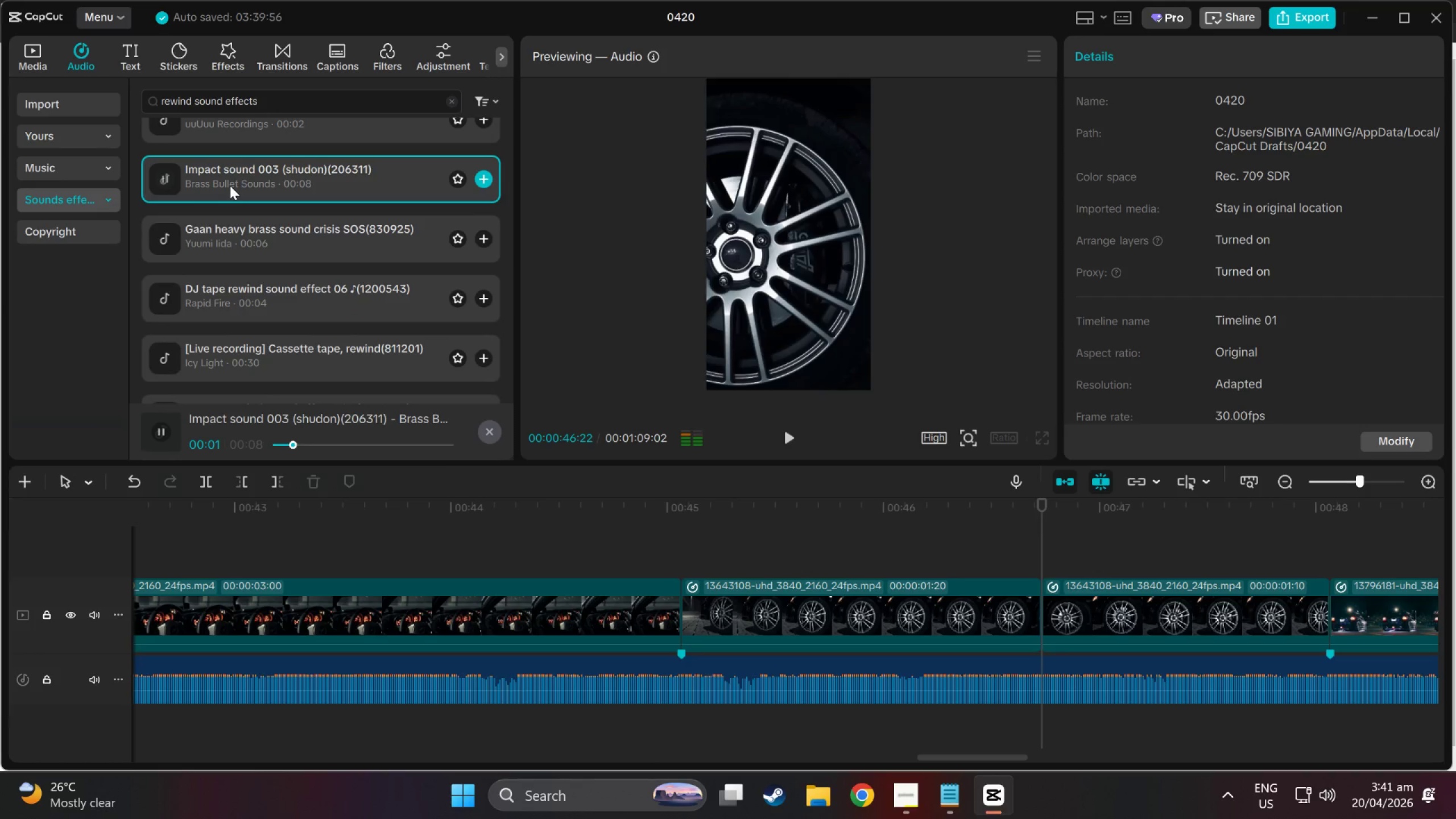 
left_click([225, 231])
 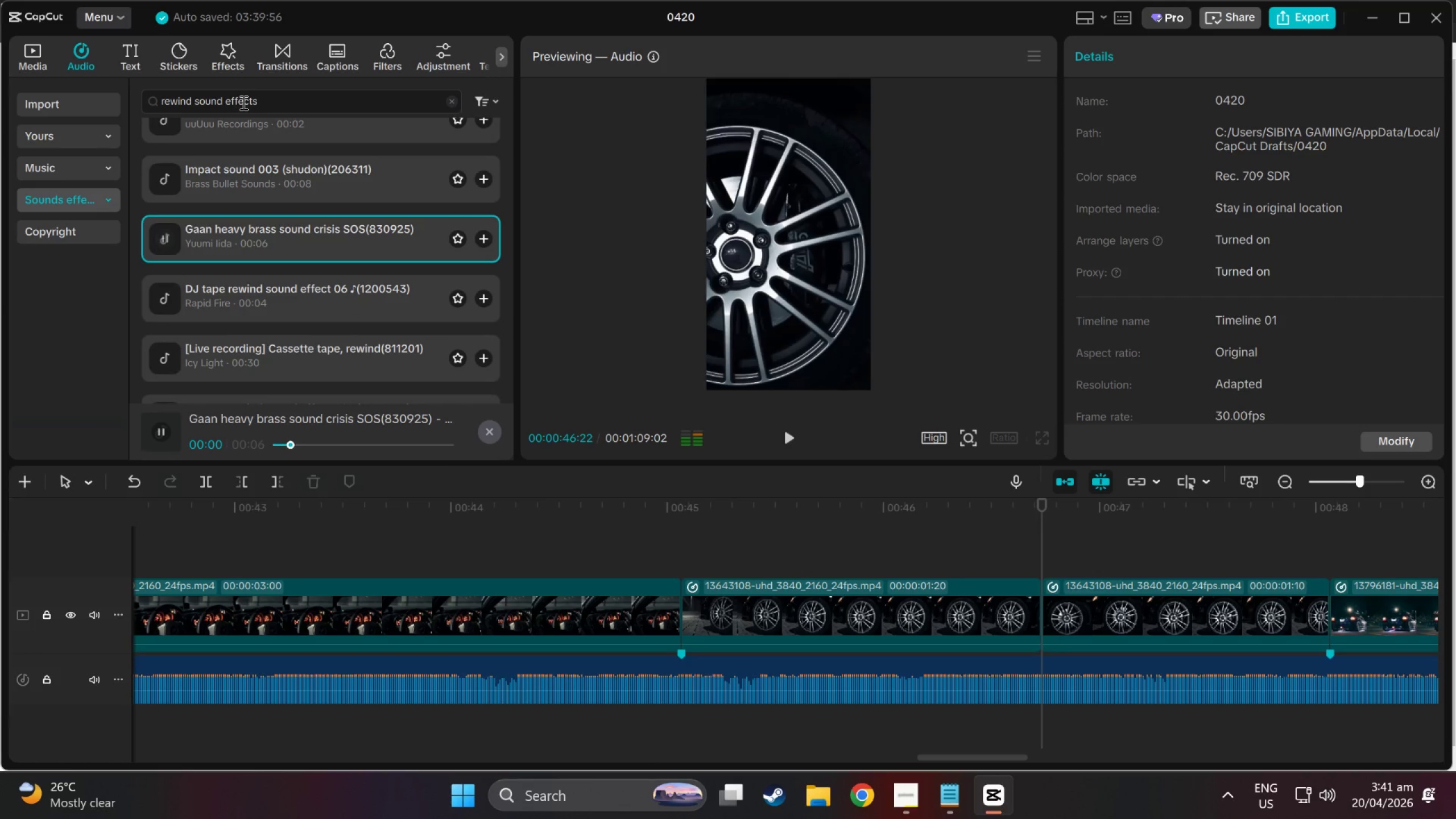 
left_click_drag(start_coordinate=[278, 106], to_coordinate=[133, 110])
 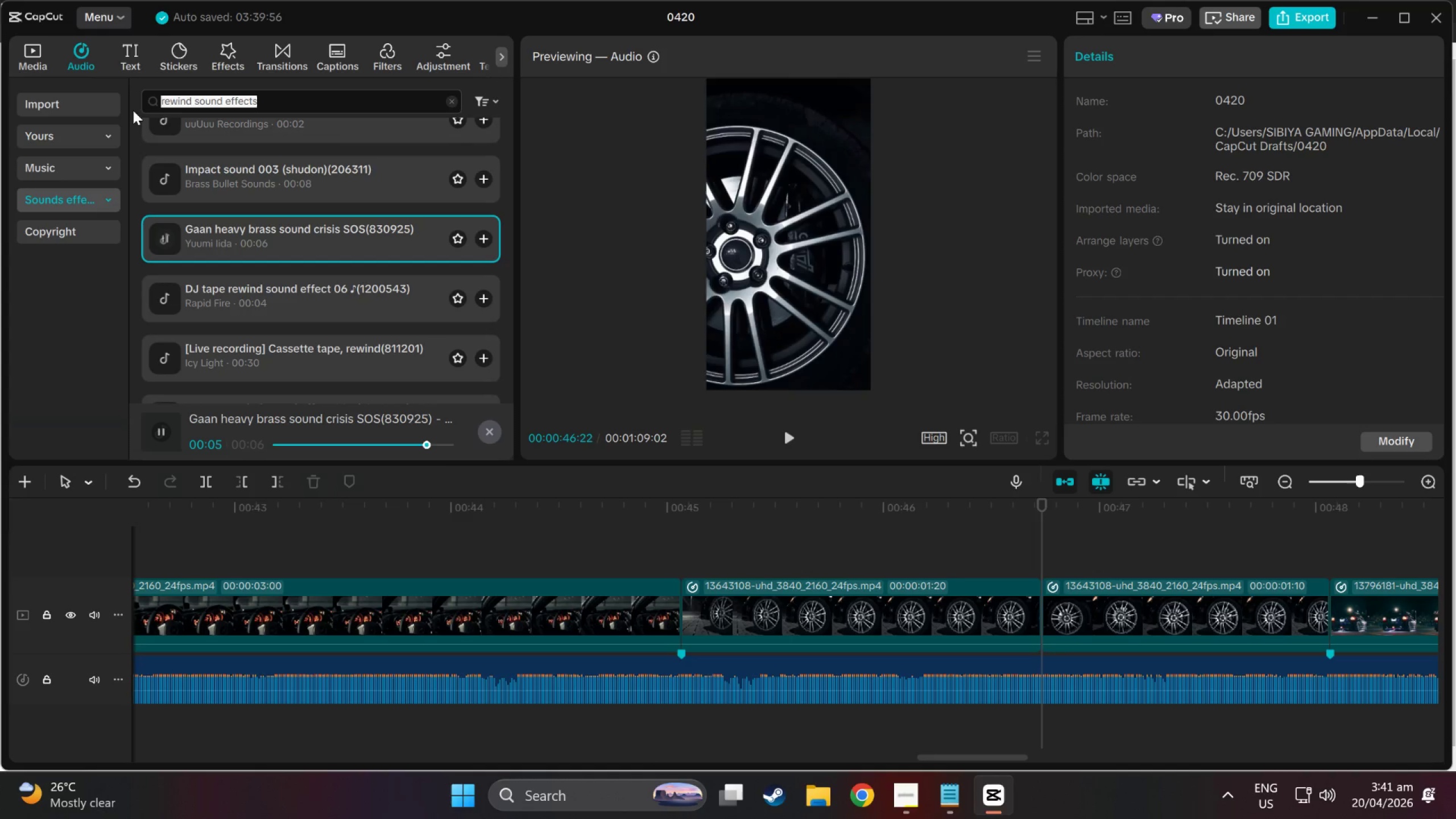 
type(DJ )
 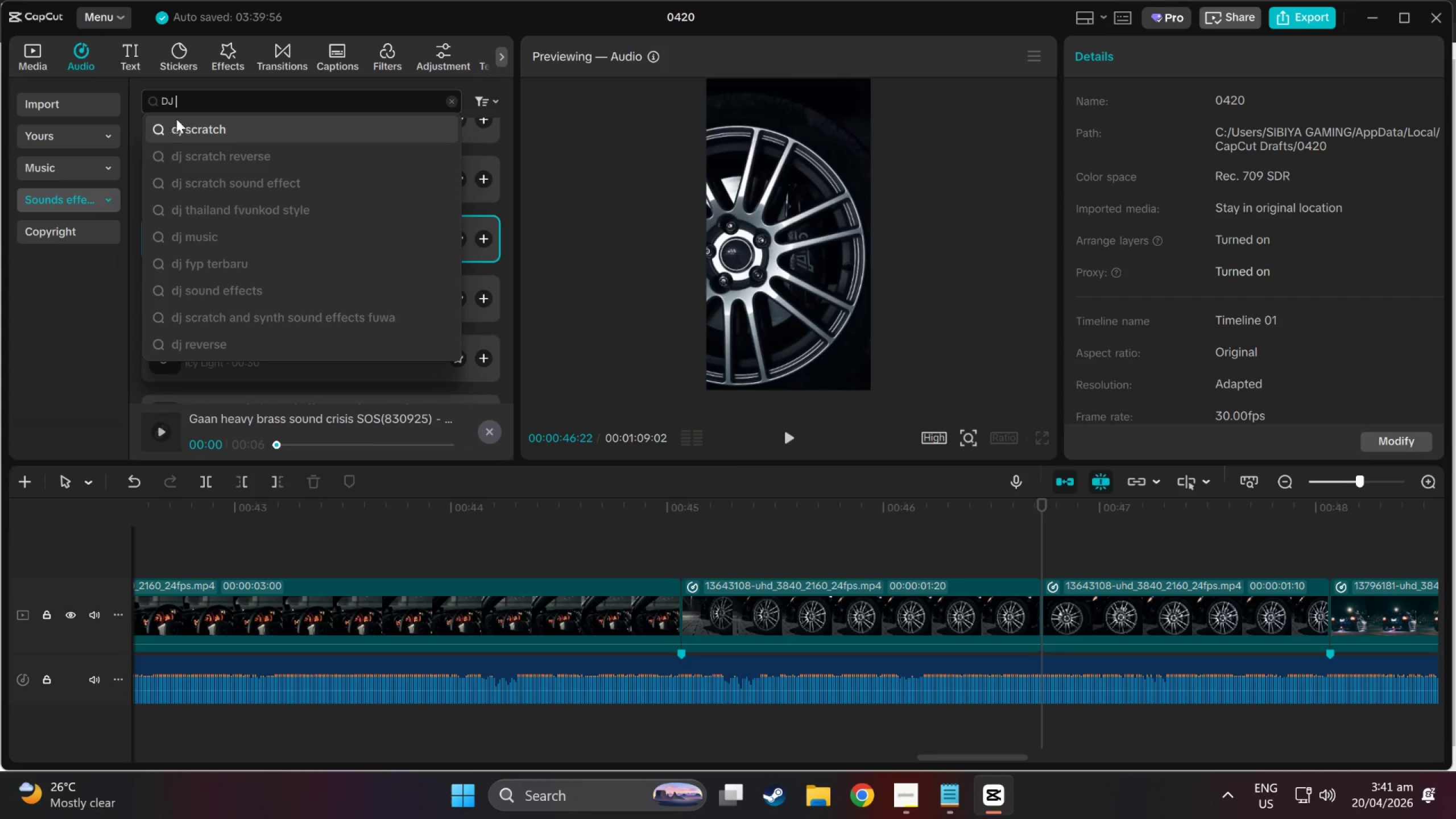 
left_click([189, 131])
 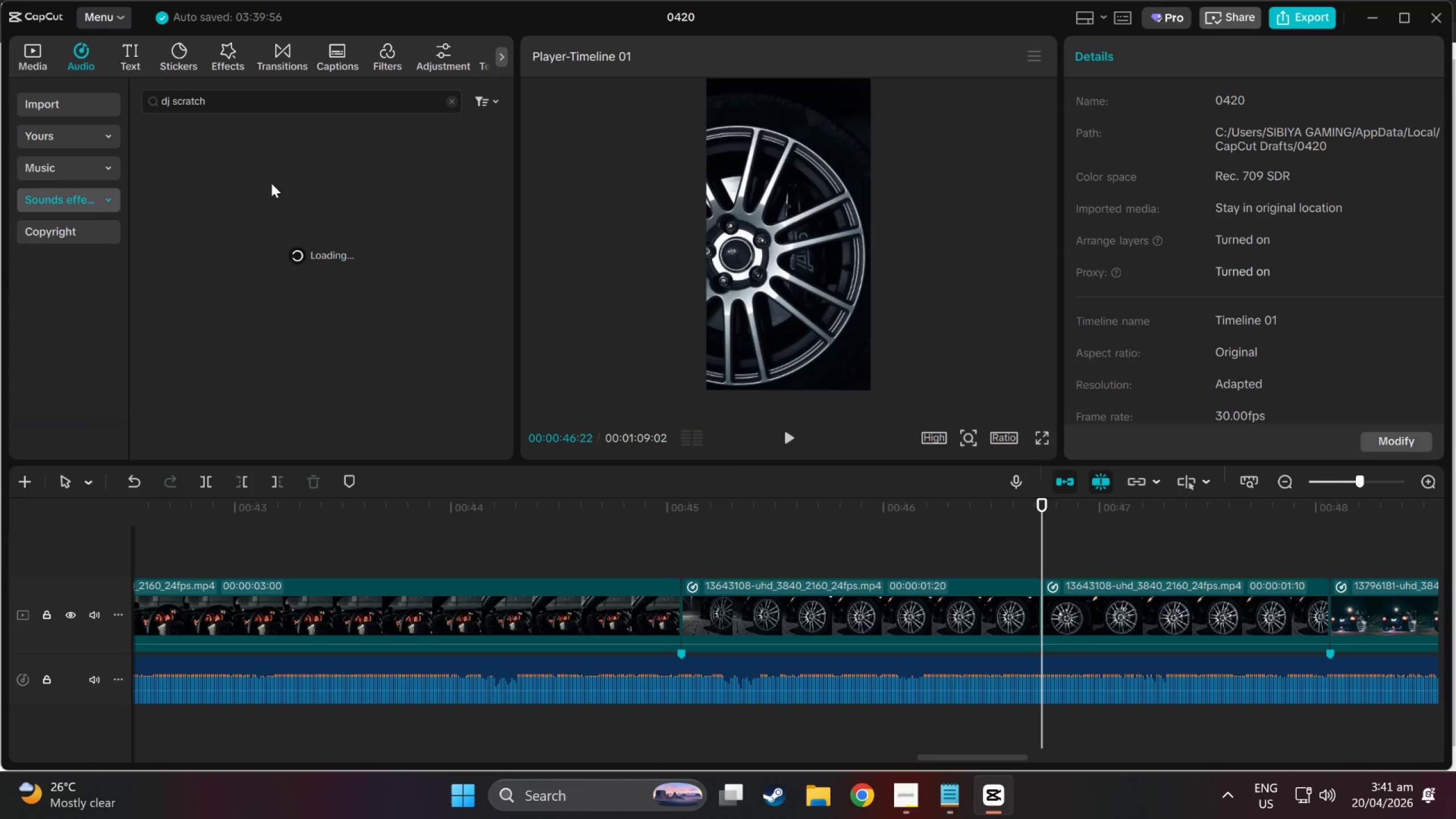 
left_click([205, 152])
 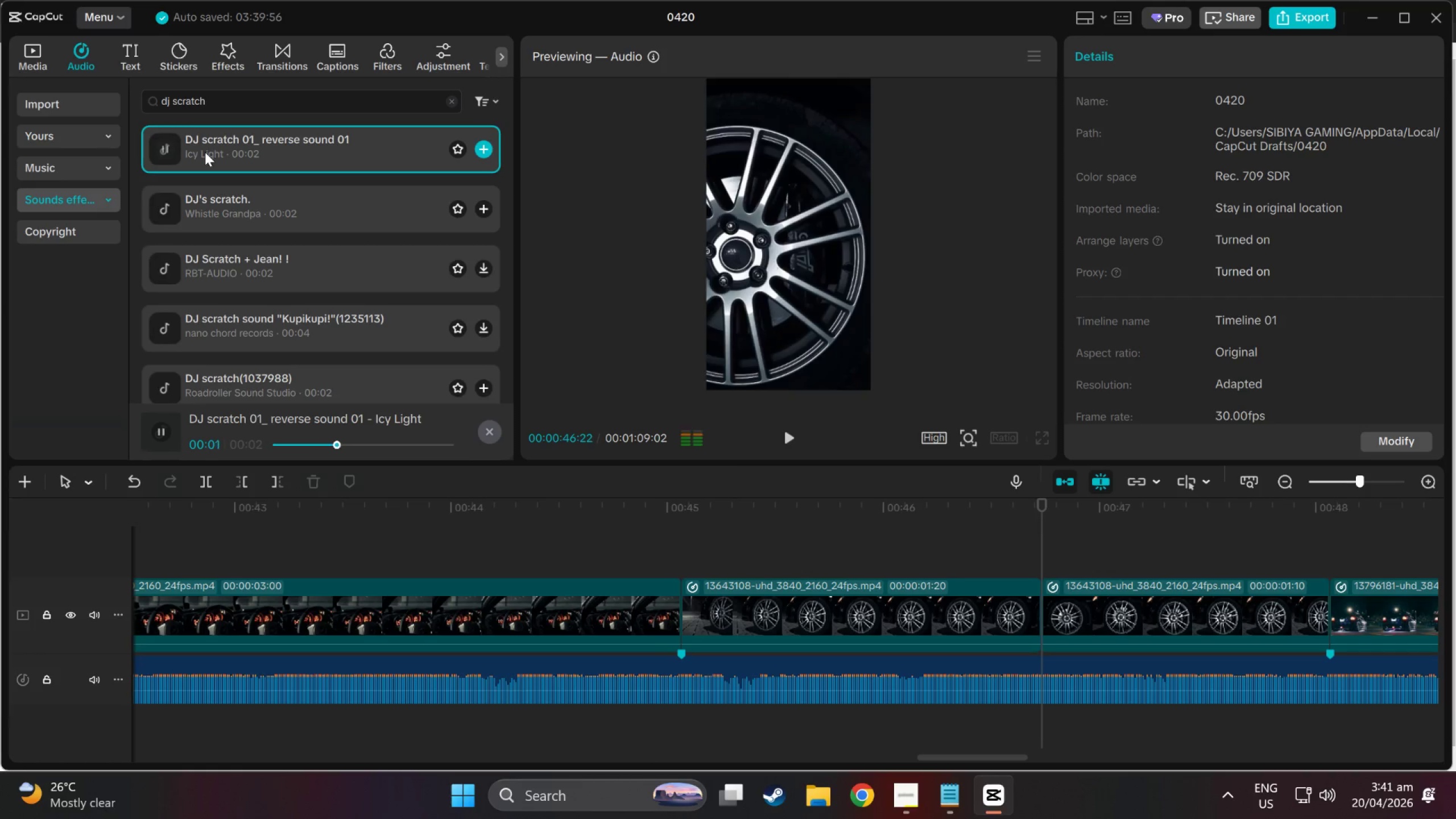 
left_click([207, 184])
 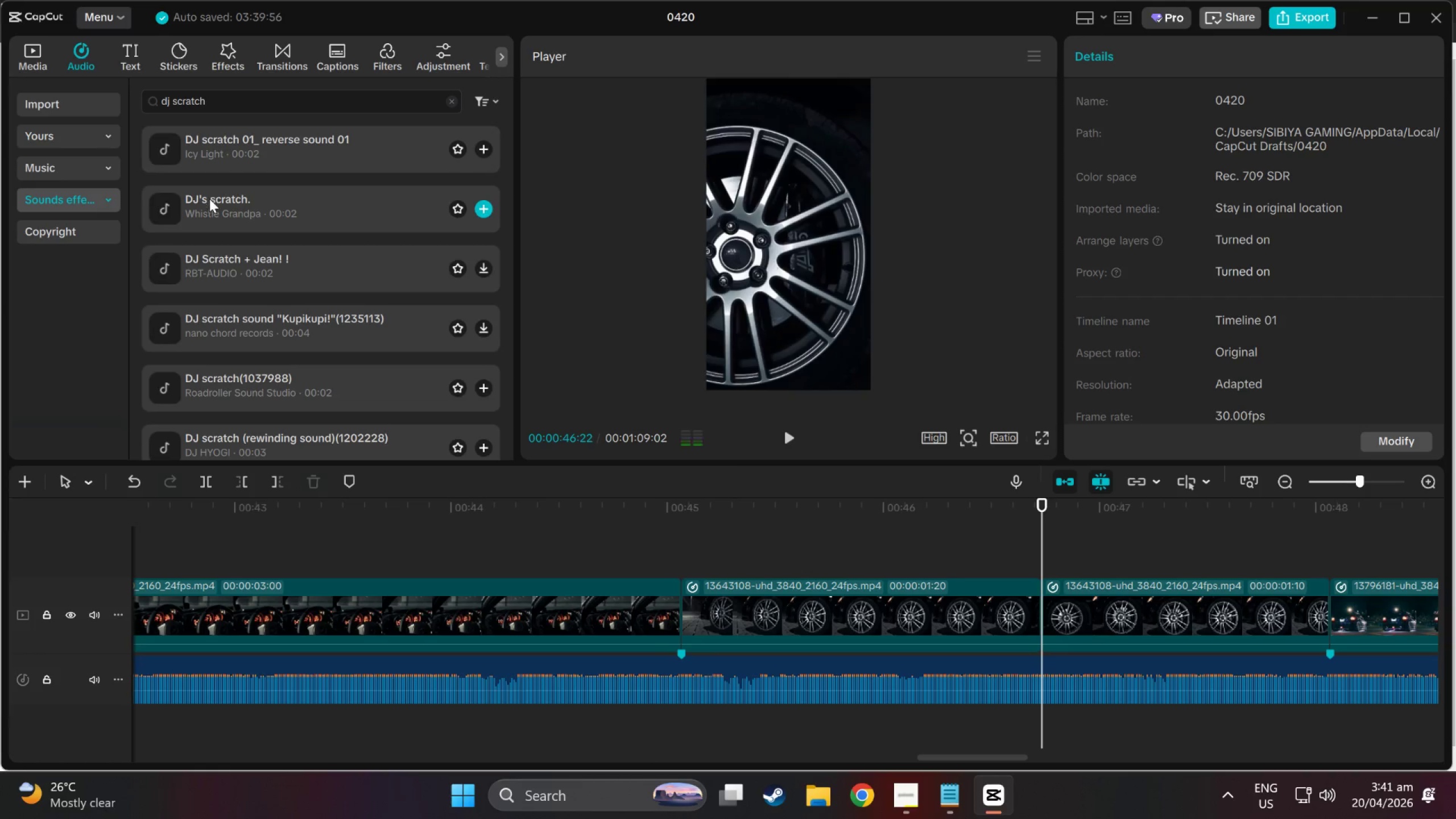 
left_click([212, 205])
 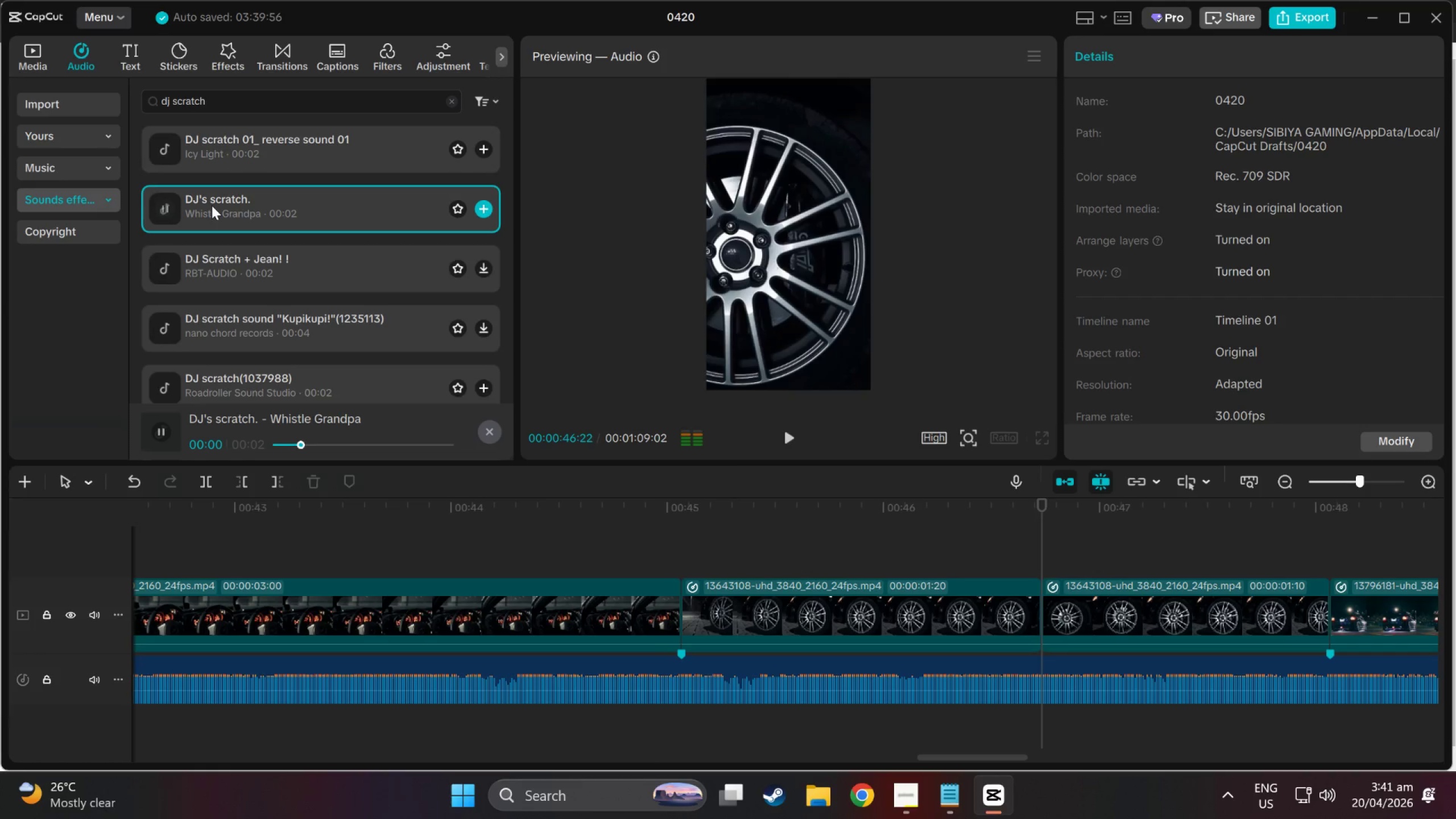 
scroll: coordinate [212, 205], scroll_direction: down, amount: 1.0
 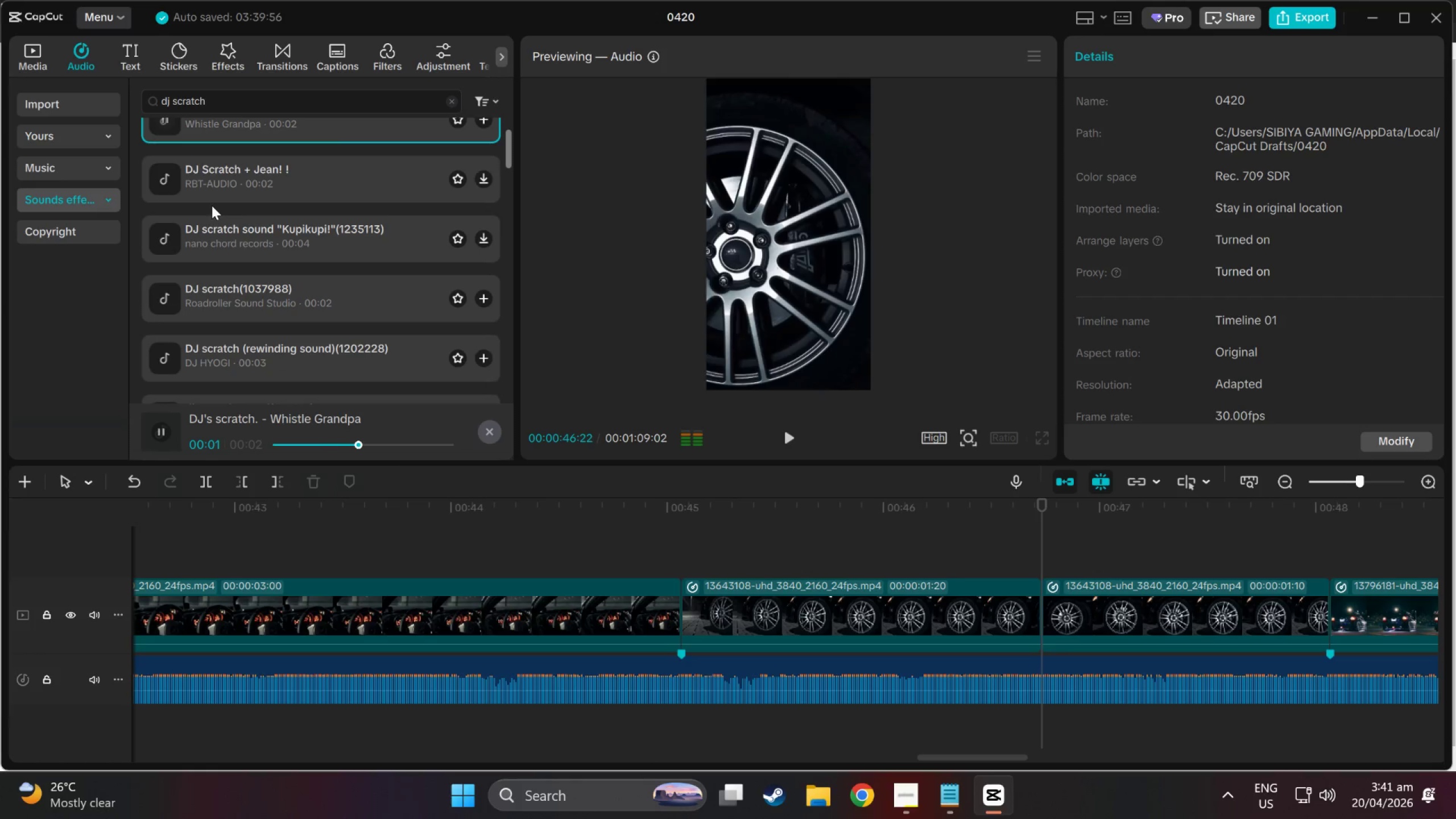 
left_click([213, 185])
 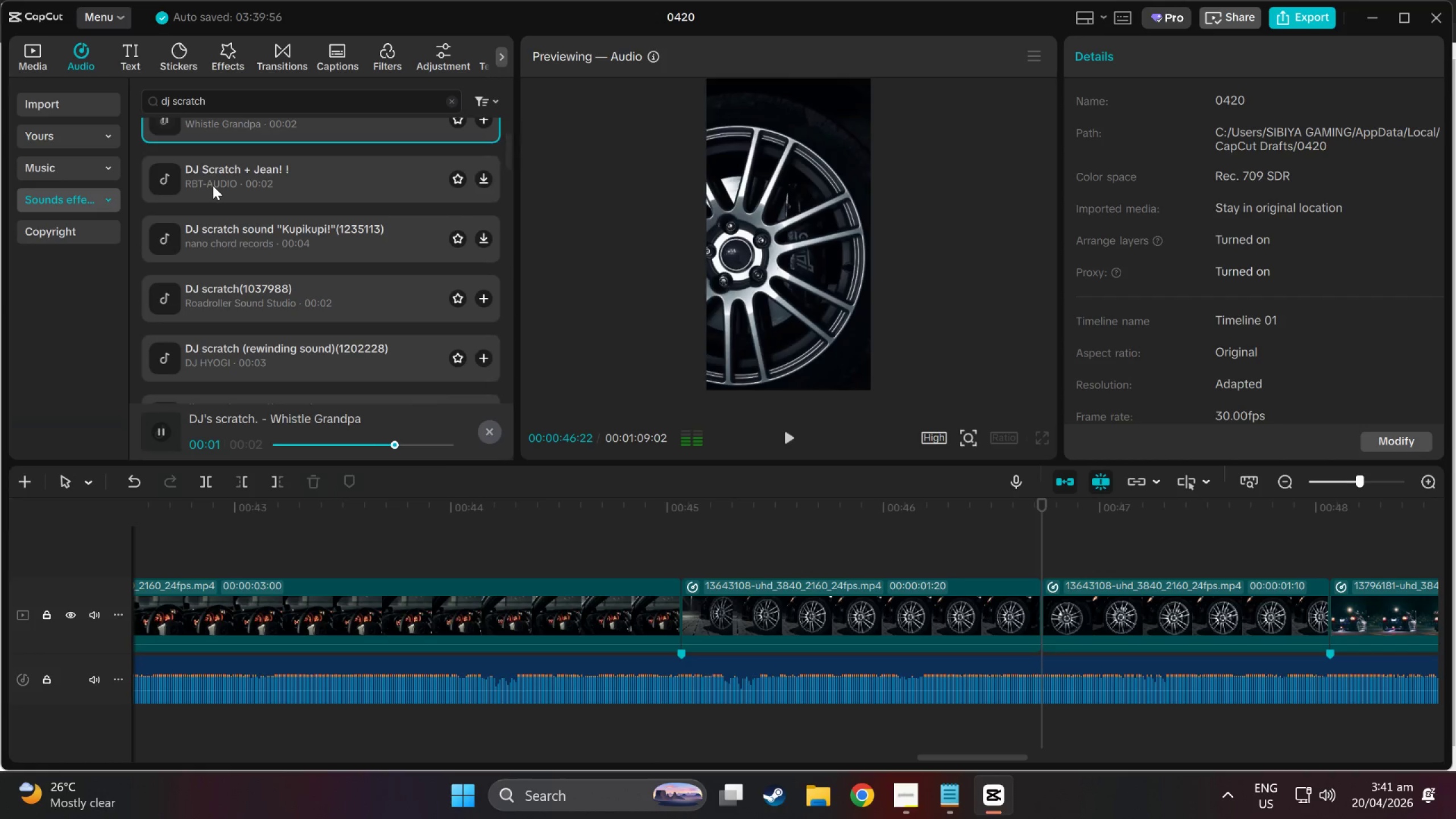 
scroll: coordinate [213, 185], scroll_direction: up, amount: 1.0
 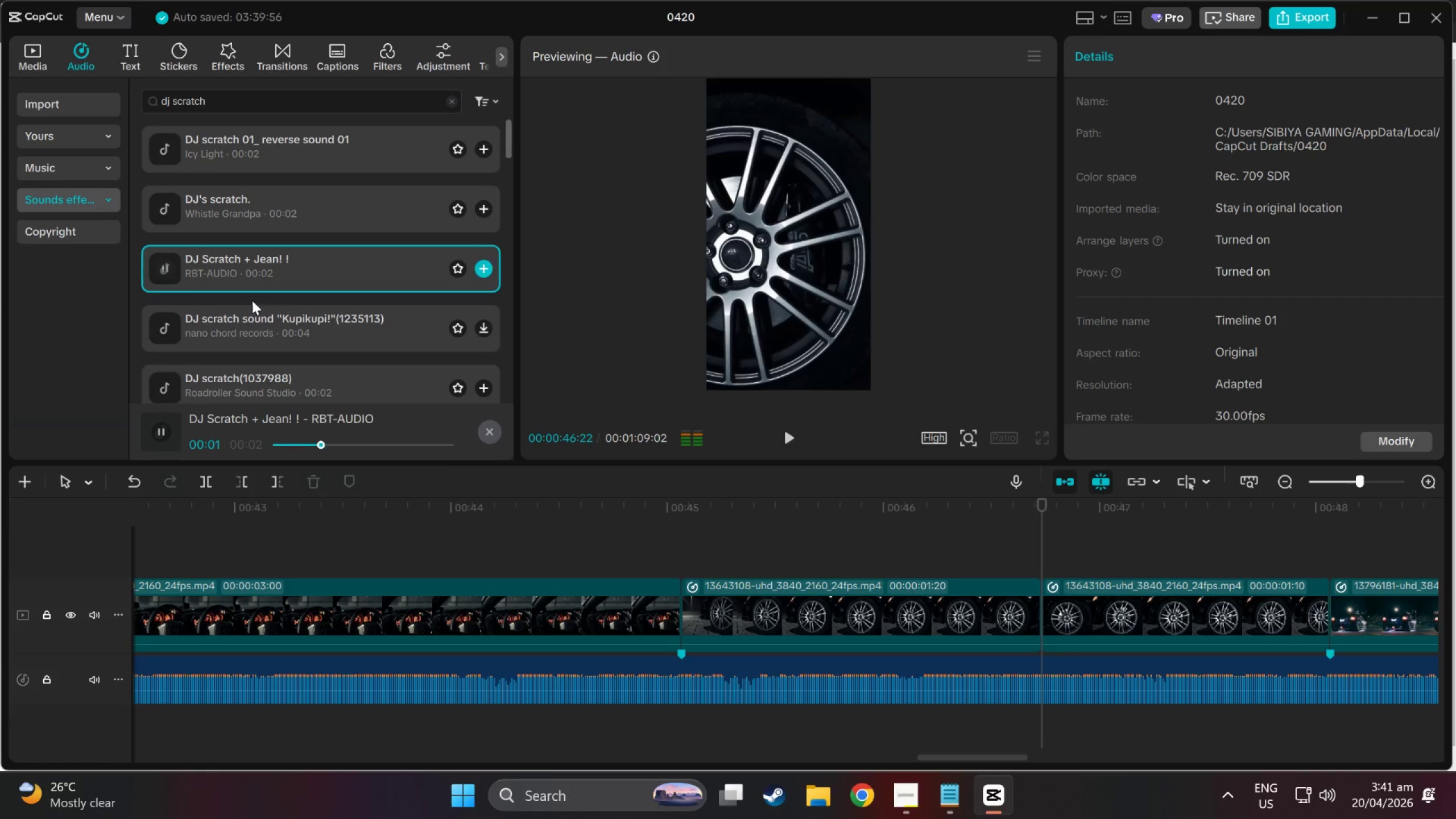 
left_click([252, 311])
 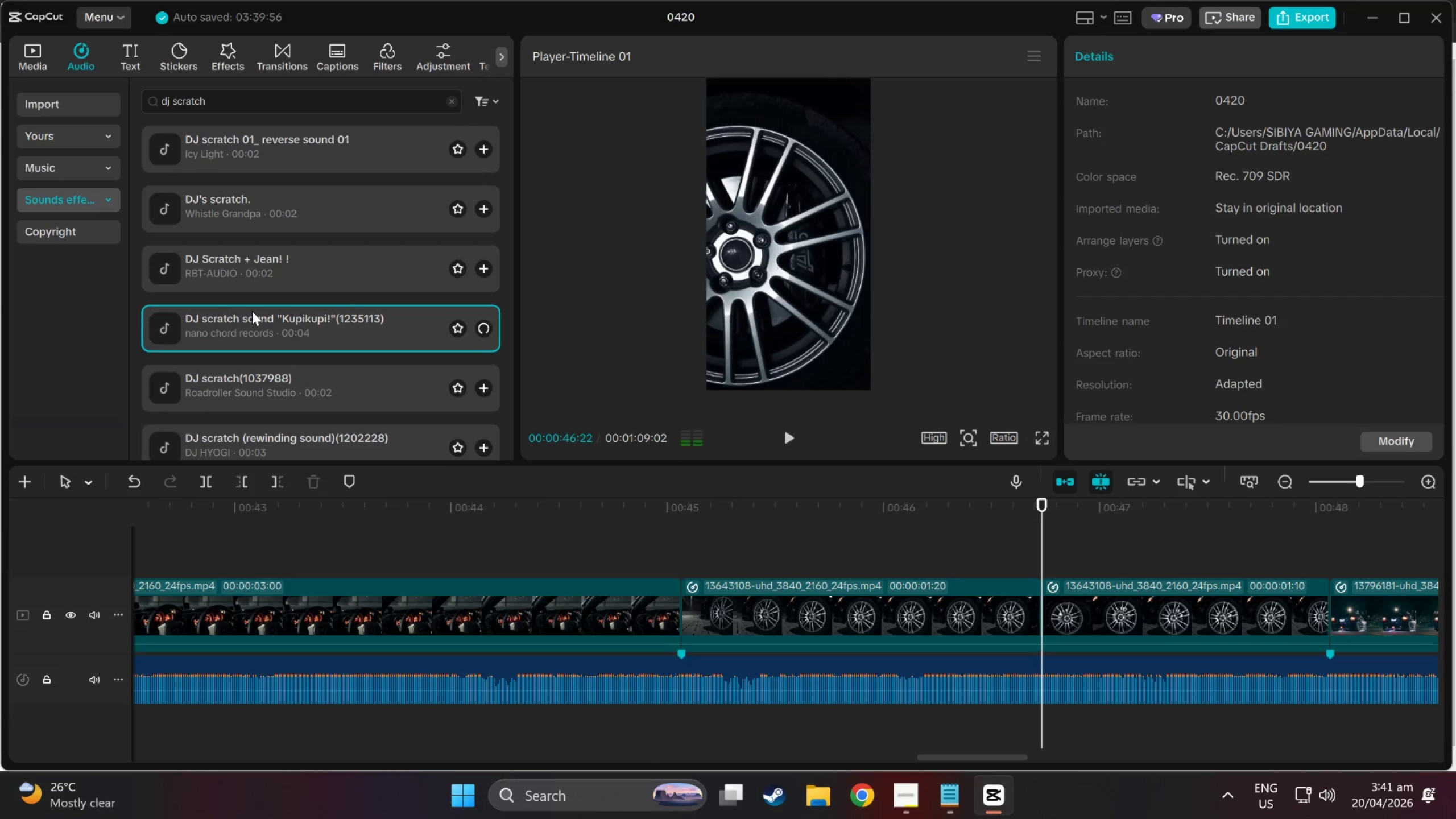 
scroll: coordinate [252, 311], scroll_direction: down, amount: 1.0
 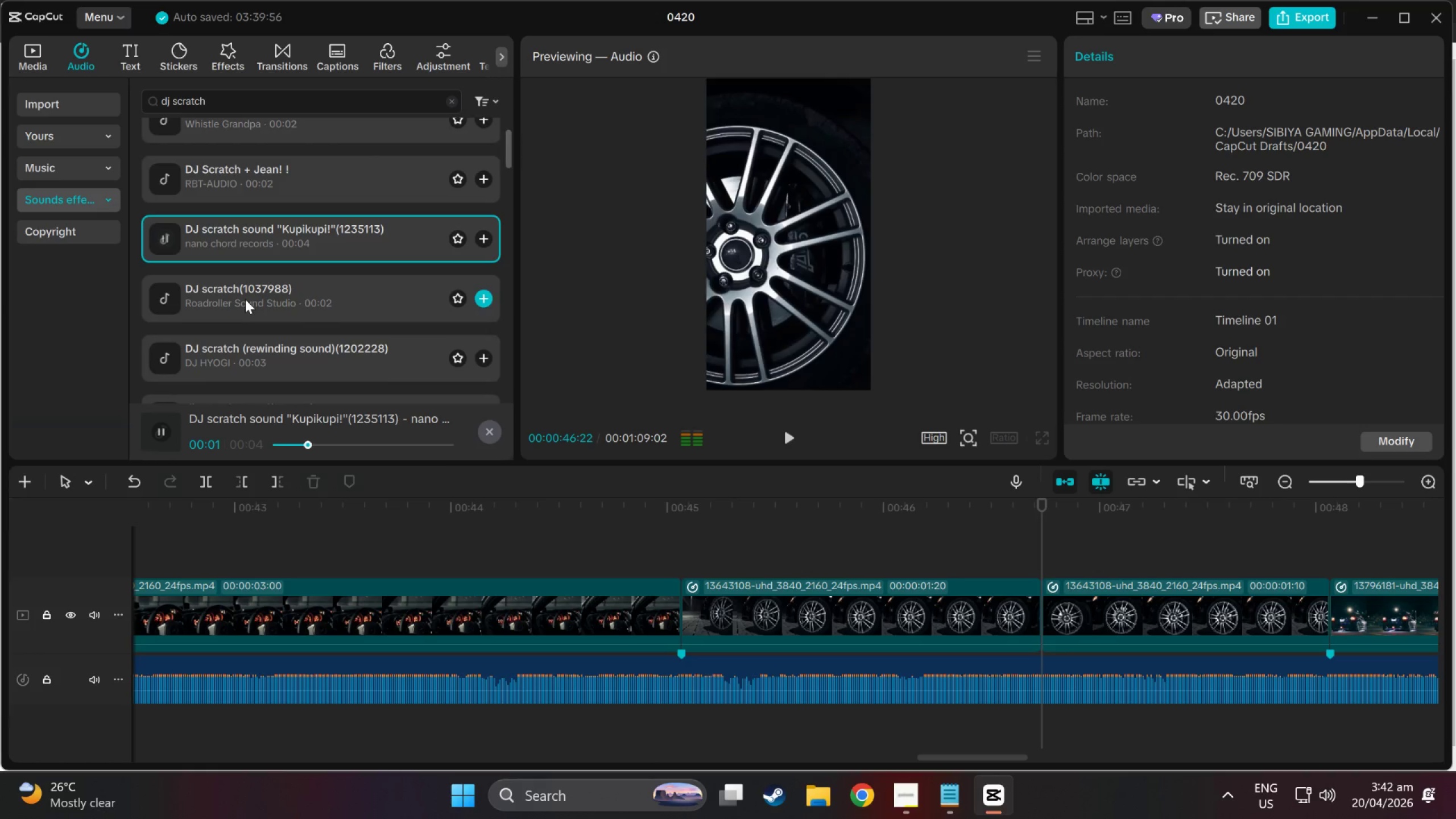 
left_click([245, 299])
 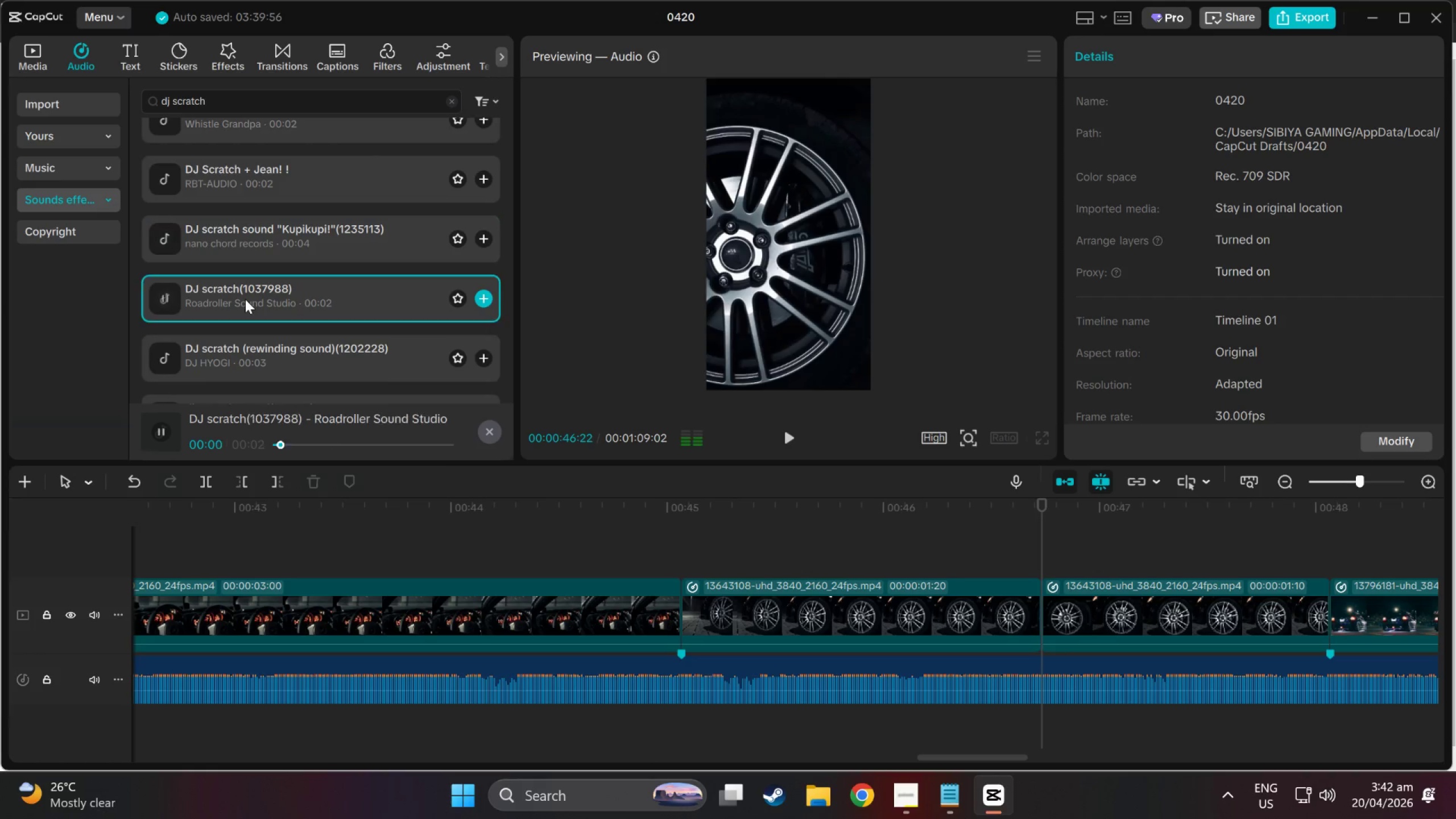 
scroll: coordinate [245, 299], scroll_direction: down, amount: 1.0
 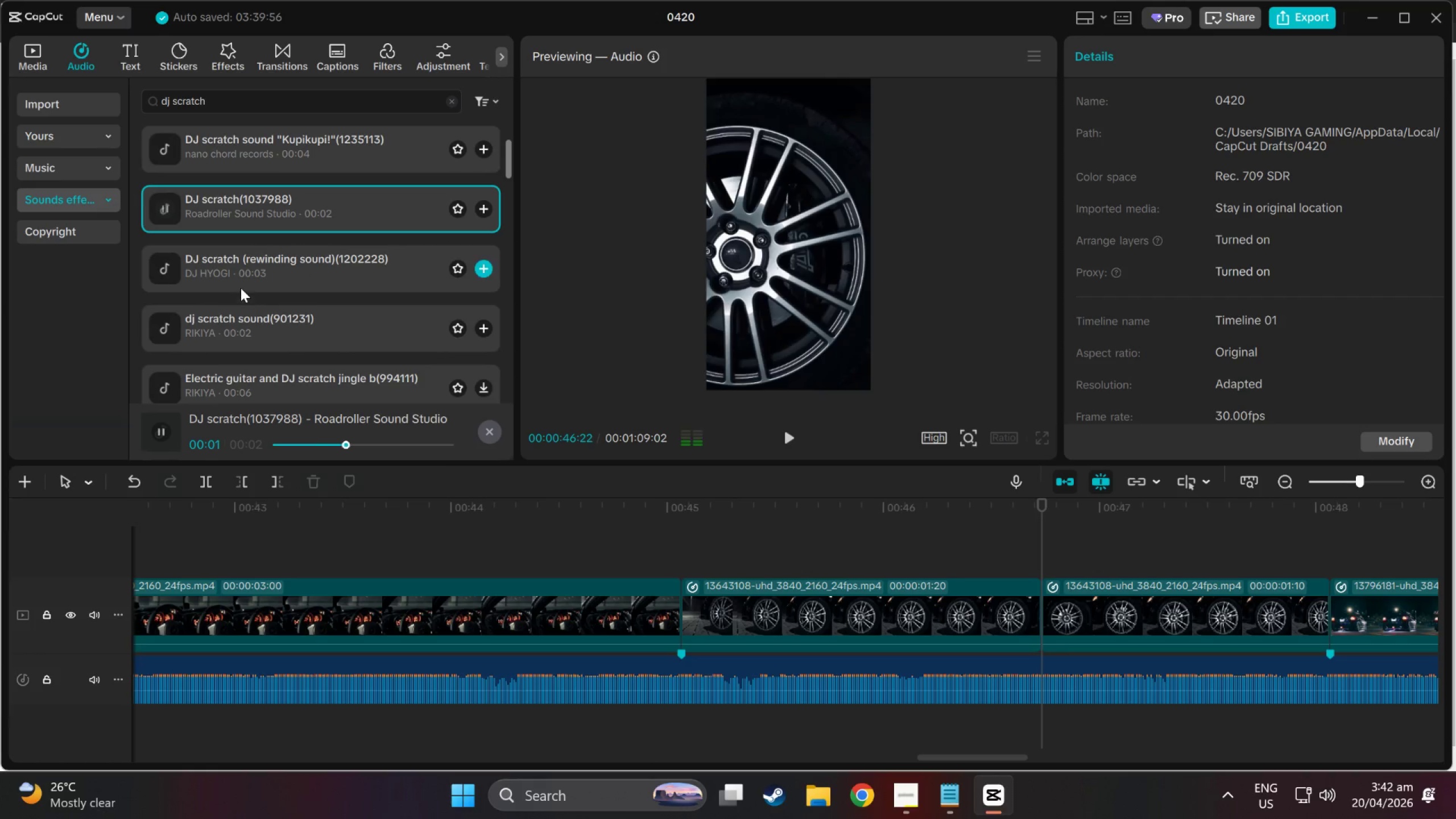 
left_click([235, 271])
 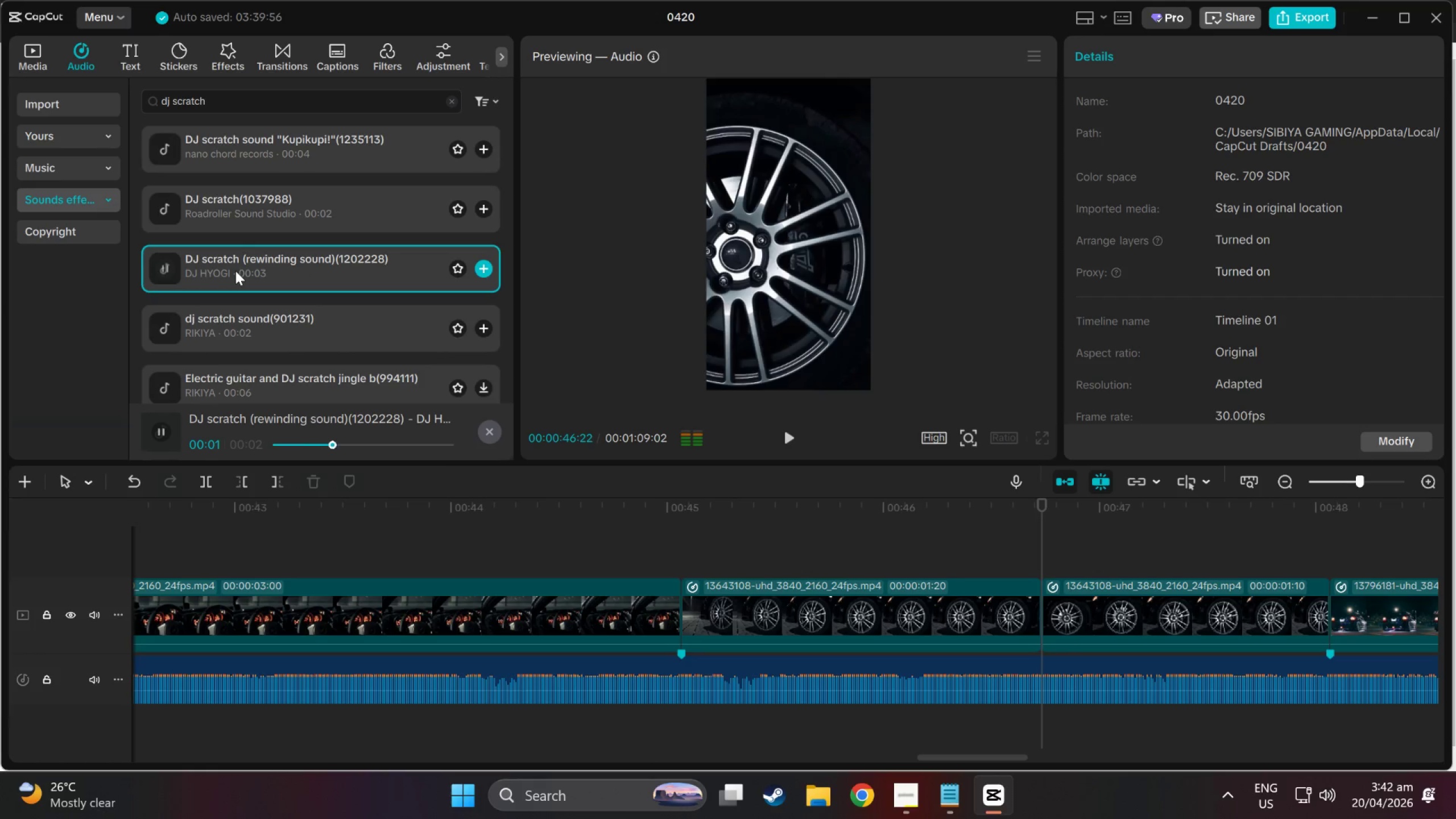 
left_click([255, 321])
 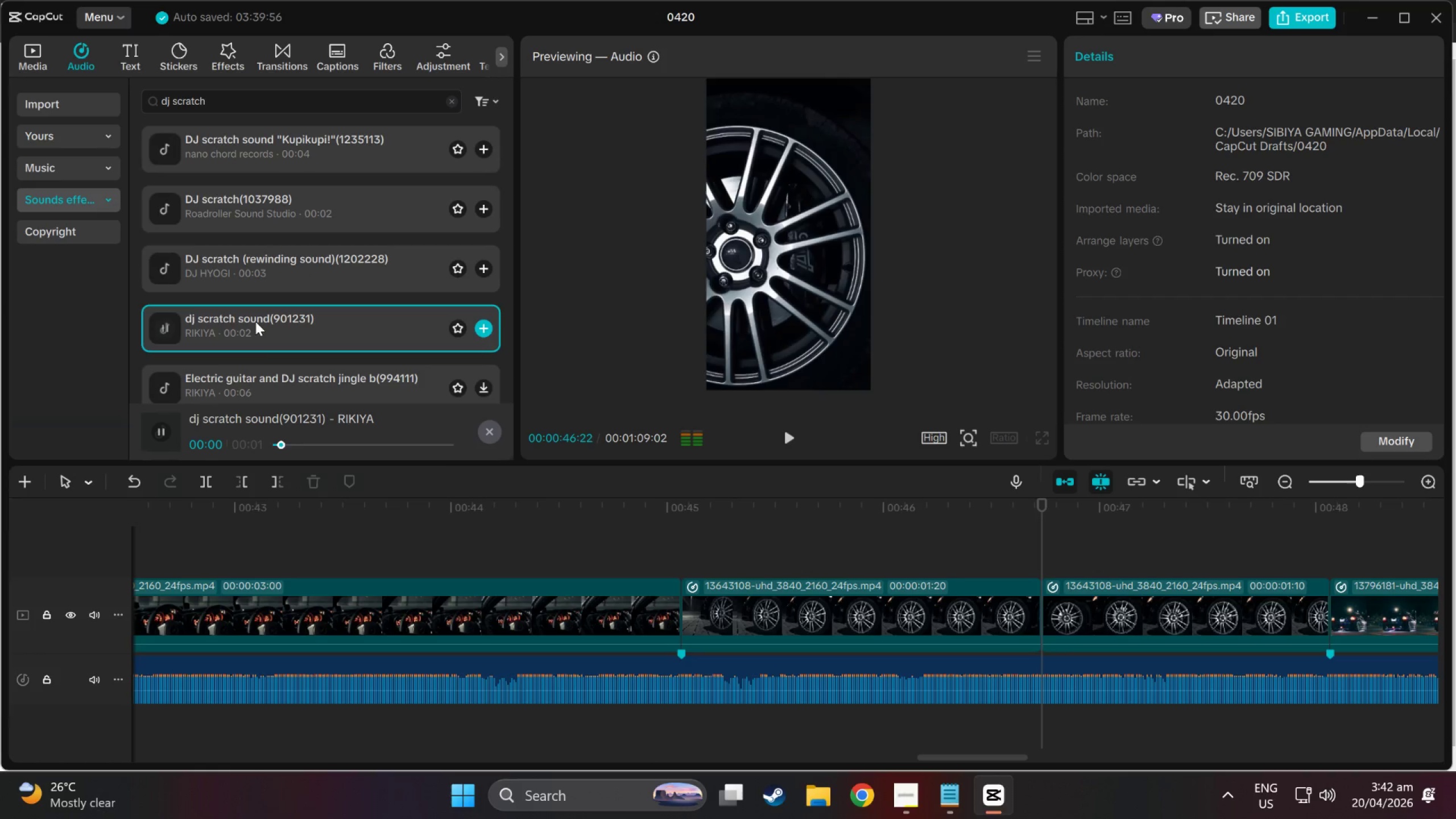 
scroll: coordinate [255, 321], scroll_direction: down, amount: 1.0
 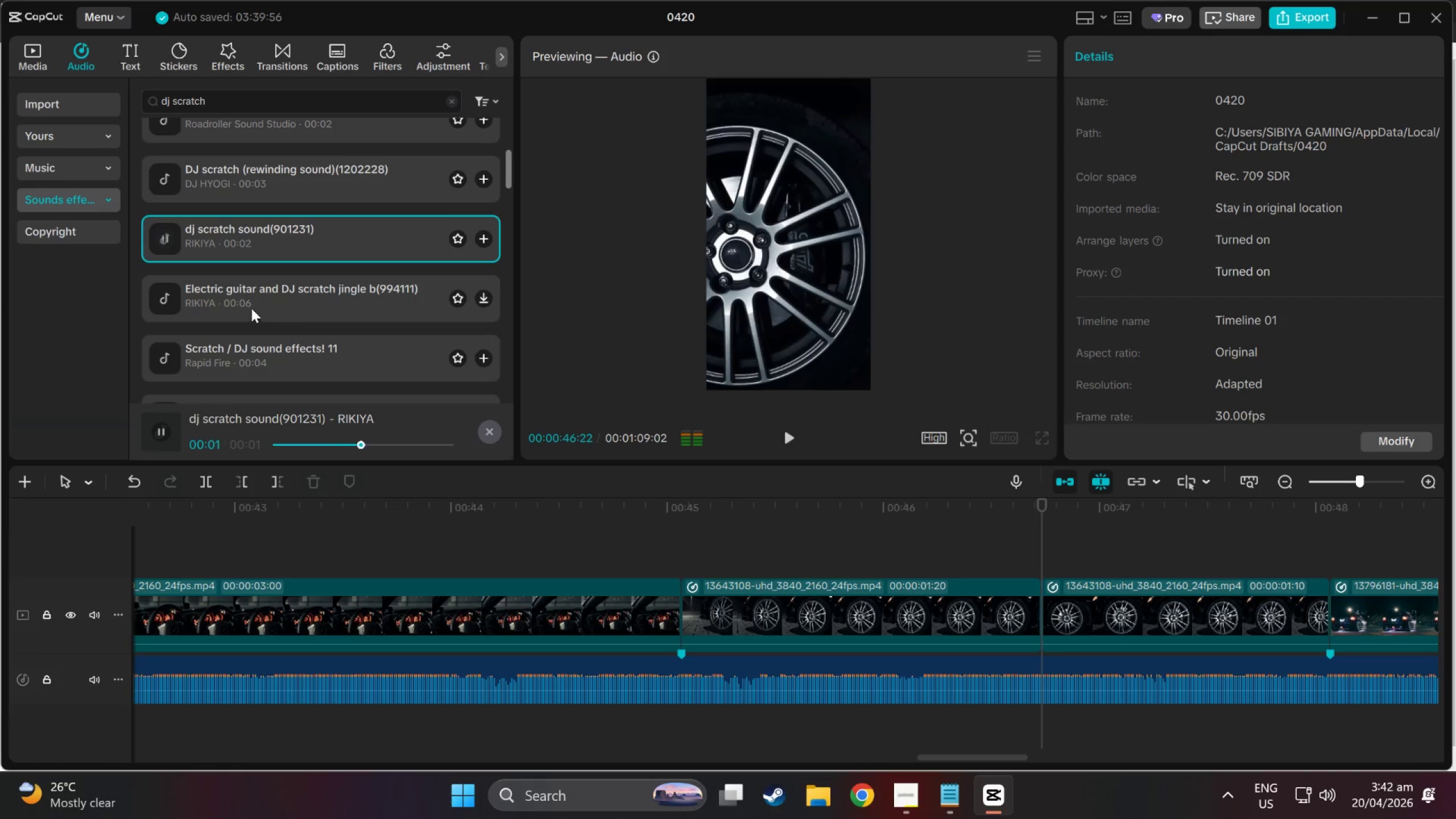 
left_click([251, 306])
 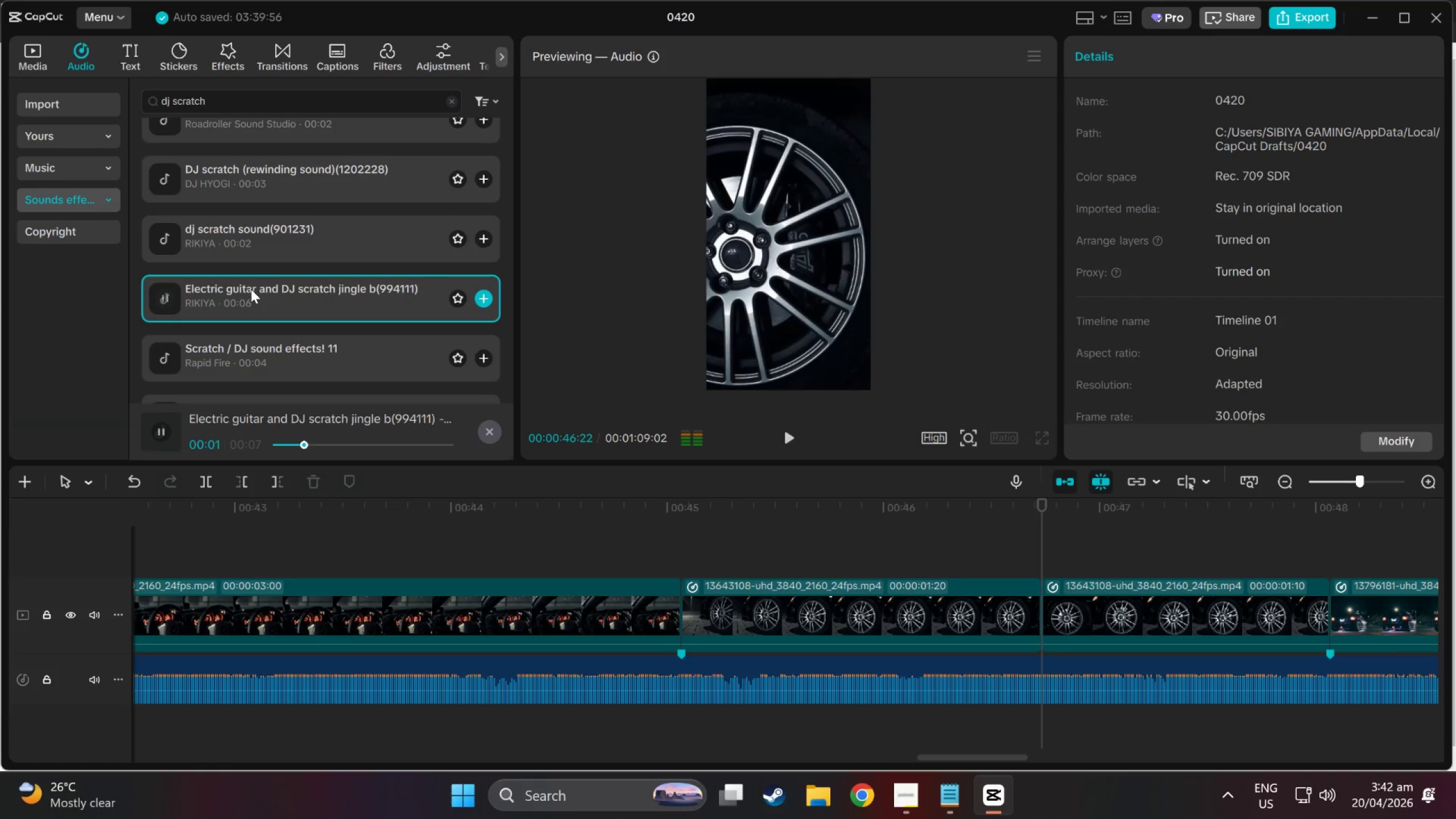 
scroll: coordinate [251, 288], scroll_direction: down, amount: 1.0
 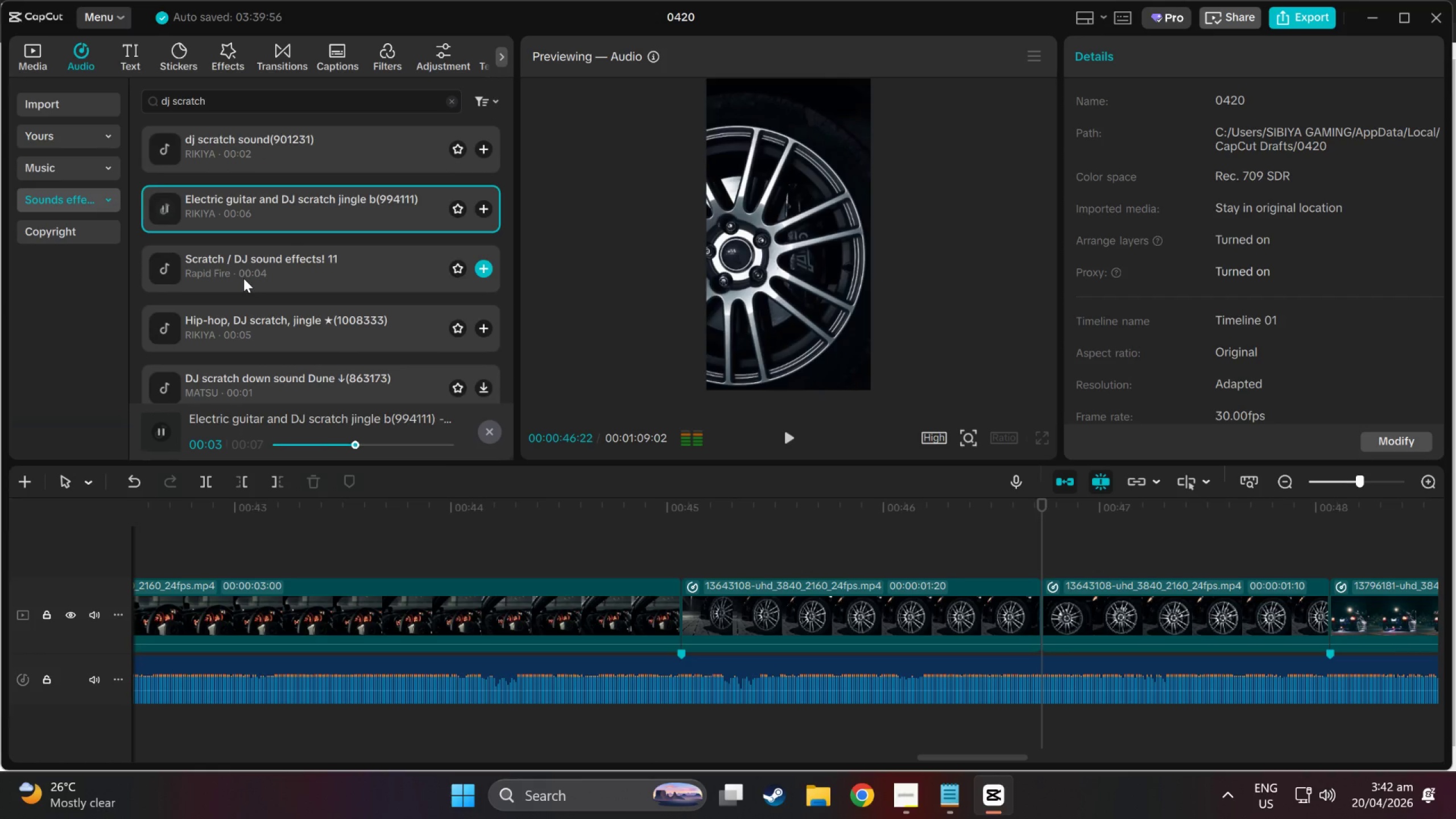 
left_click([243, 278])
 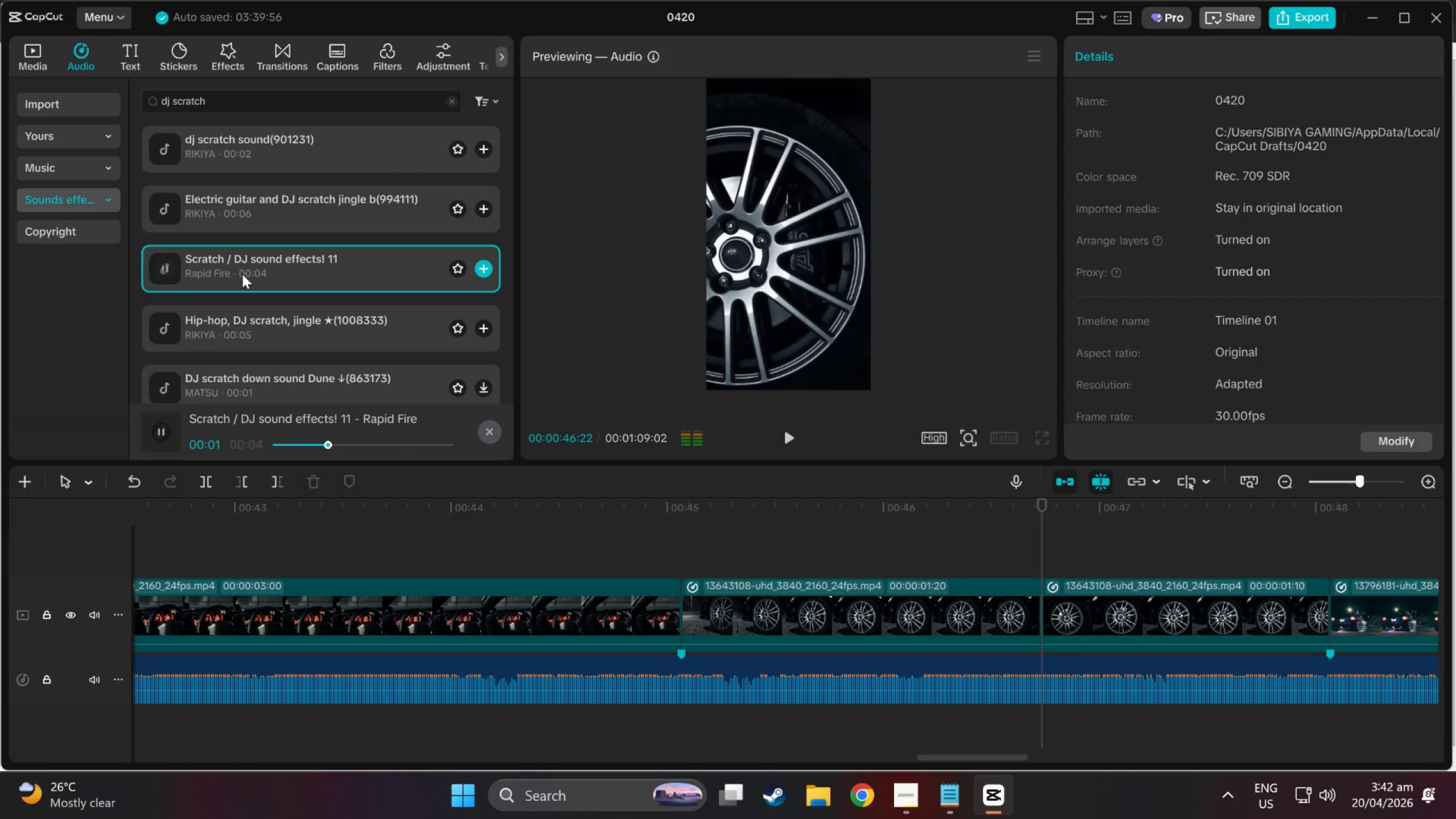 
scroll: coordinate [242, 274], scroll_direction: down, amount: 1.0
 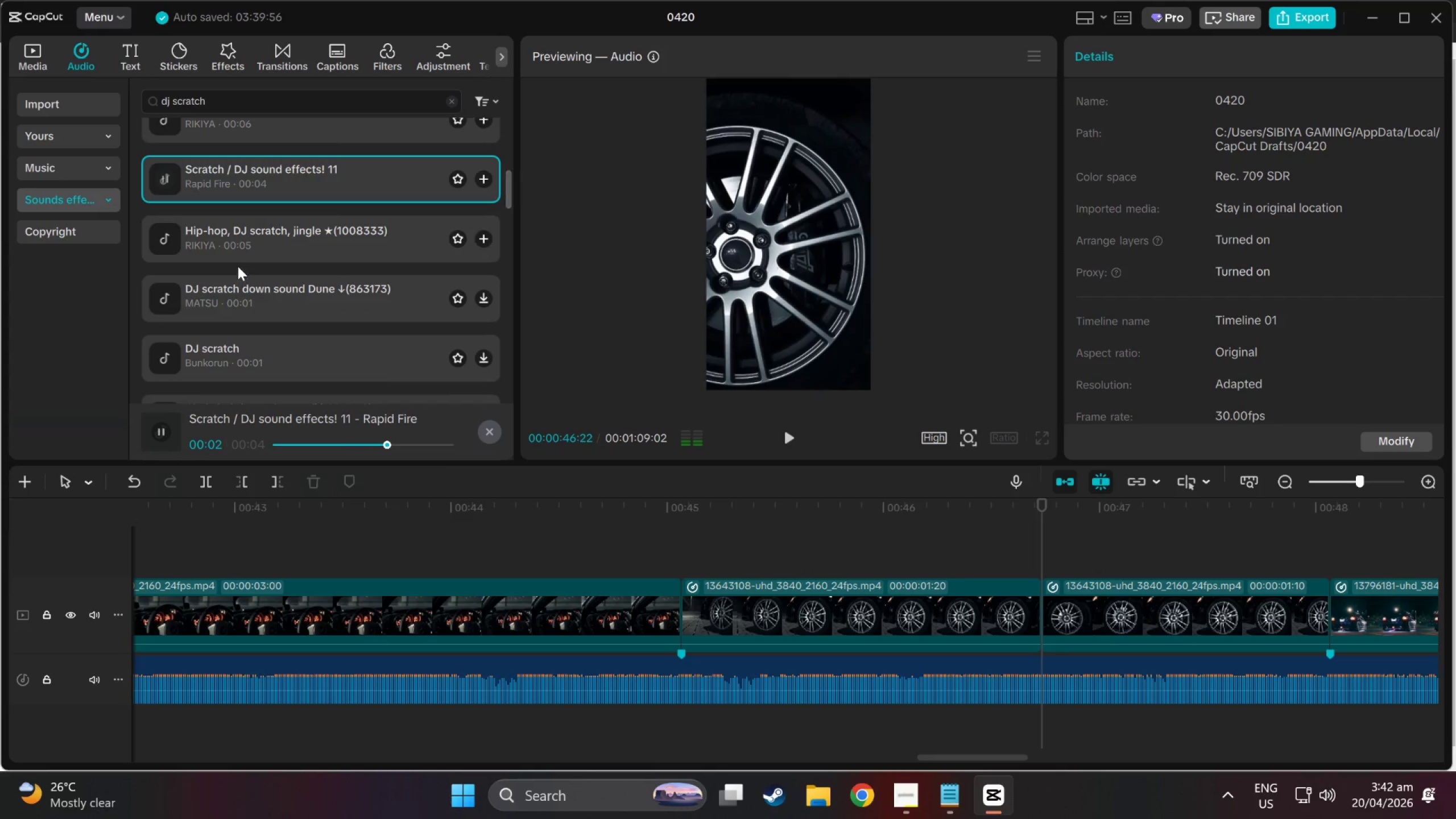 
left_click([236, 259])
 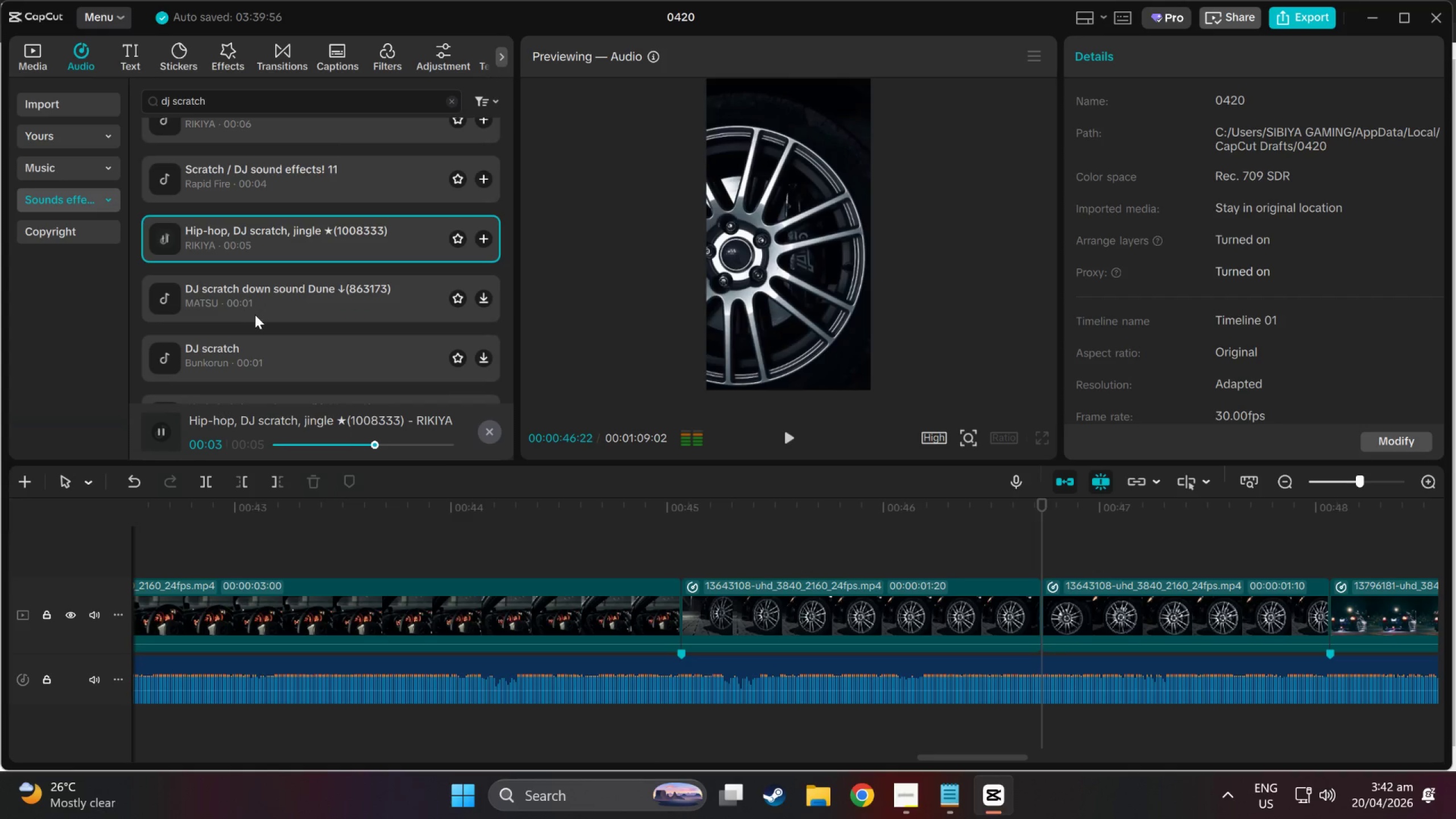 
left_click([253, 297])
 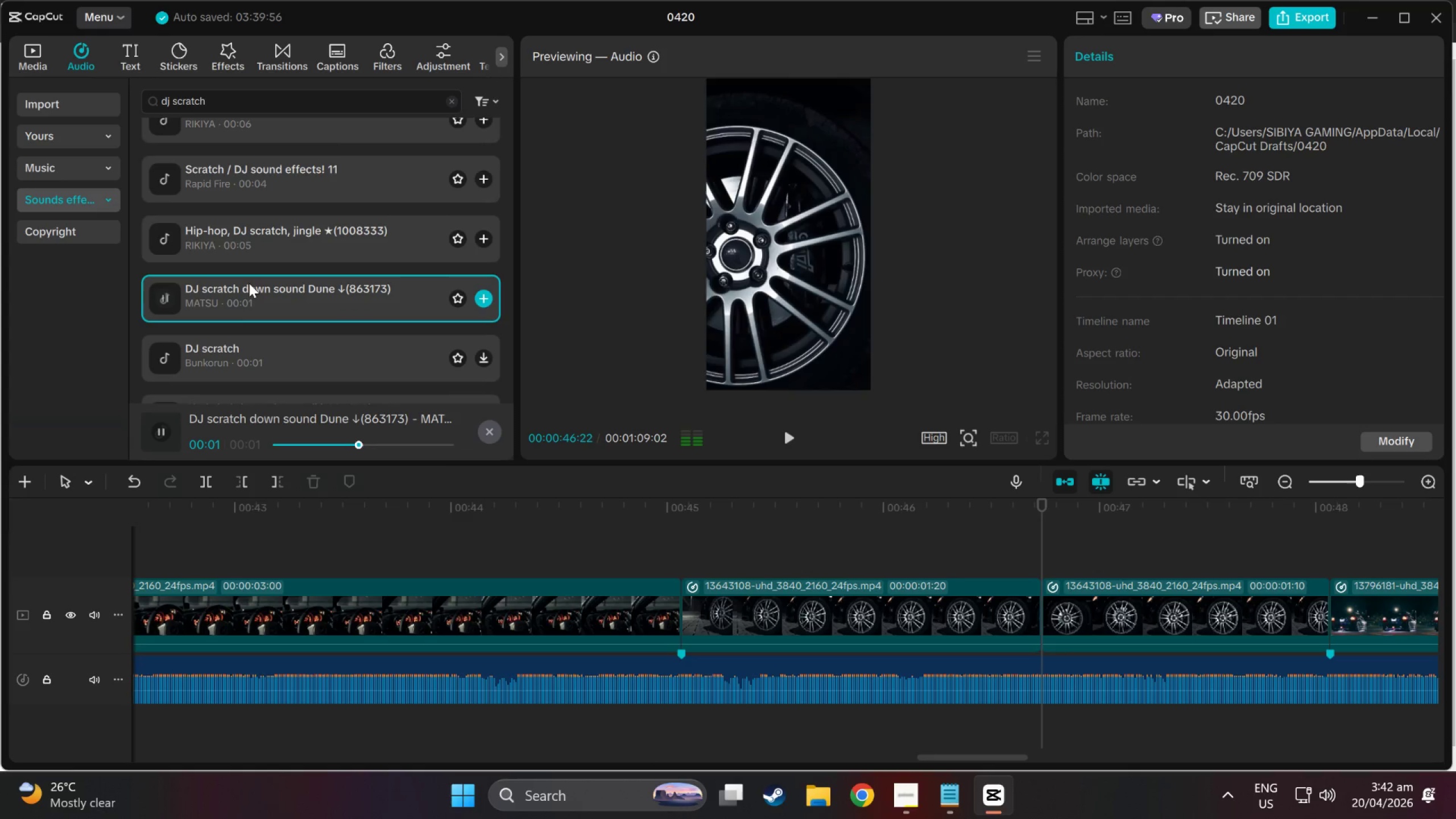 
scroll: coordinate [249, 283], scroll_direction: down, amount: 1.0
 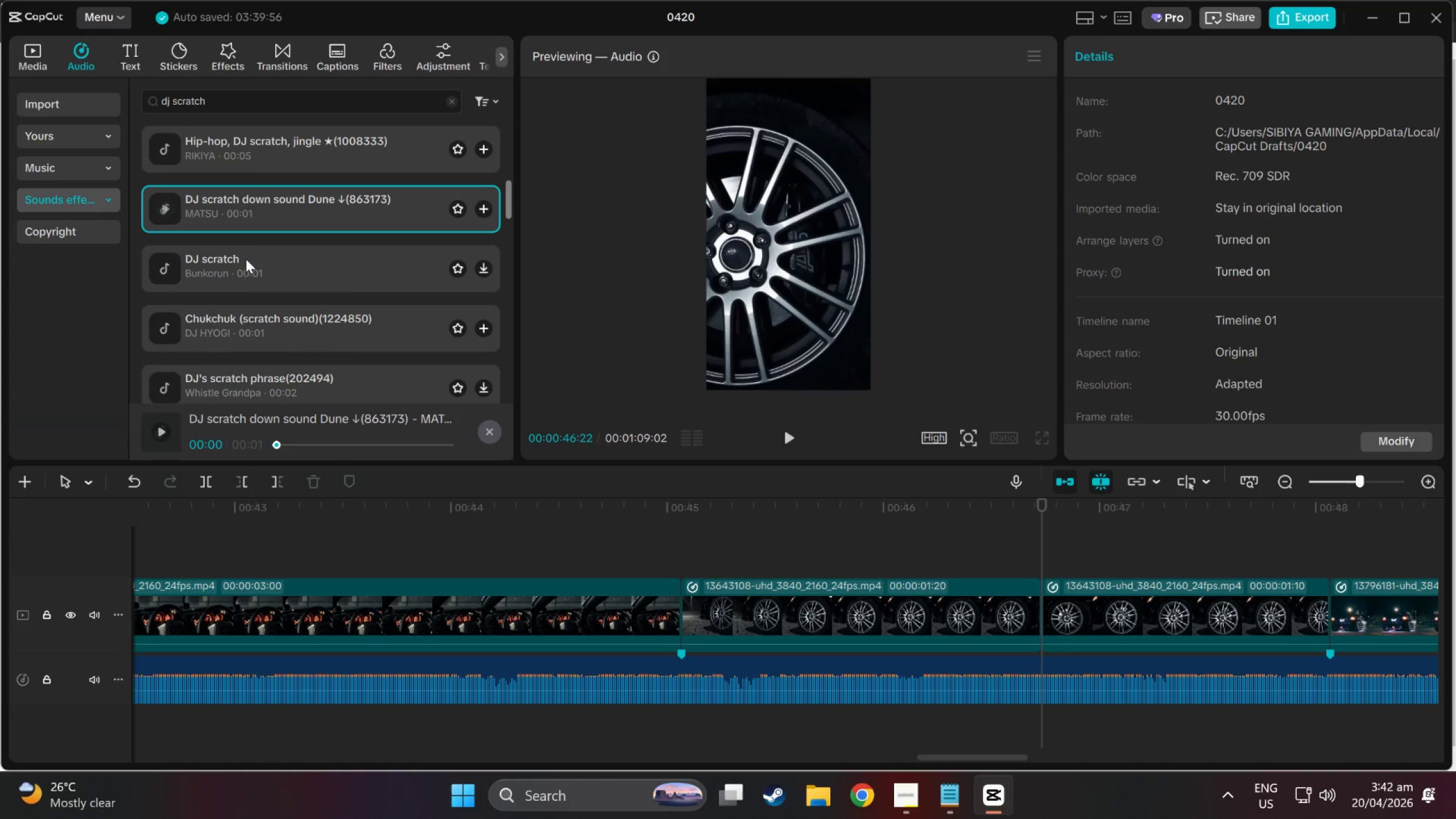 
left_click([245, 216])
 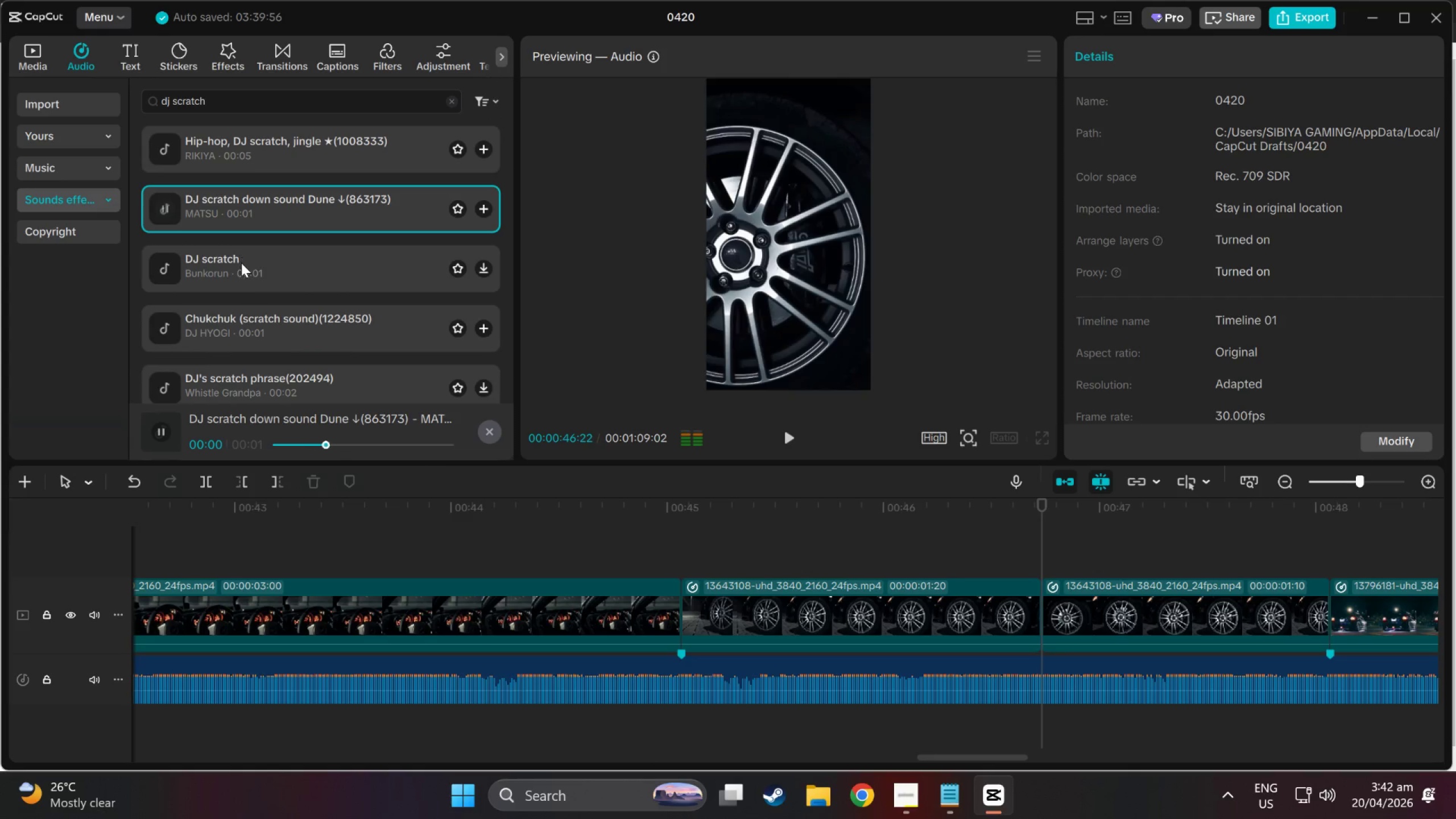 
left_click([241, 263])
 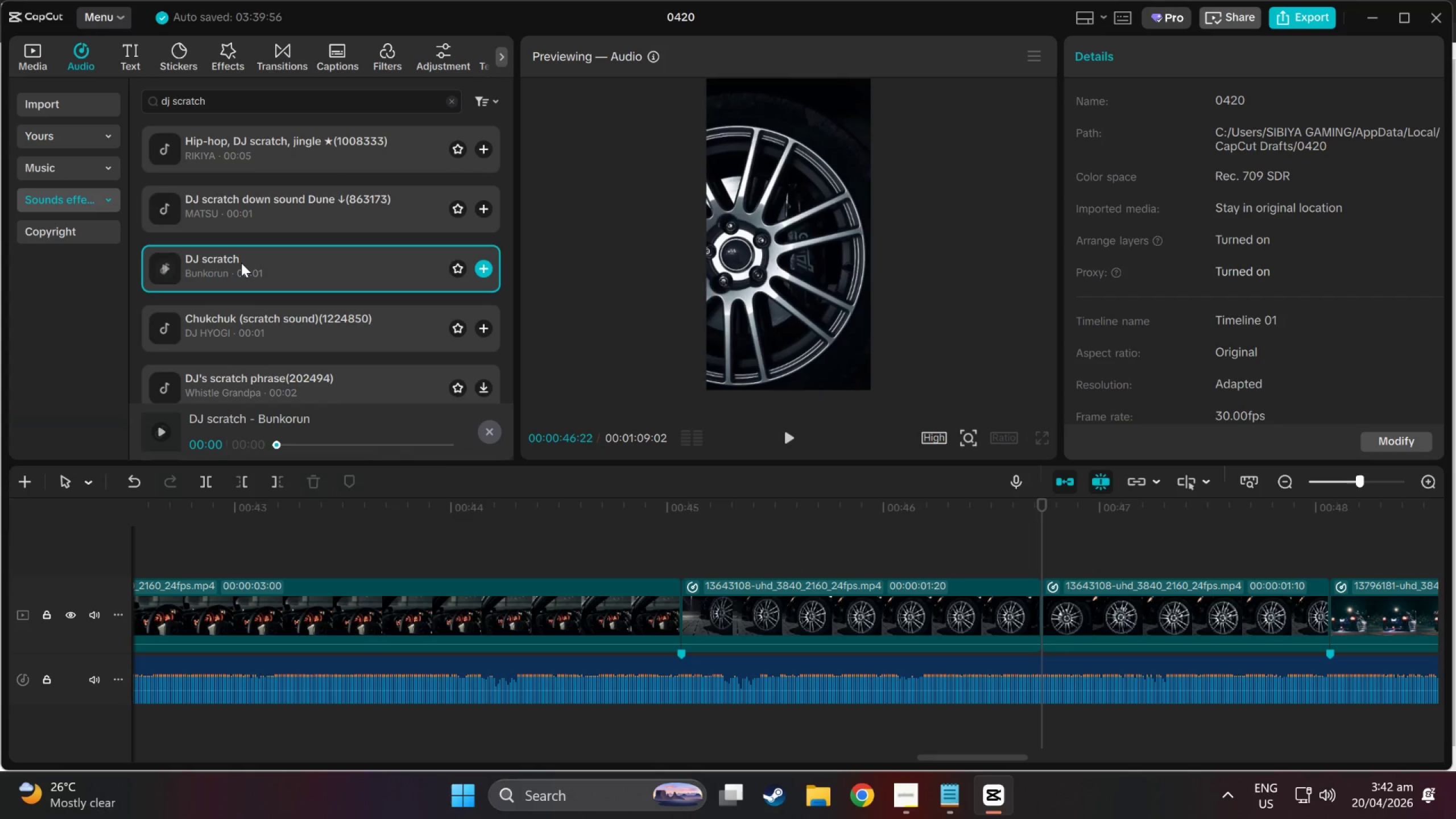 
scroll: coordinate [240, 251], scroll_direction: down, amount: 3.0
 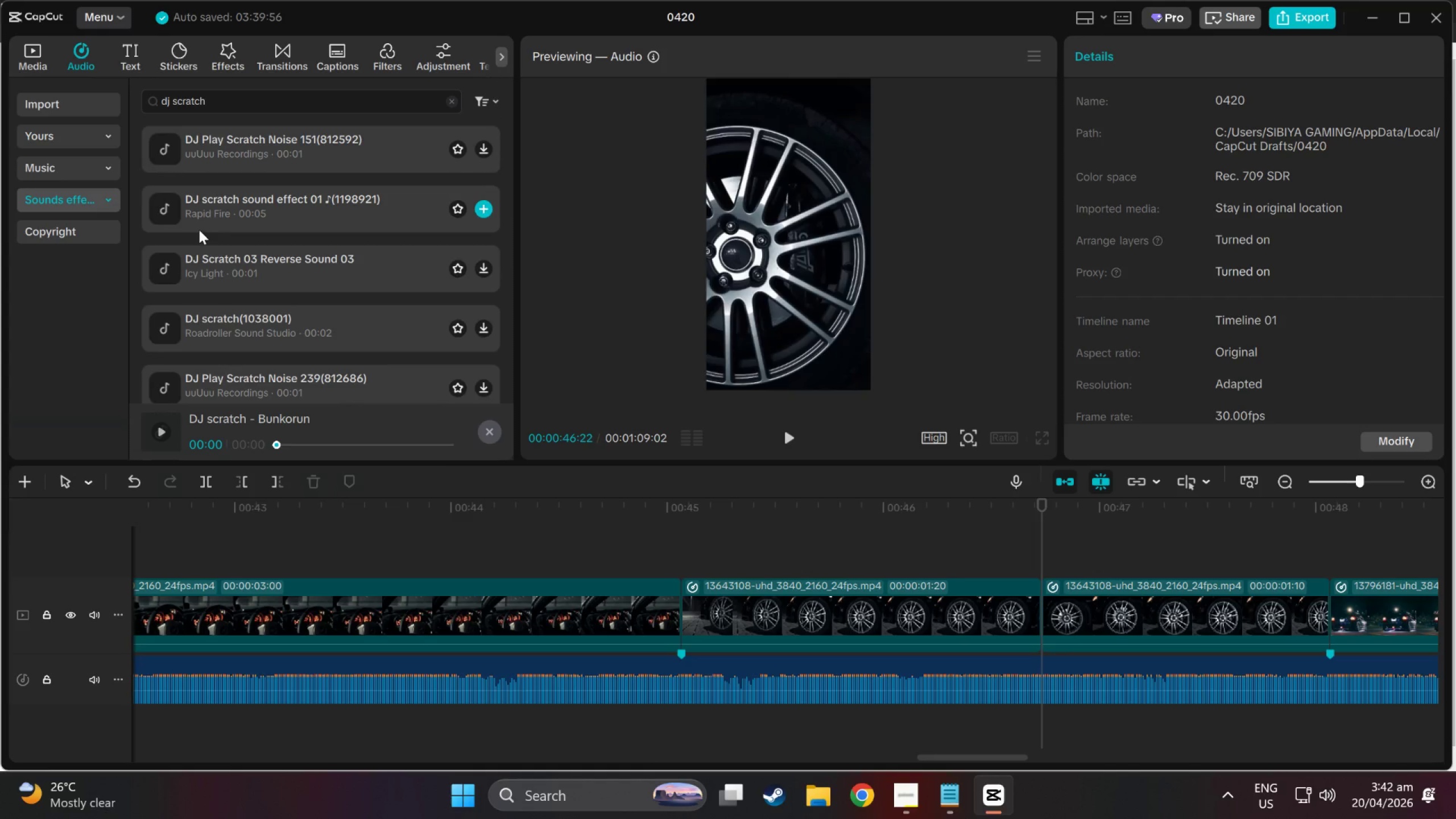 
left_click([262, 282])
 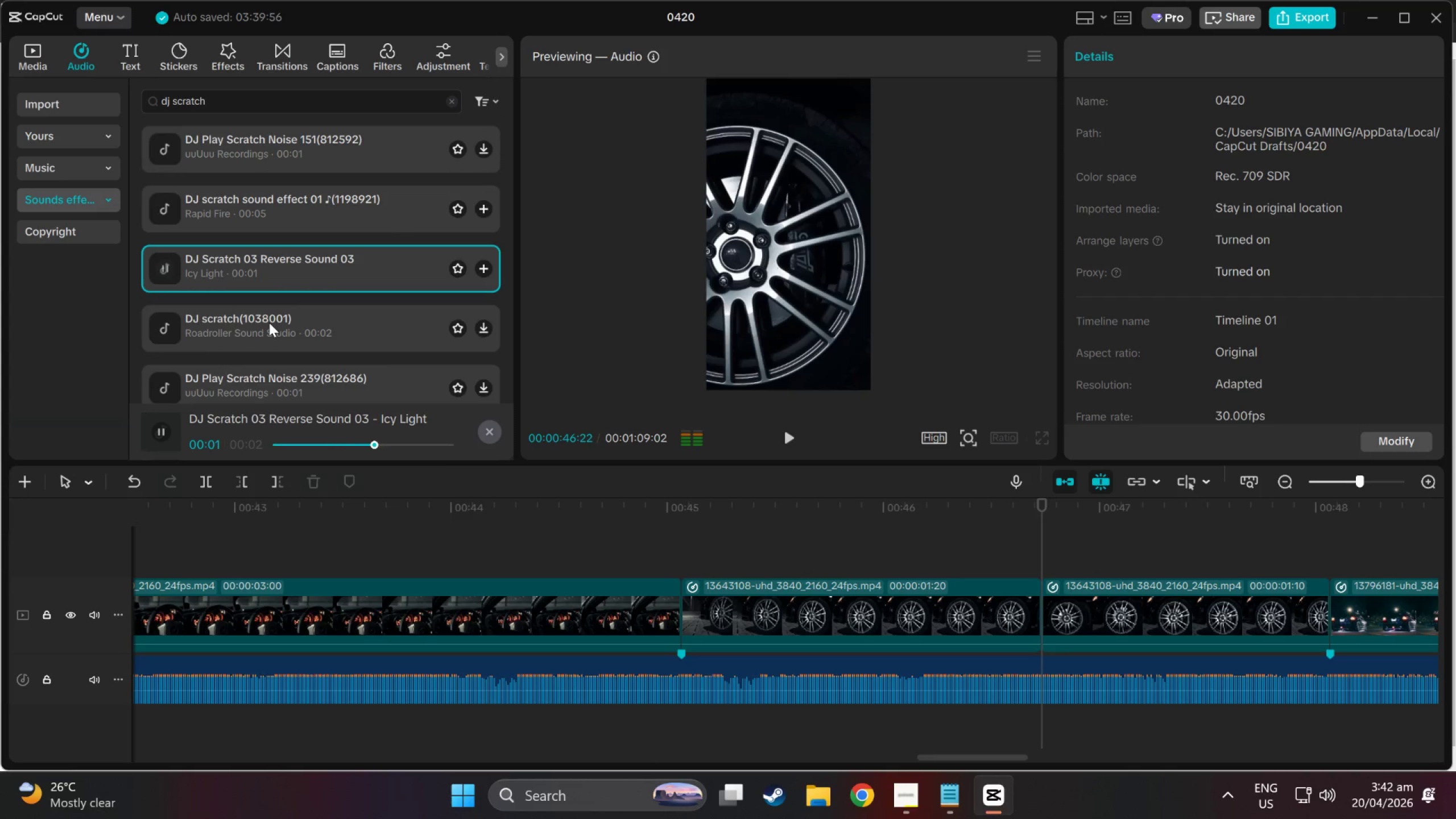 
left_click([269, 322])
 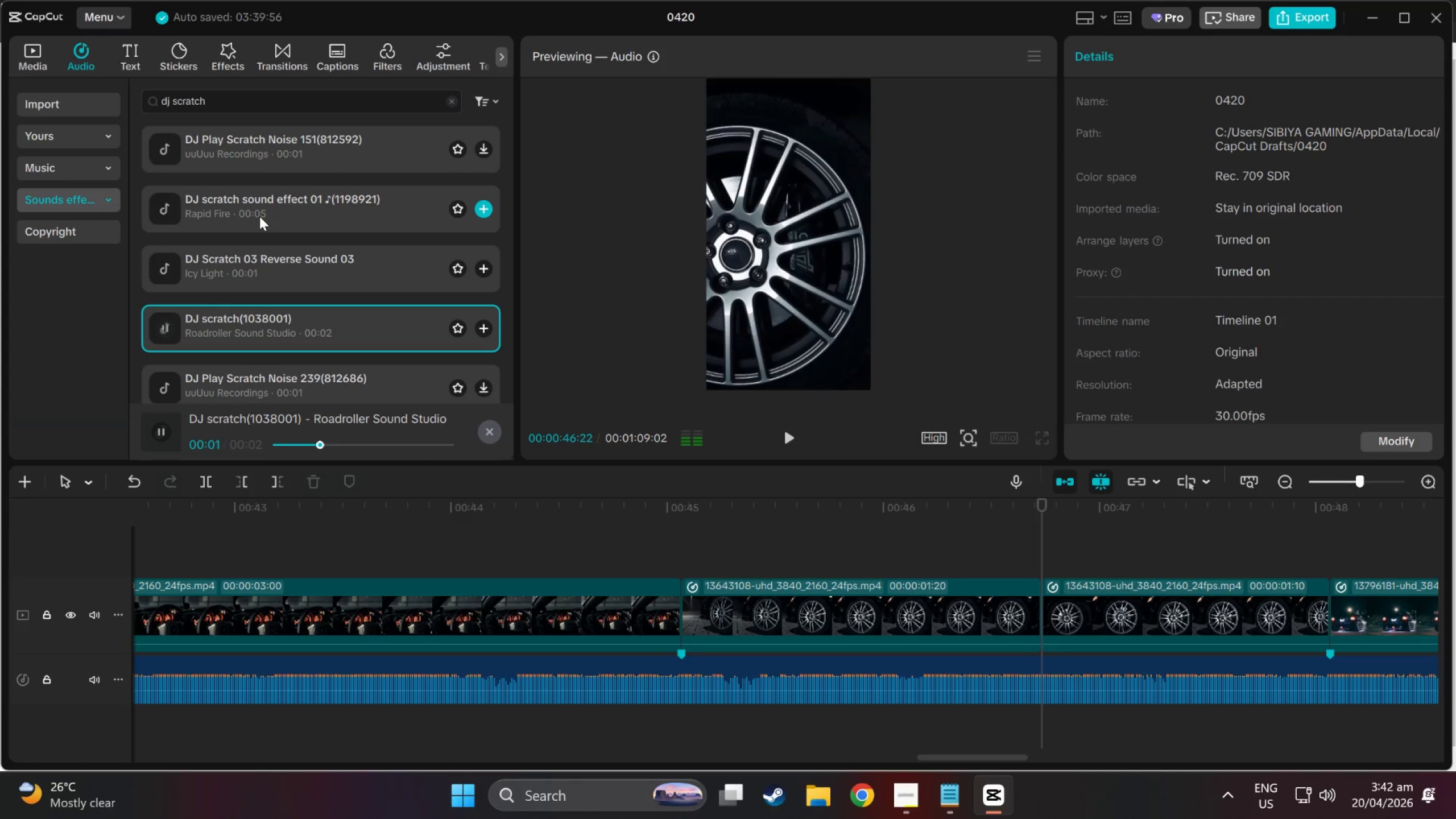 
left_click([259, 216])
 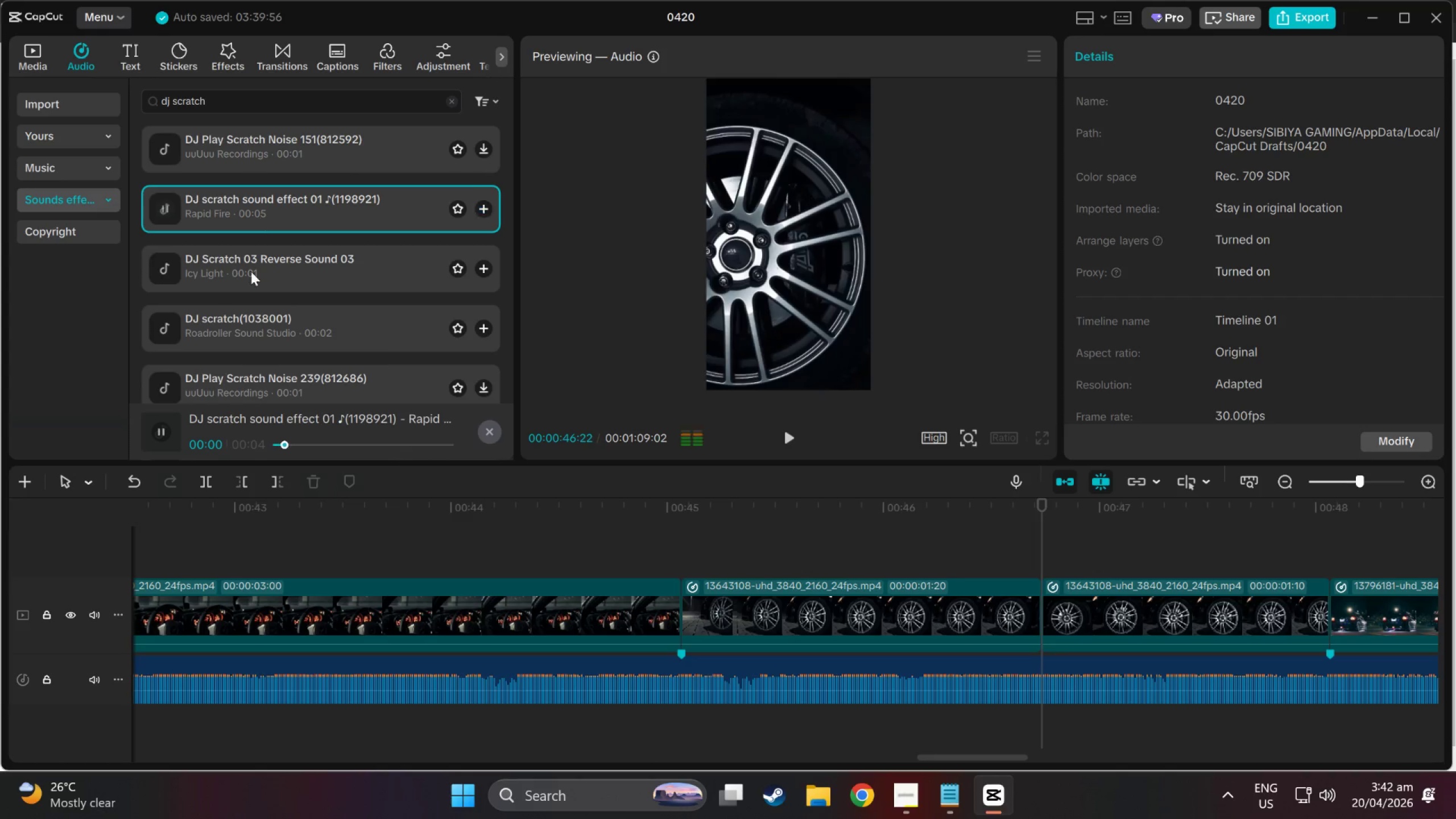 
scroll: coordinate [249, 287], scroll_direction: down, amount: 1.0
 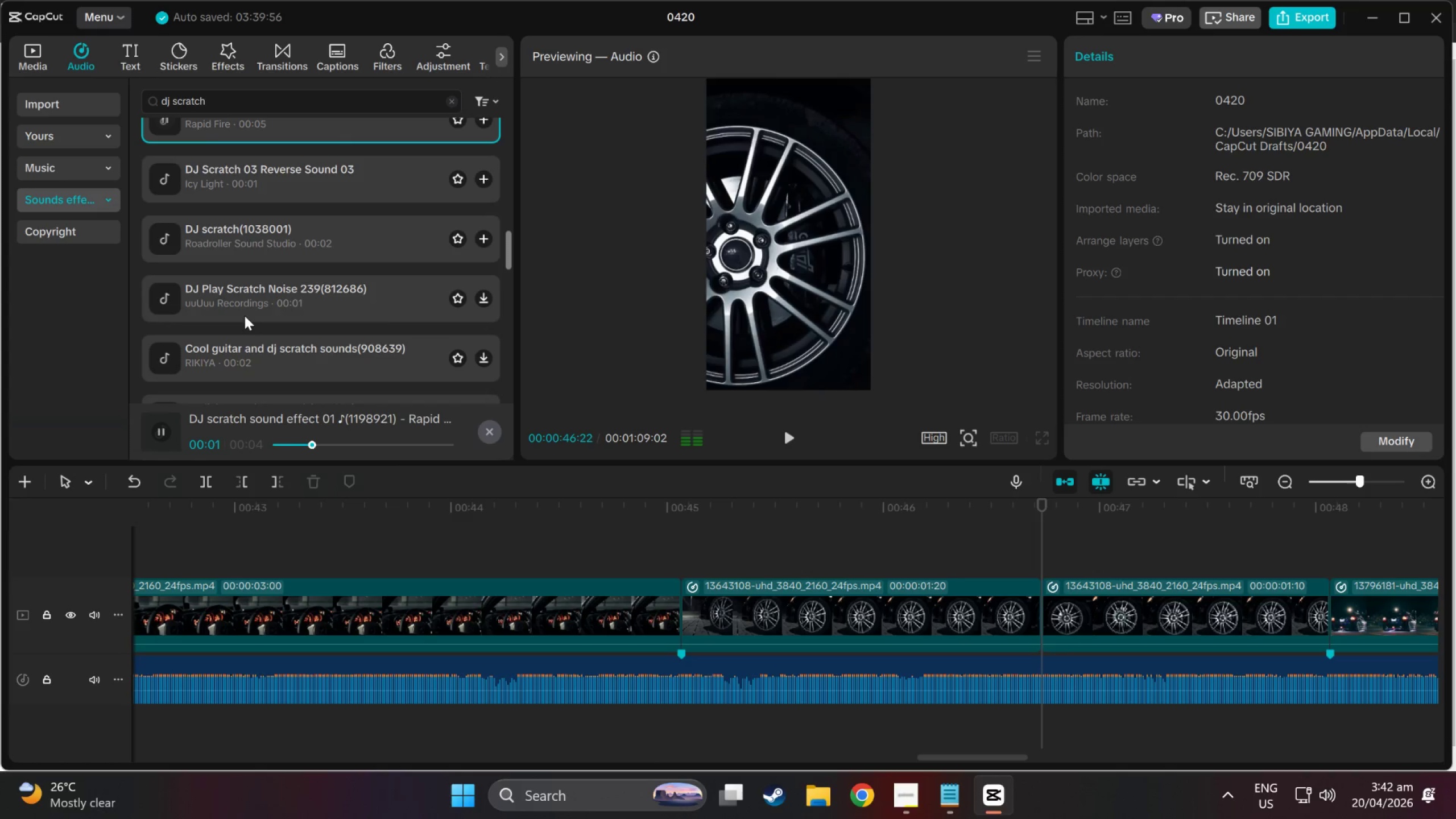 
left_click([245, 316])
 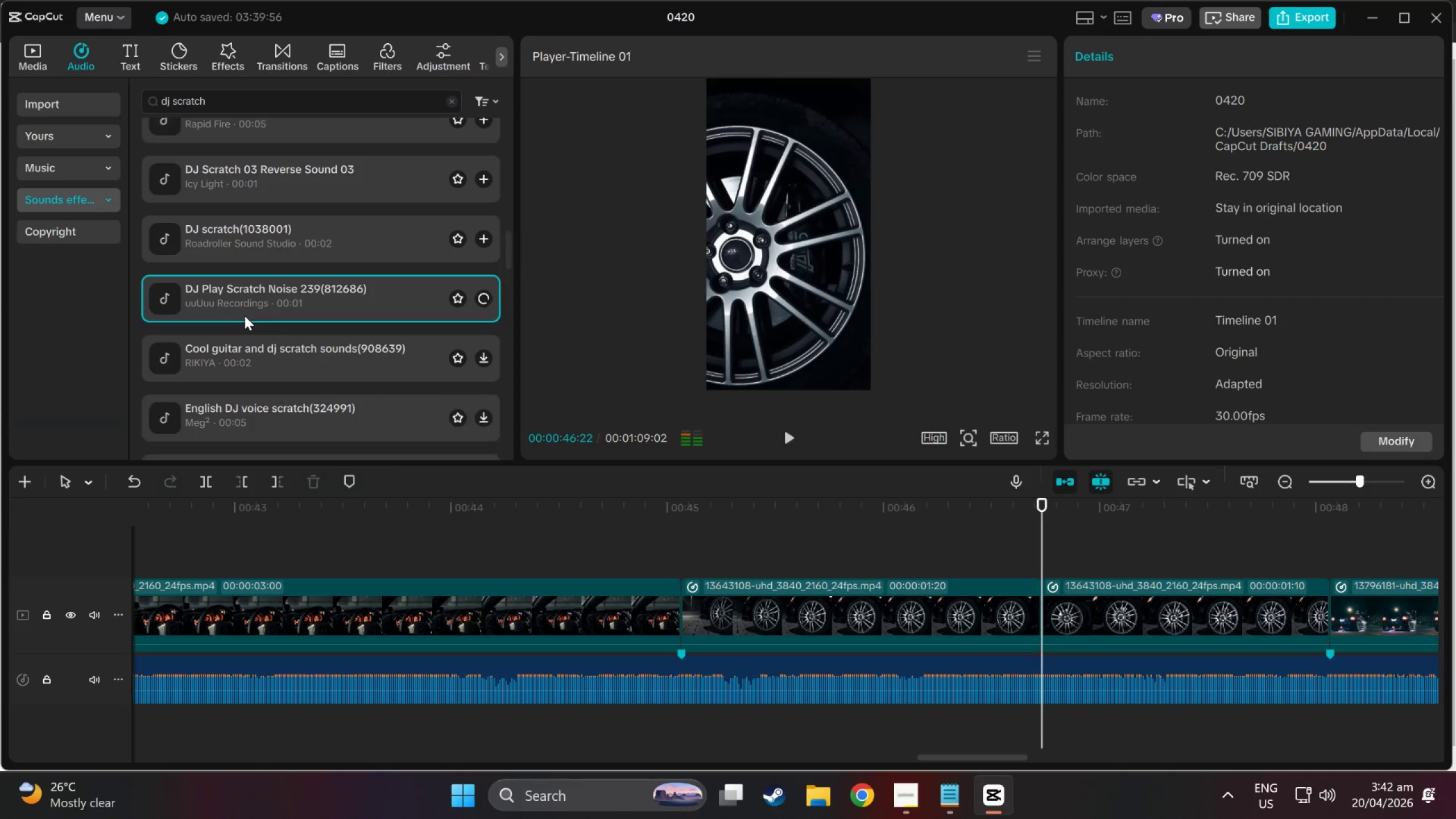 
scroll: coordinate [245, 316], scroll_direction: down, amount: 1.0
 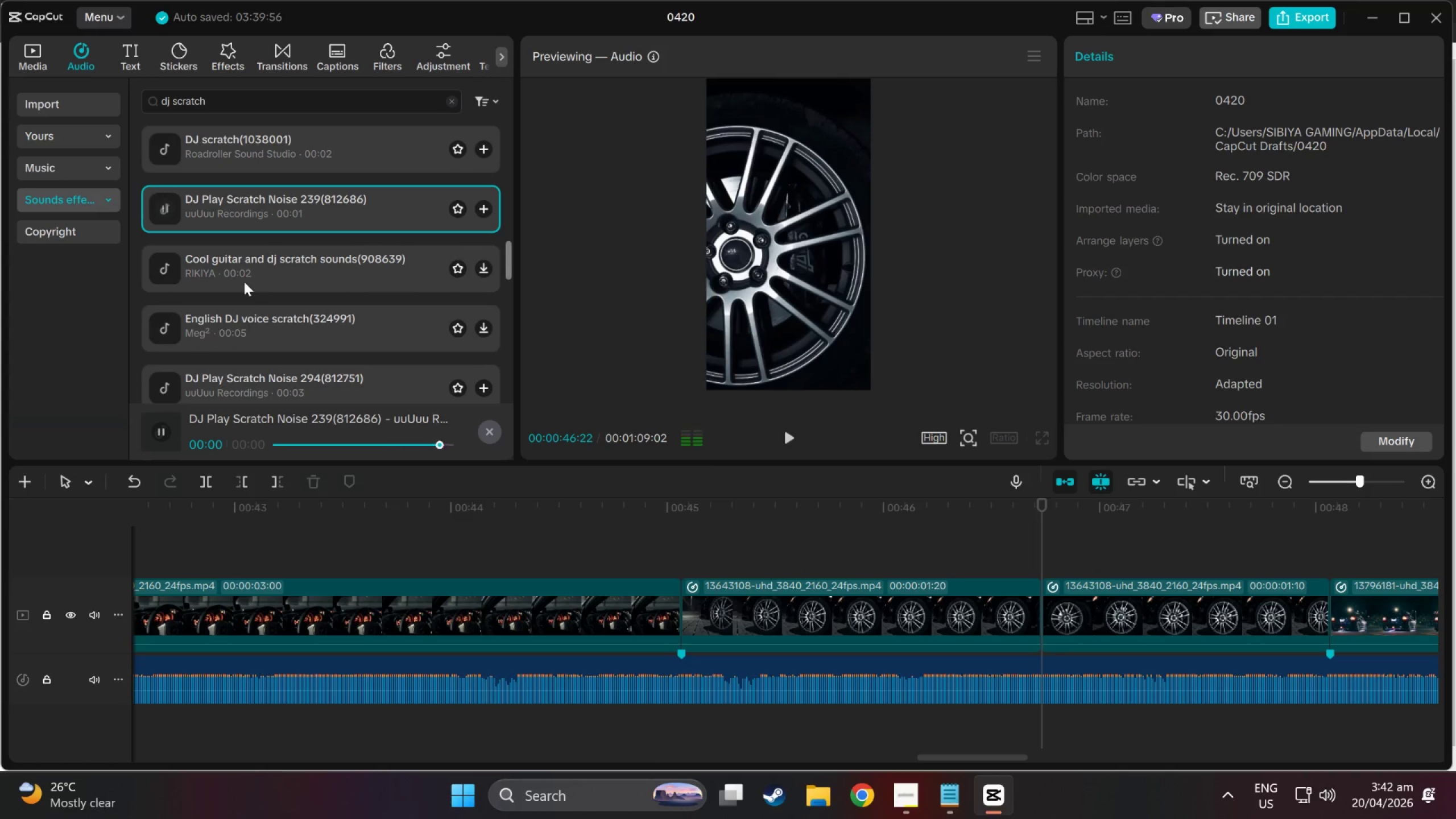 
left_click([244, 282])
 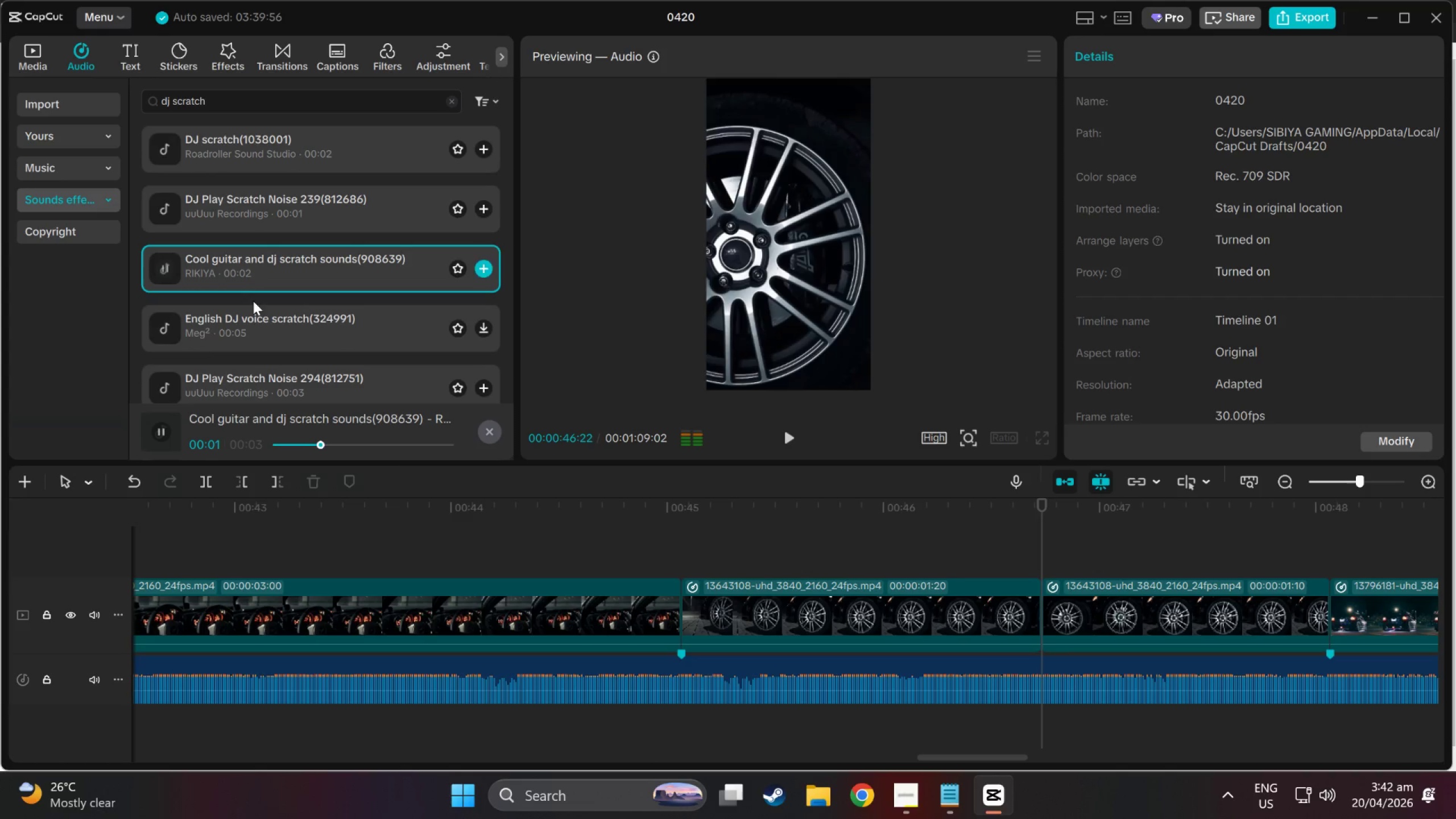 
left_click([260, 325])
 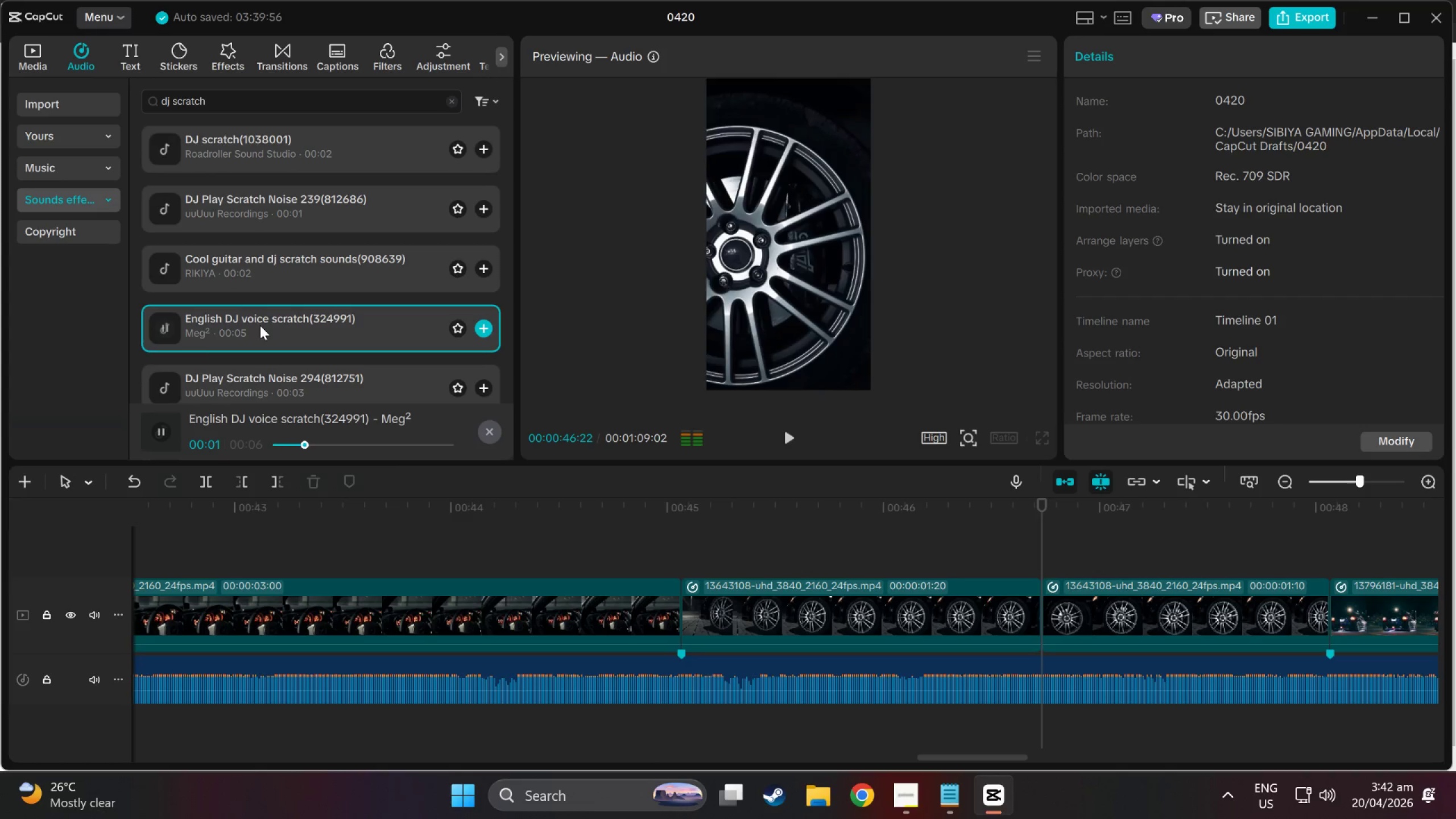 
scroll: coordinate [260, 325], scroll_direction: down, amount: 1.0
 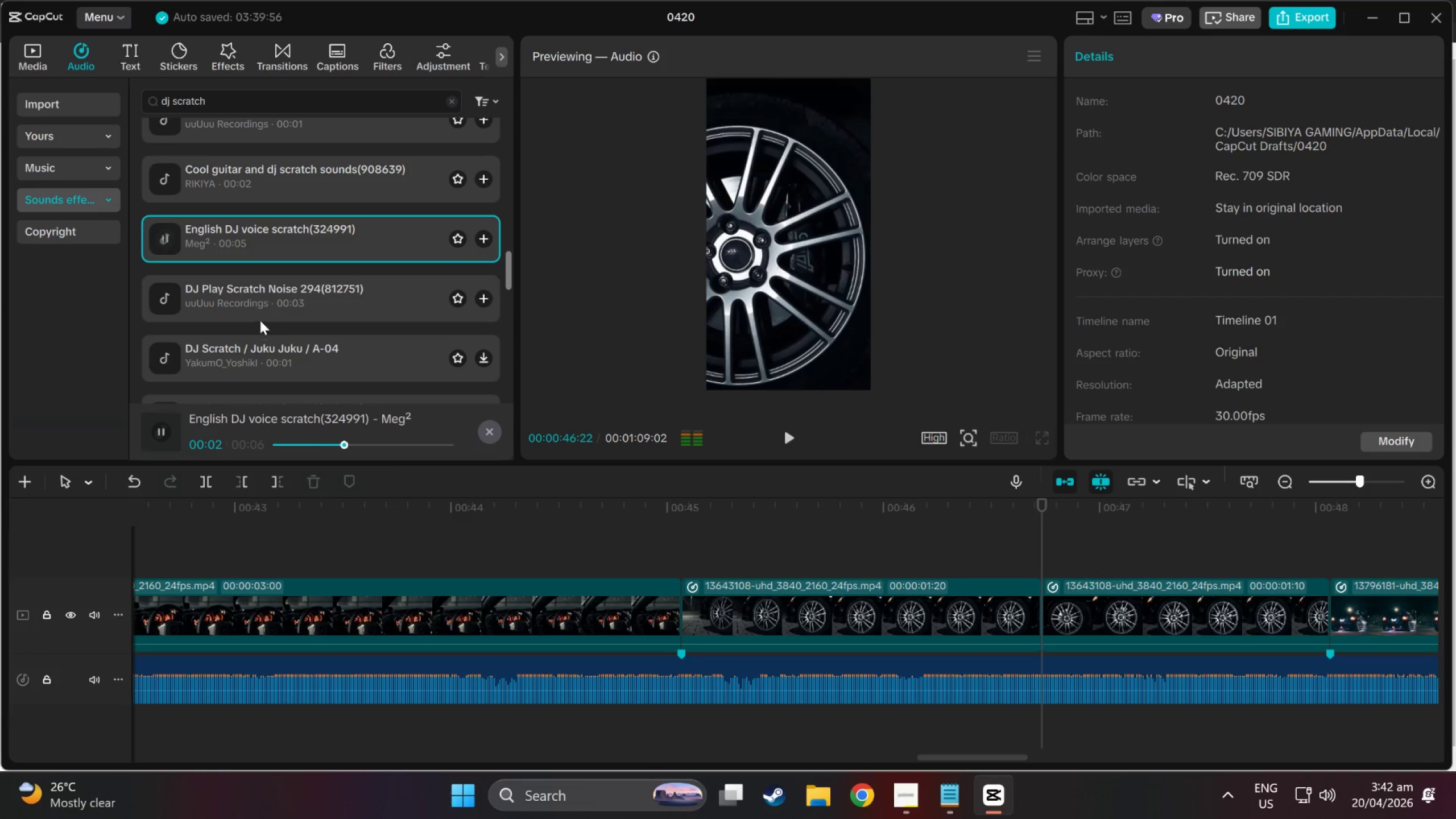 
left_click([257, 308])
 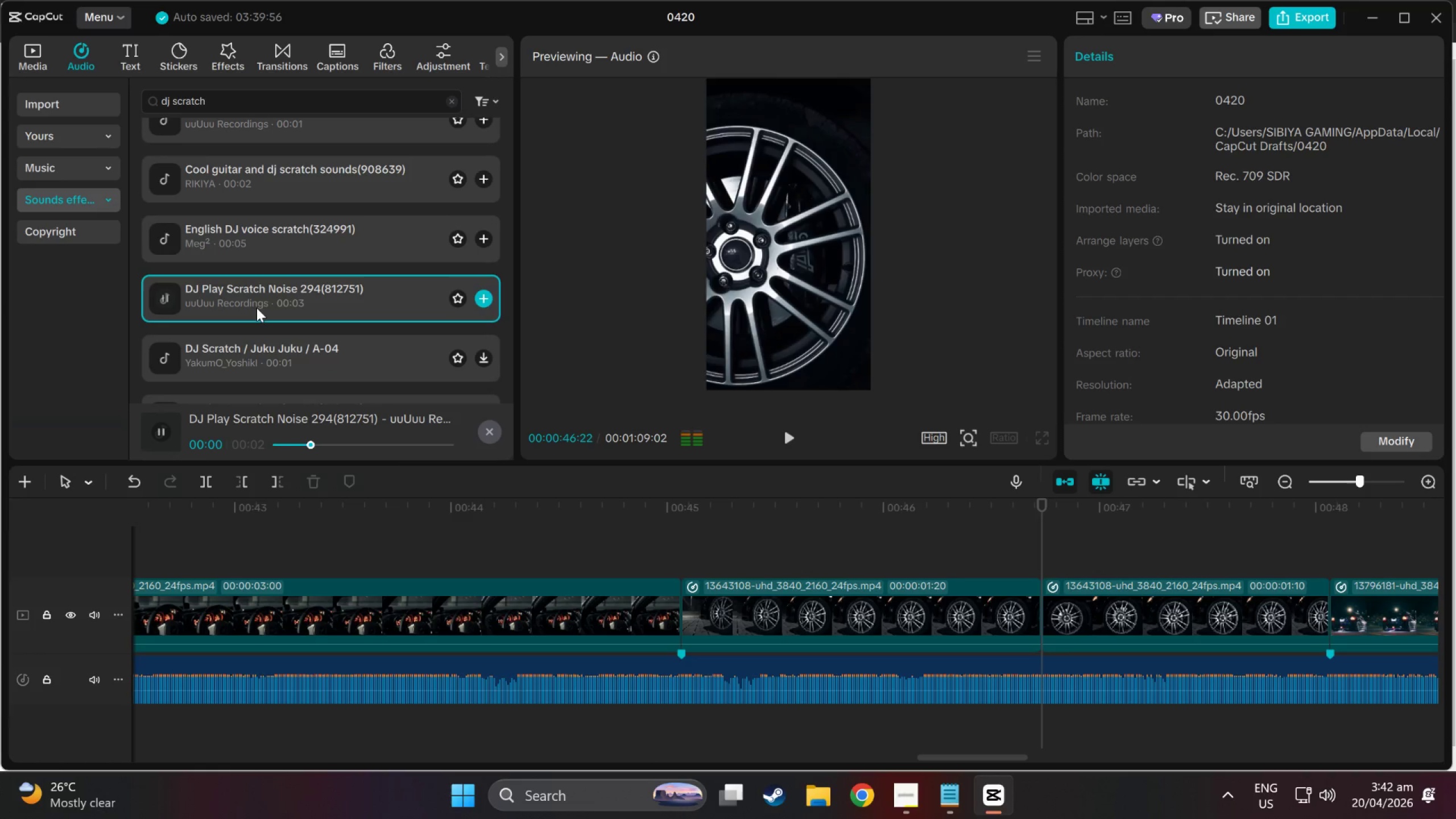 
scroll: coordinate [257, 299], scroll_direction: down, amount: 1.0
 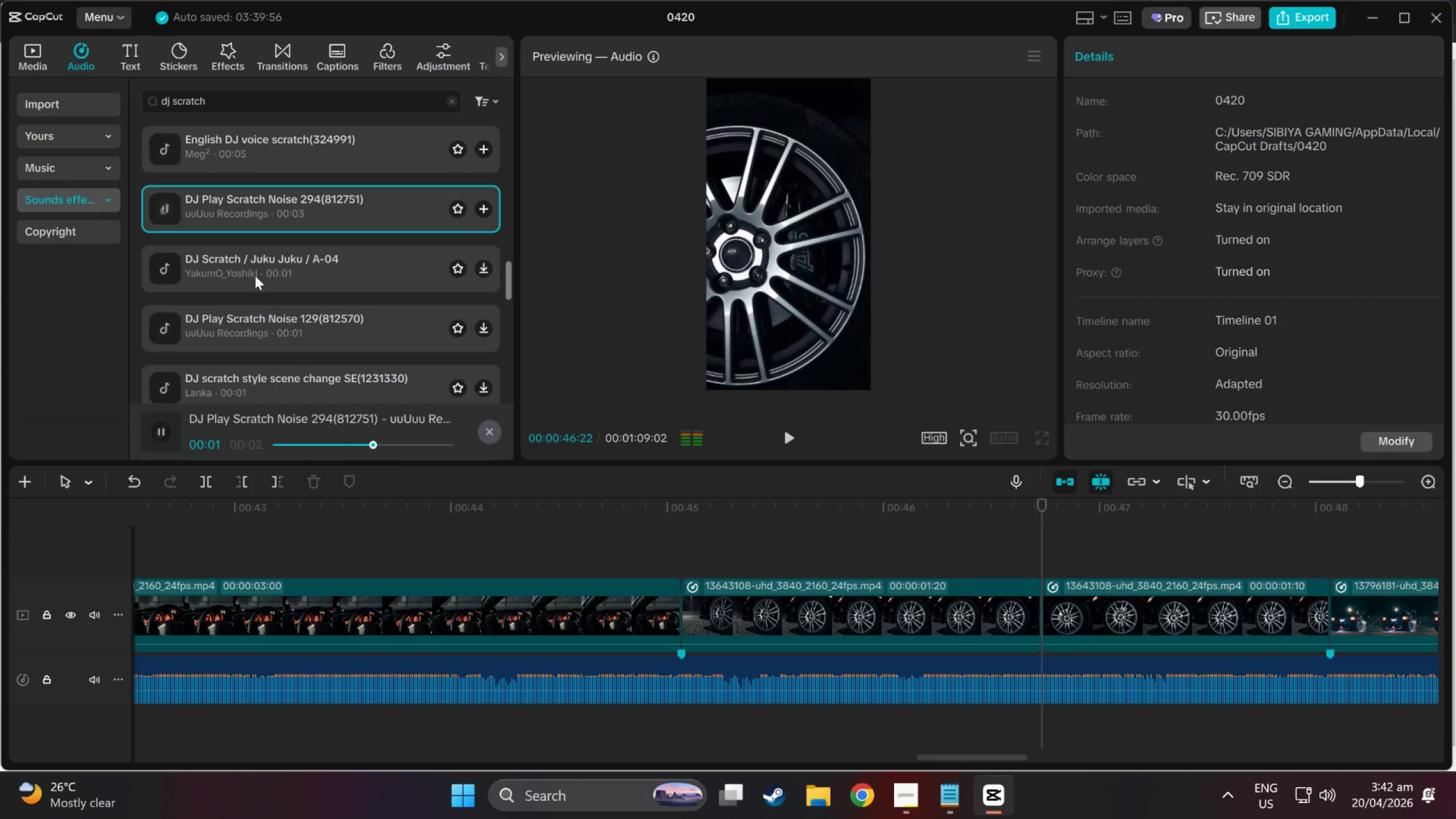 
left_click([255, 260])
 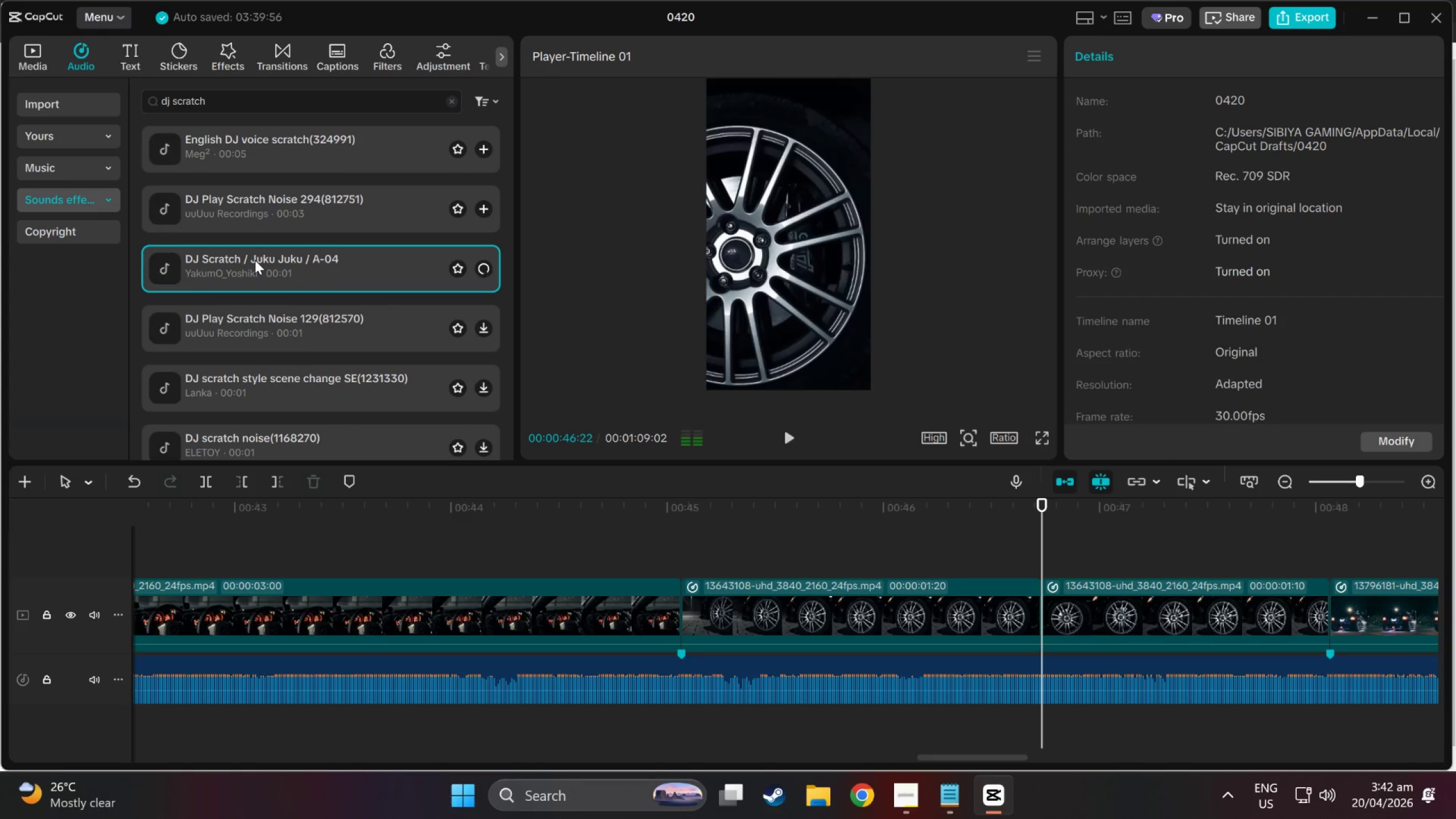 
scroll: coordinate [255, 260], scroll_direction: down, amount: 1.0
 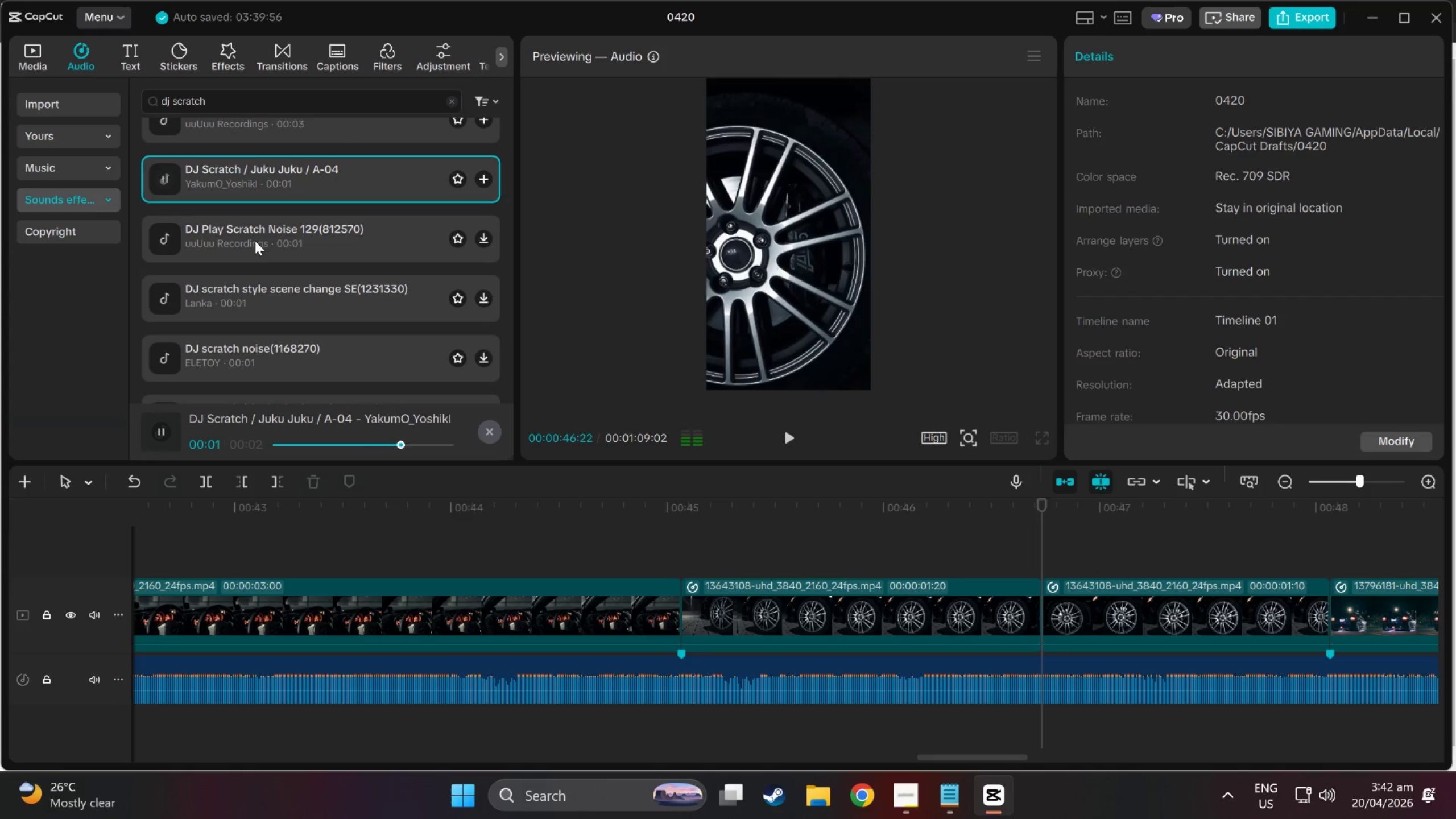 
left_click([255, 241])
 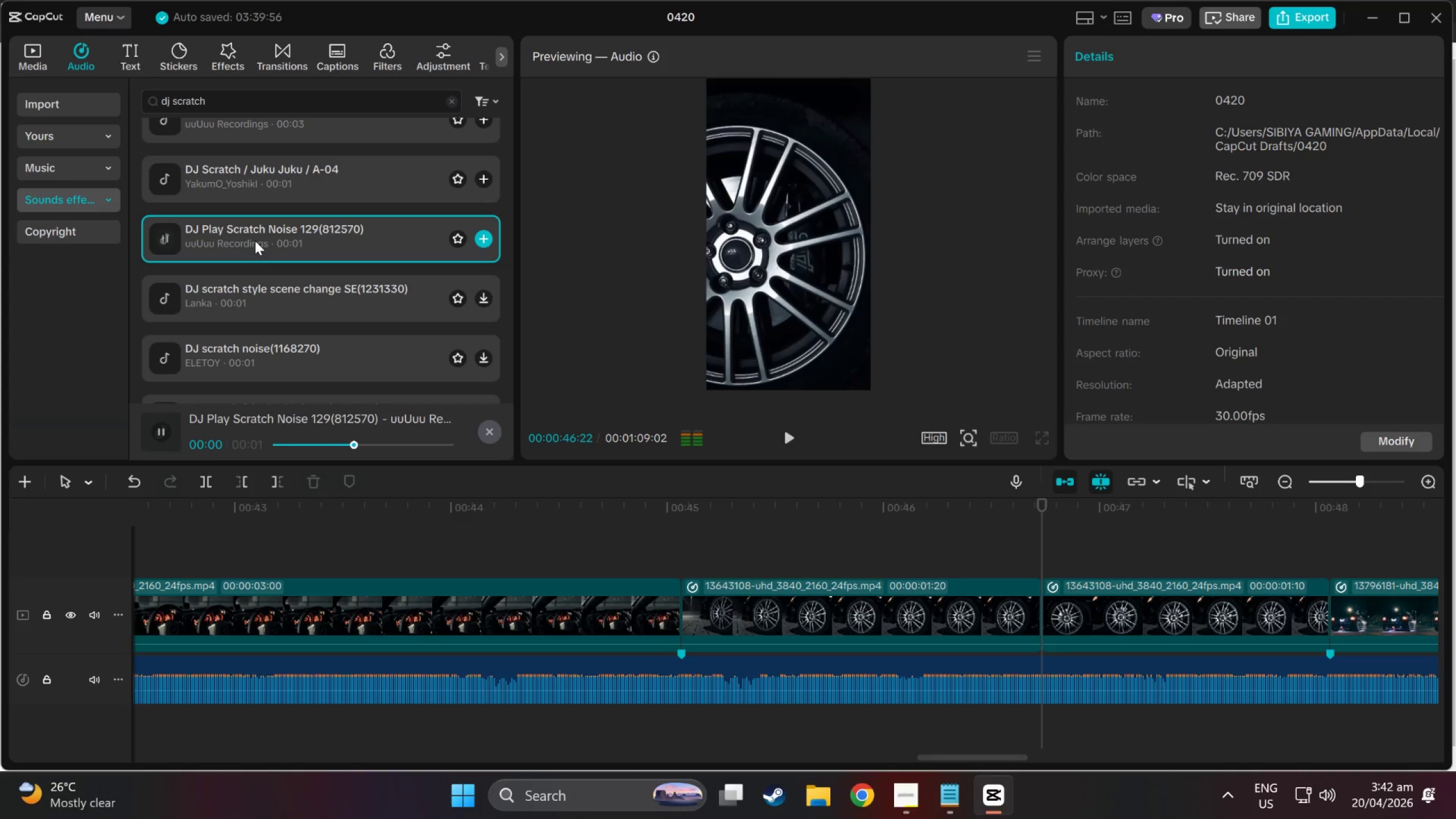 
left_click([272, 276])
 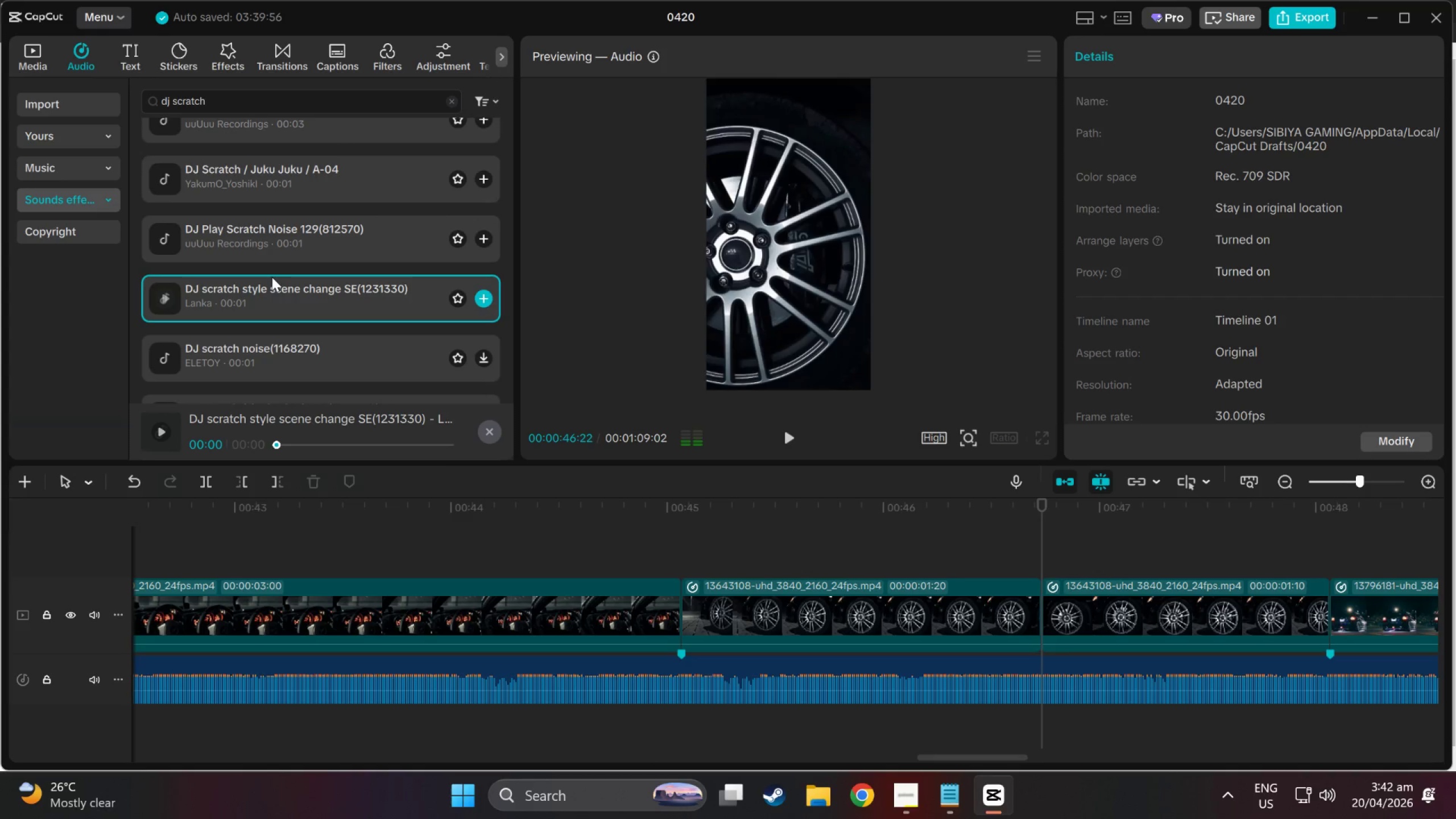 
left_click([293, 362])
 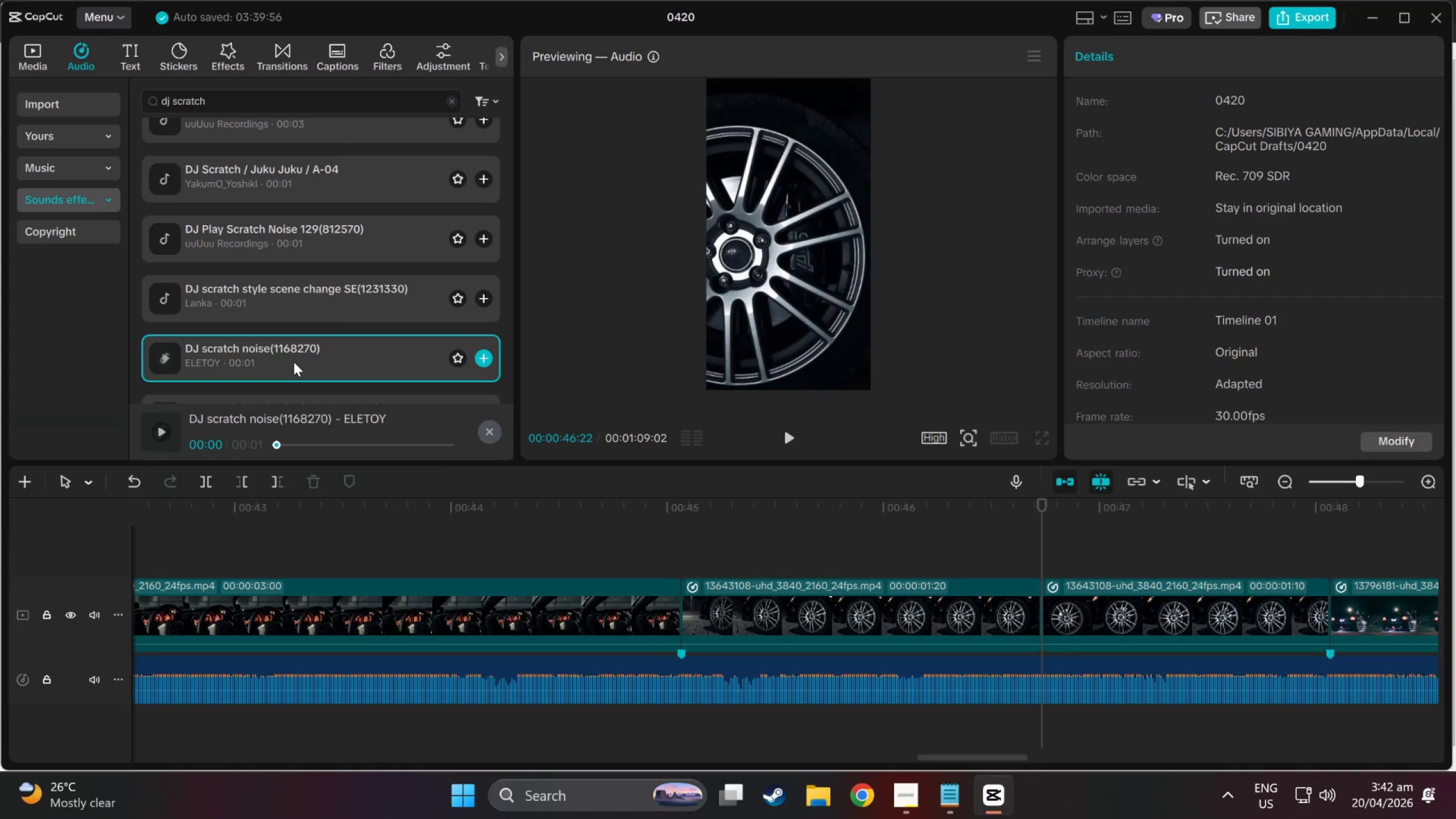 
left_click([293, 362])
 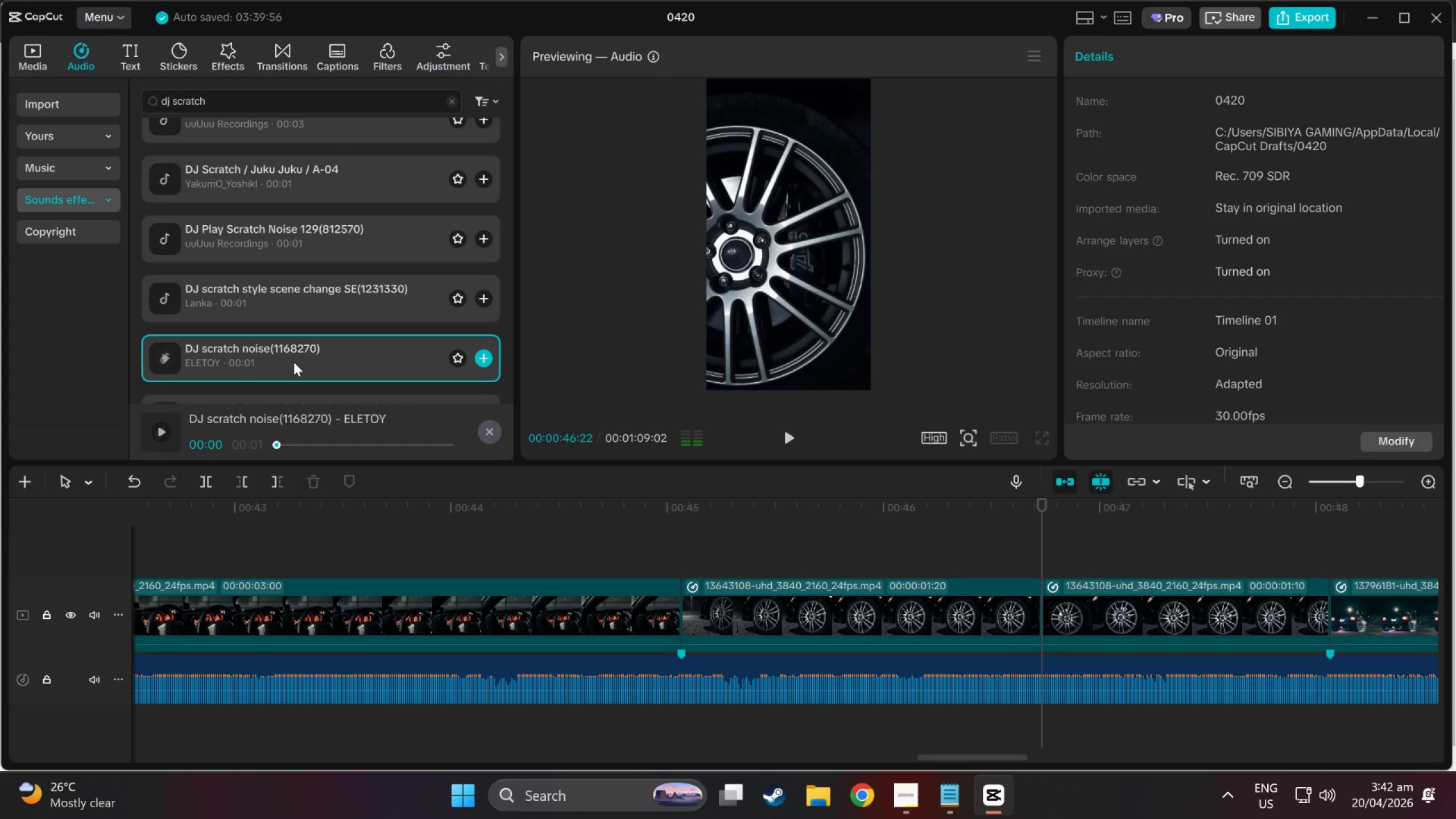 
left_click_drag(start_coordinate=[291, 361], to_coordinate=[1002, 552])
 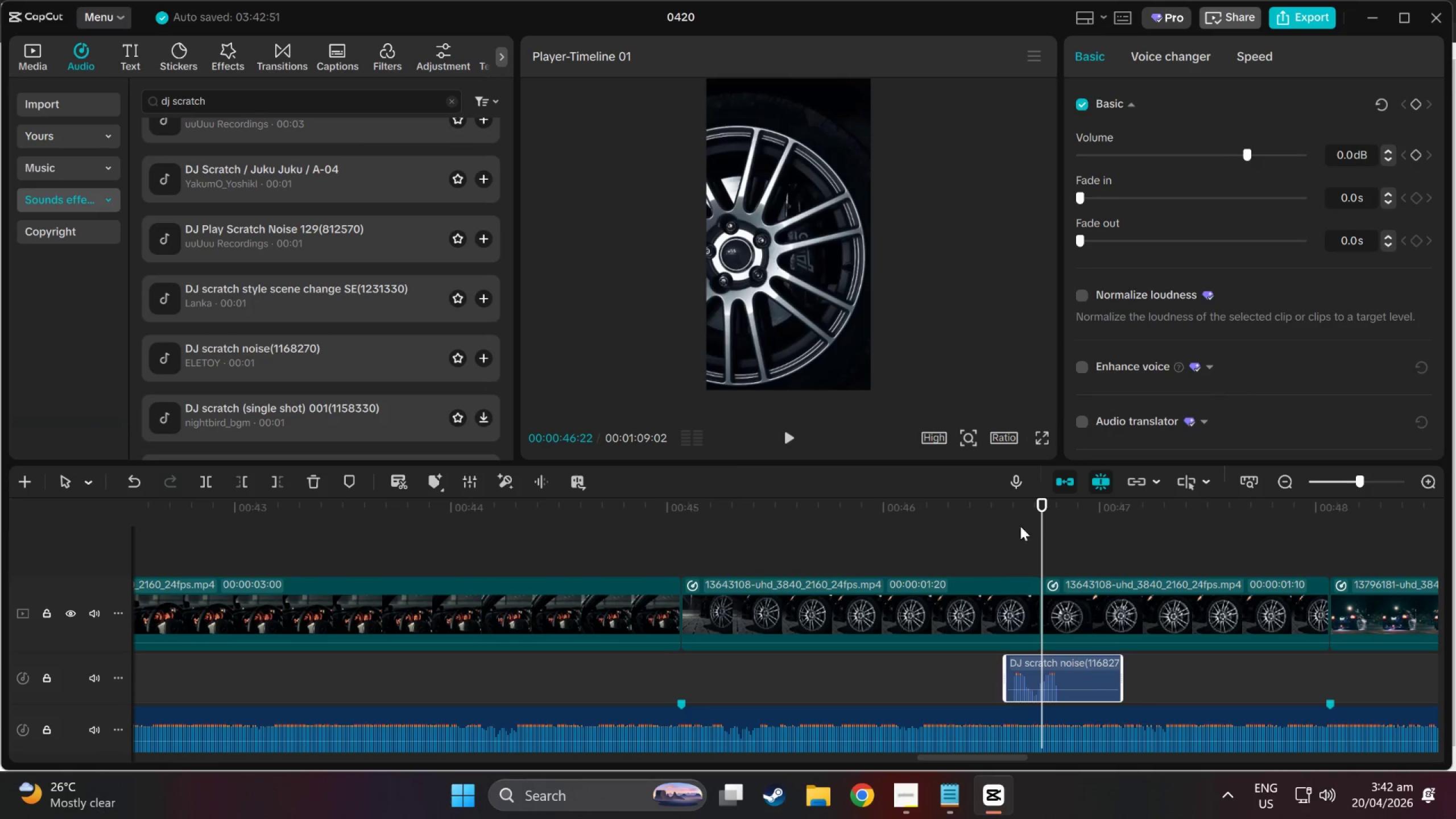 
left_click_drag(start_coordinate=[1048, 507], to_coordinate=[1045, 516])
 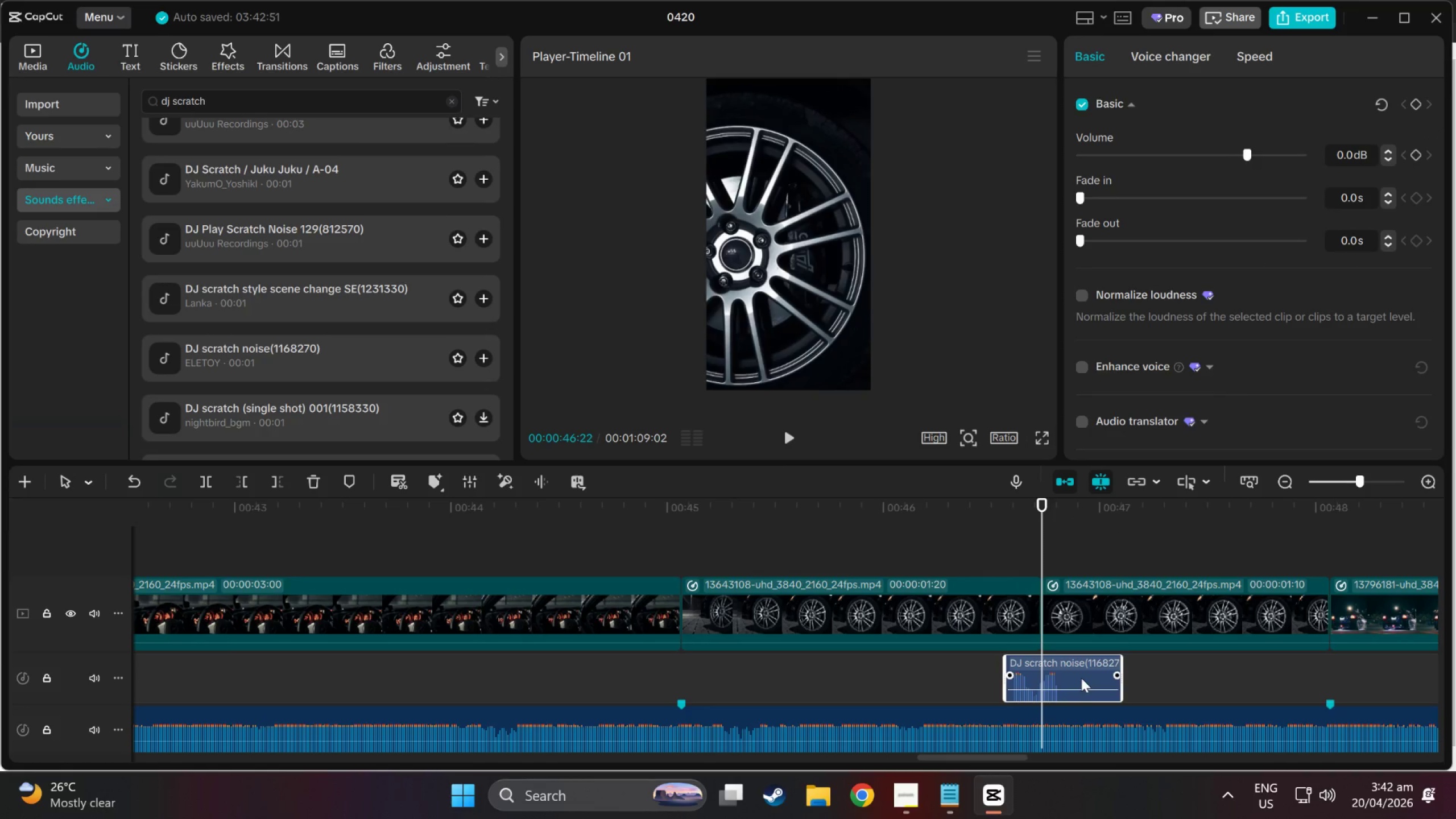 
left_click_drag(start_coordinate=[1069, 659], to_coordinate=[1089, 659])
 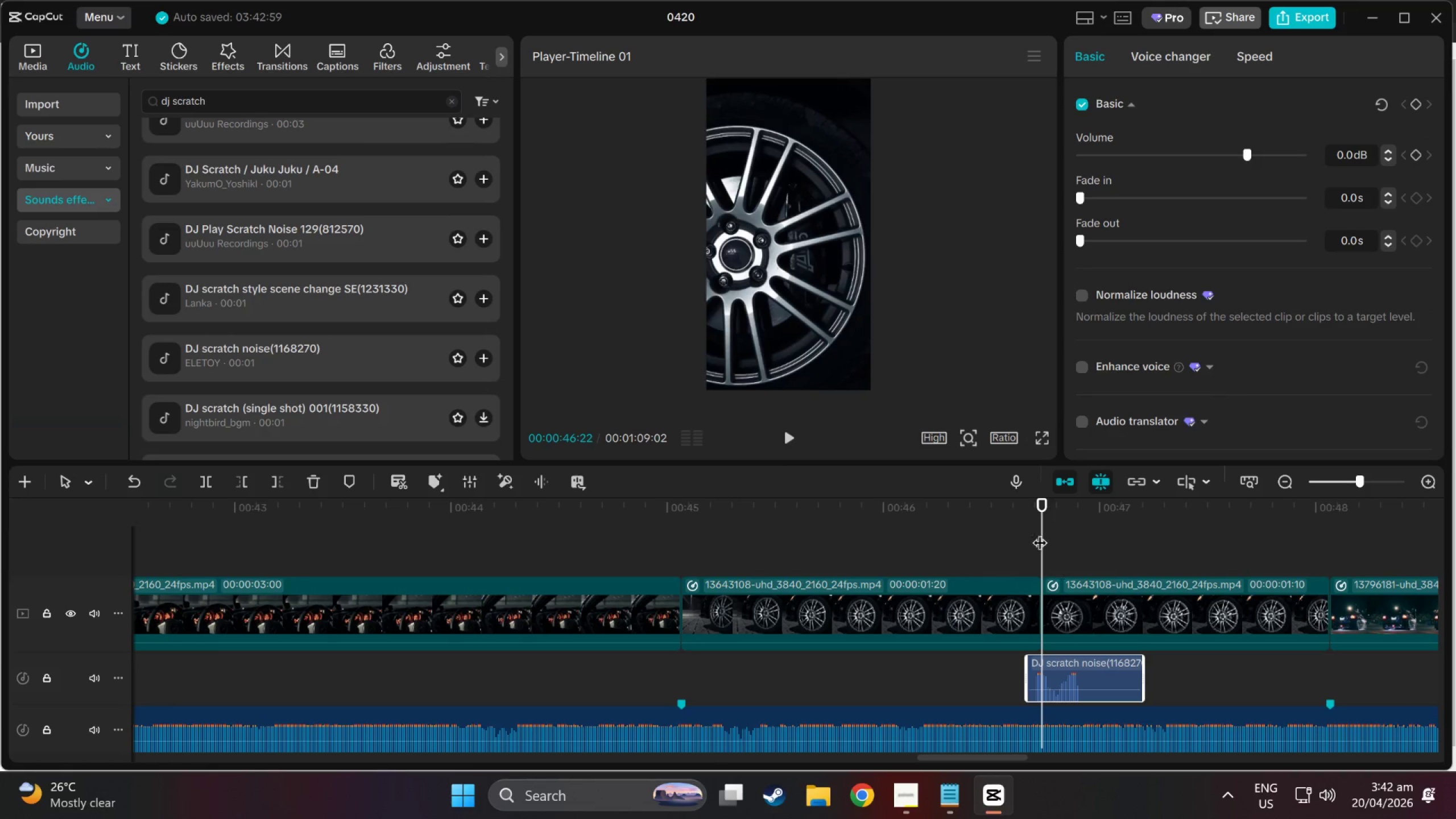 
left_click_drag(start_coordinate=[1036, 519], to_coordinate=[1113, 523])
 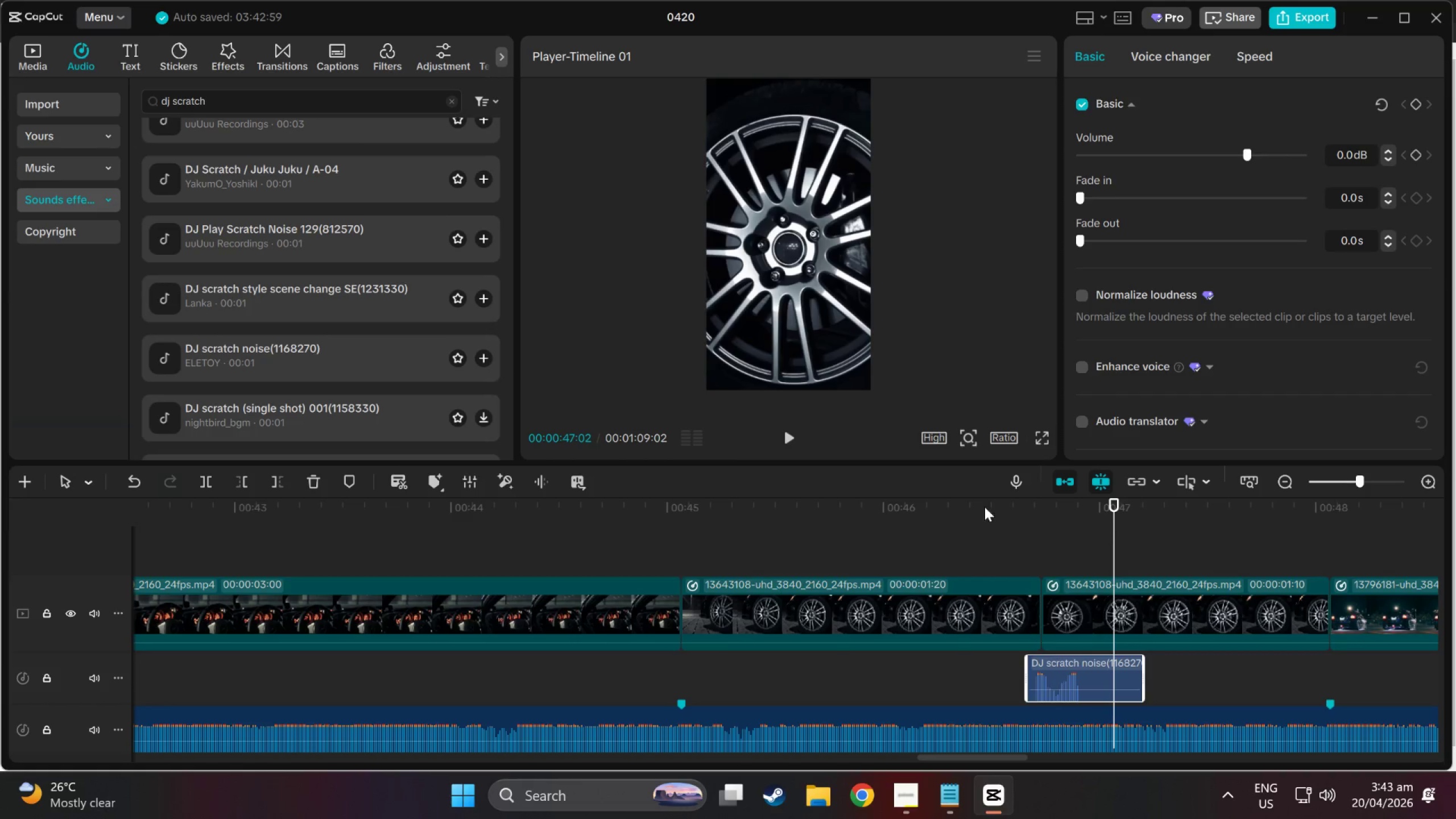 
left_click([990, 510])
 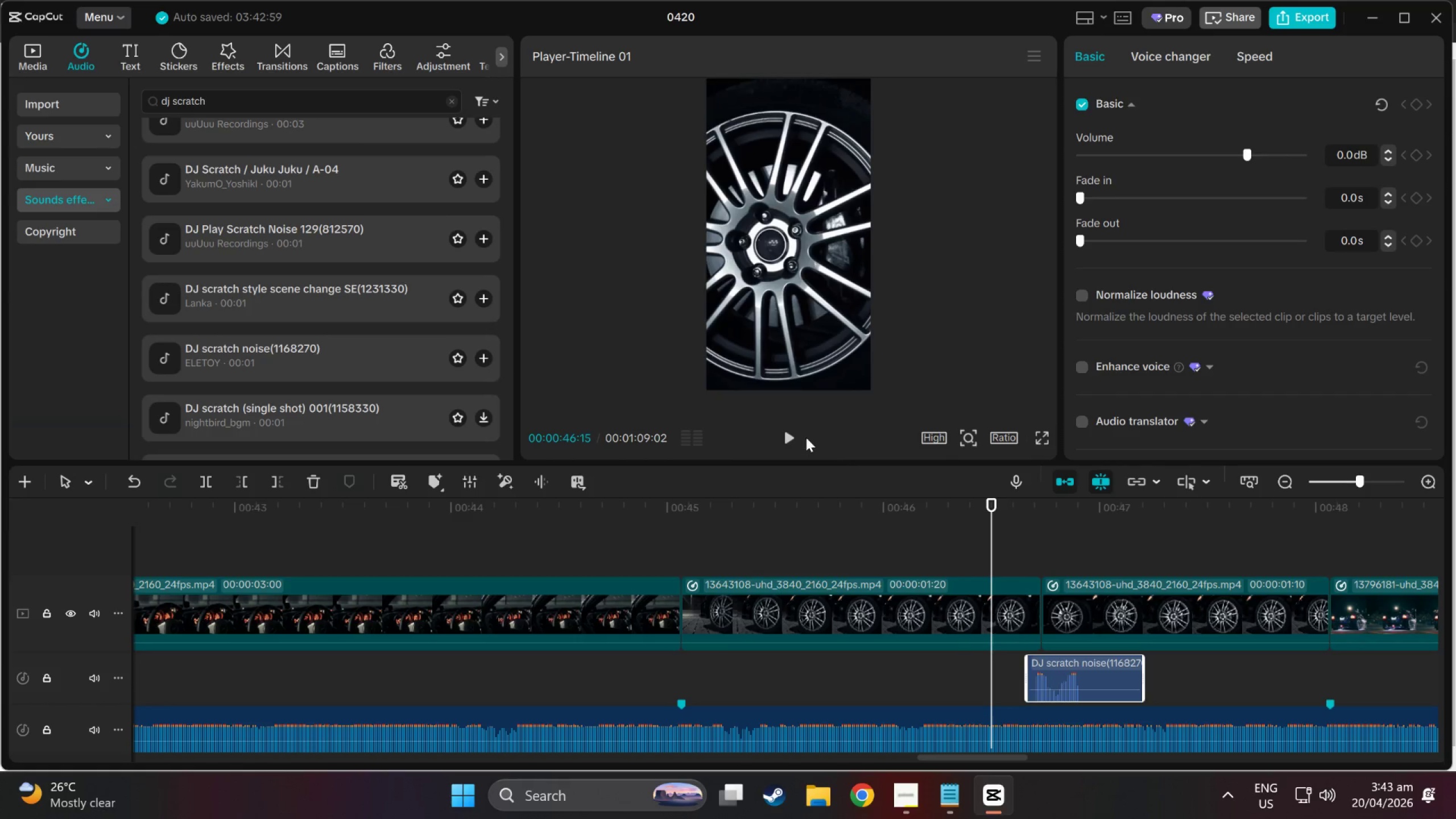 
left_click([785, 432])
 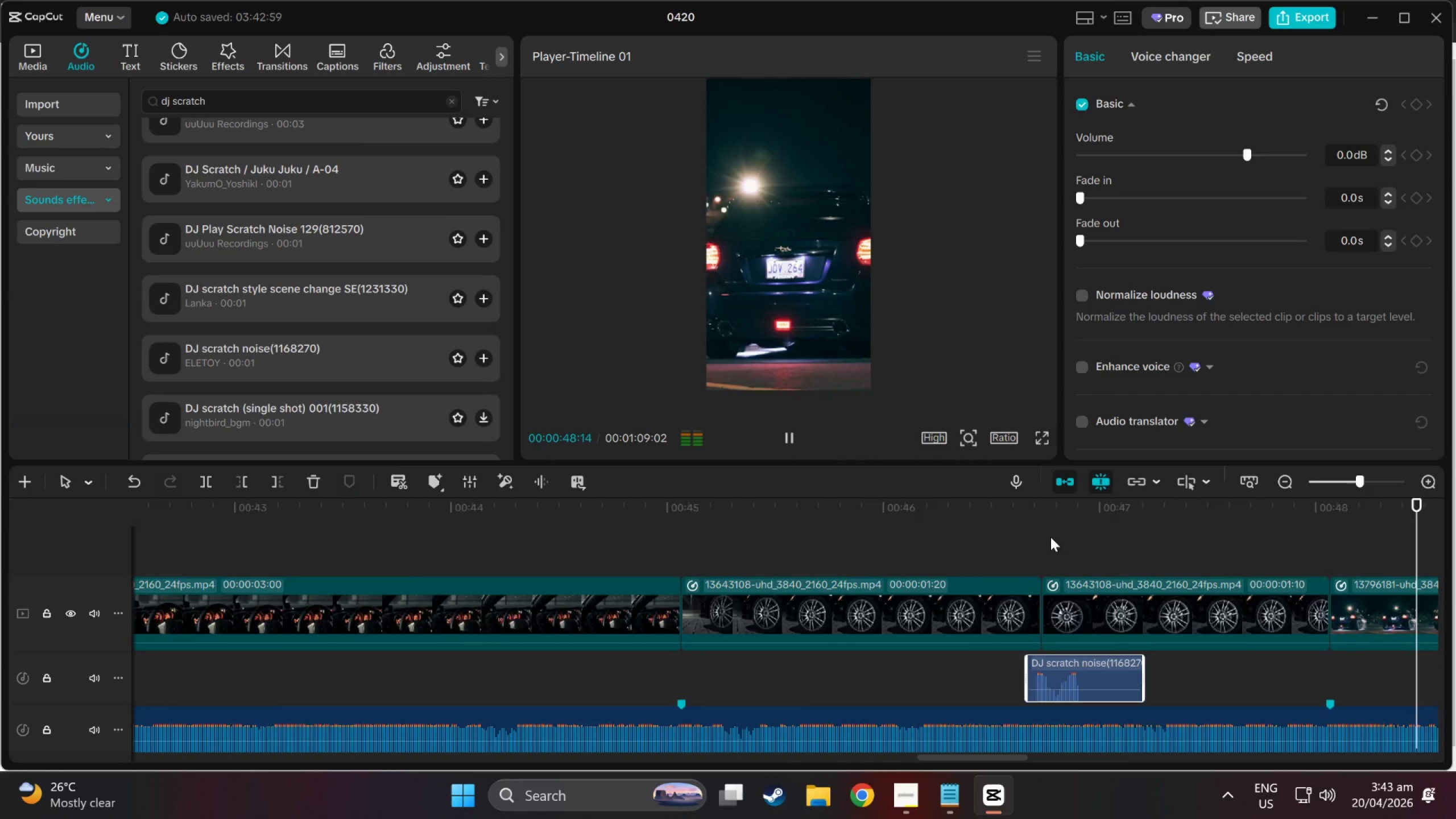 
key(Space)
 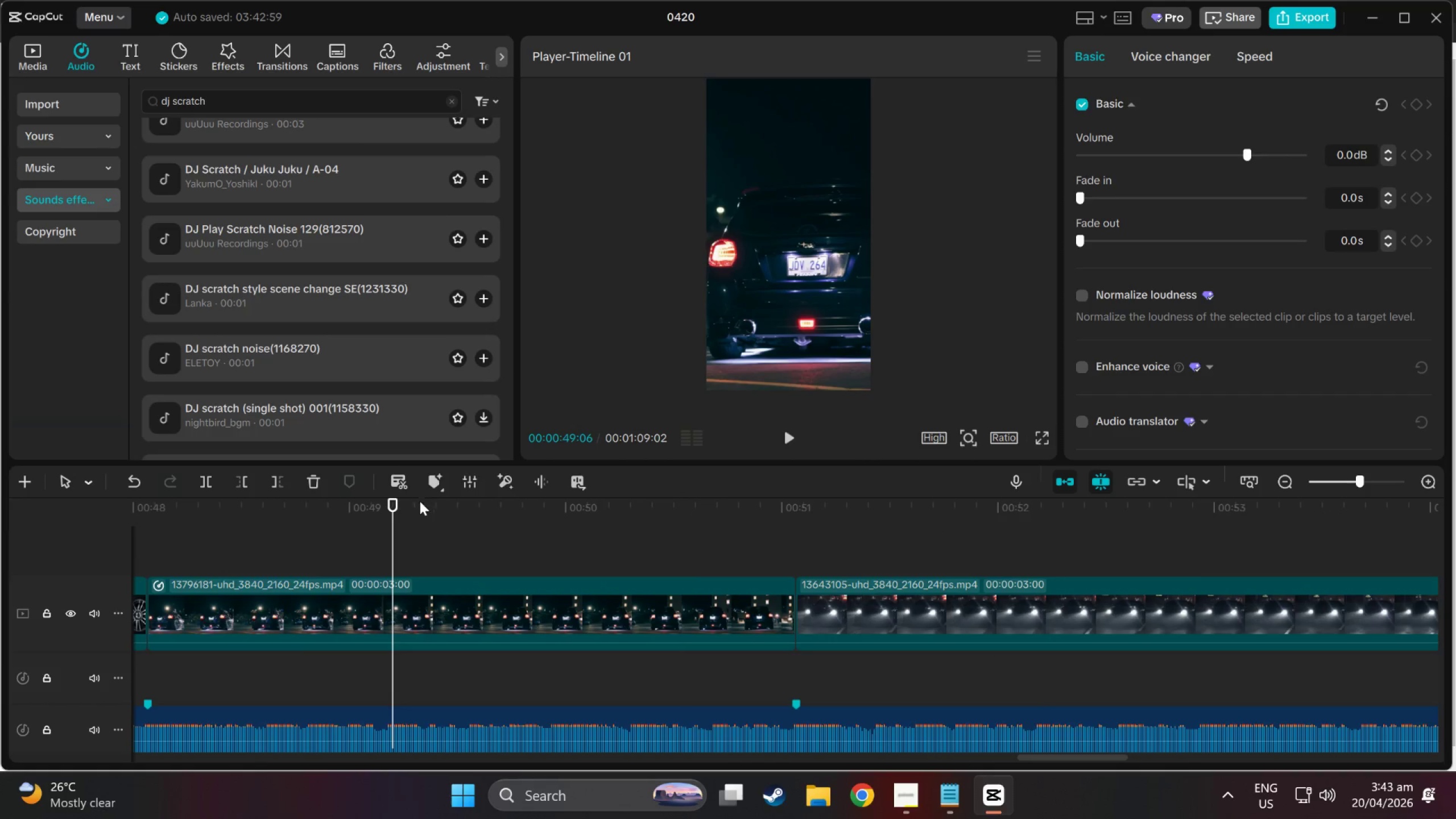 
left_click_drag(start_coordinate=[395, 510], to_coordinate=[785, 524])
 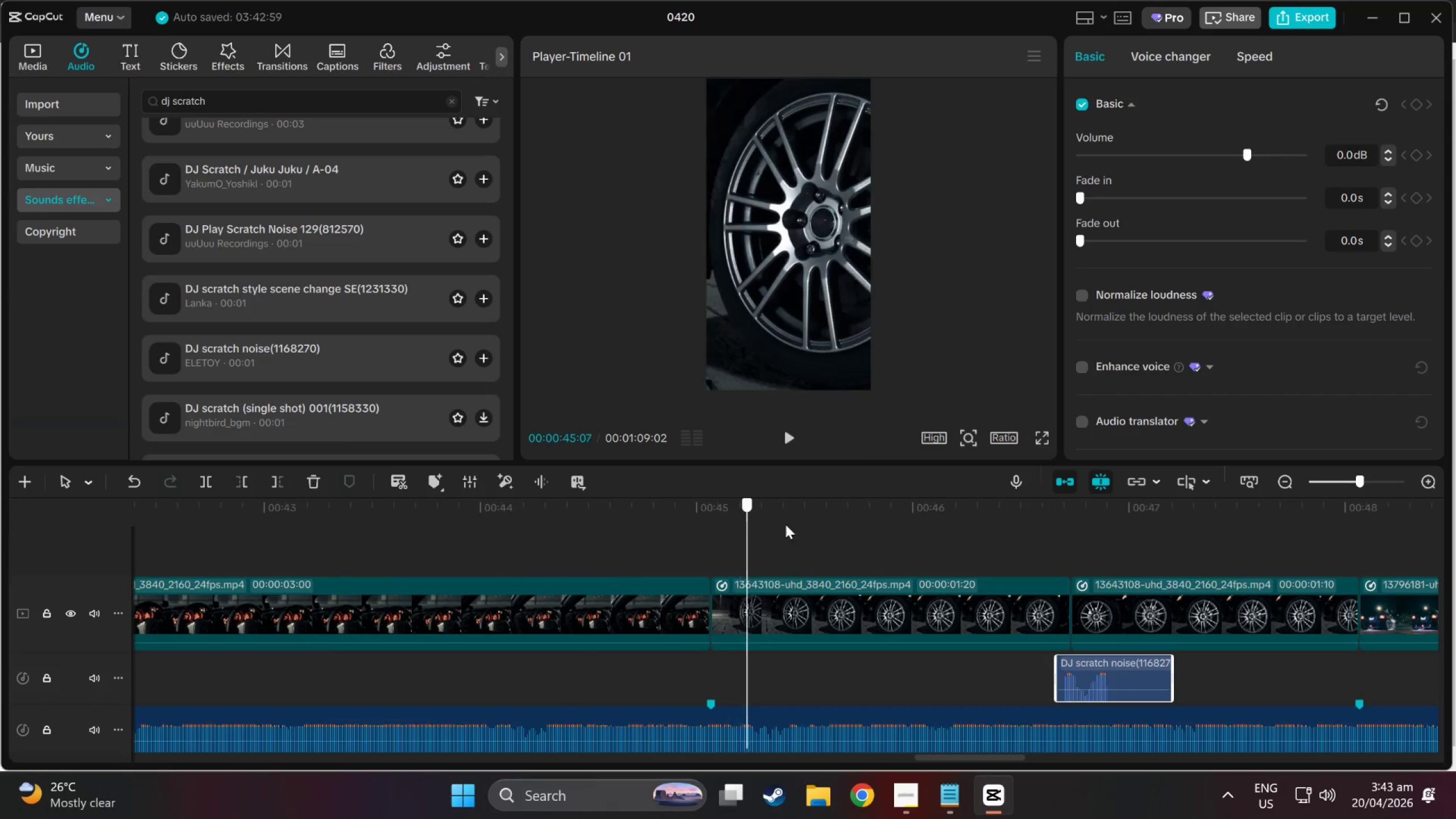 
key(Space)
 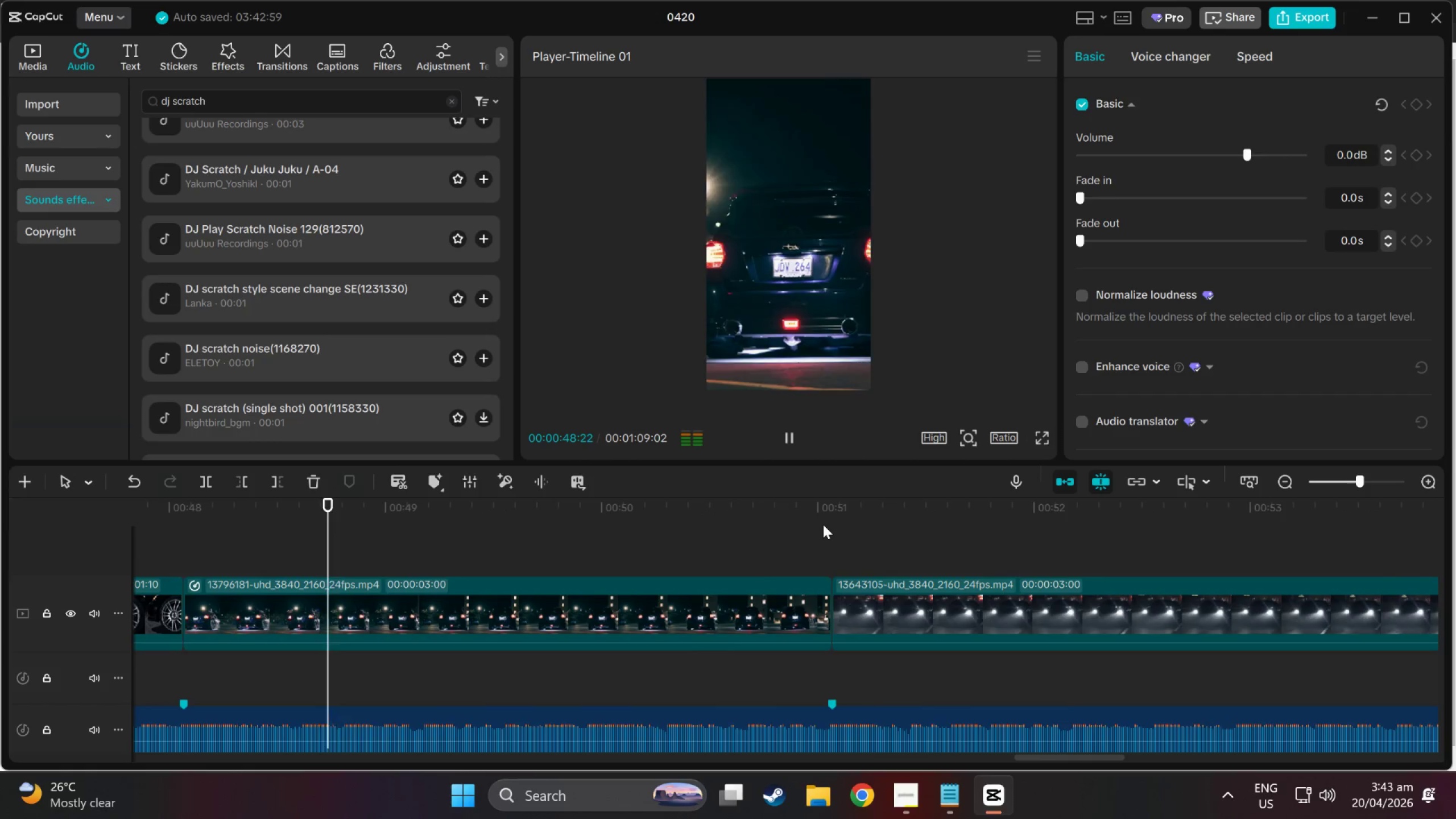 
left_click_drag(start_coordinate=[602, 509], to_coordinate=[289, 585])
 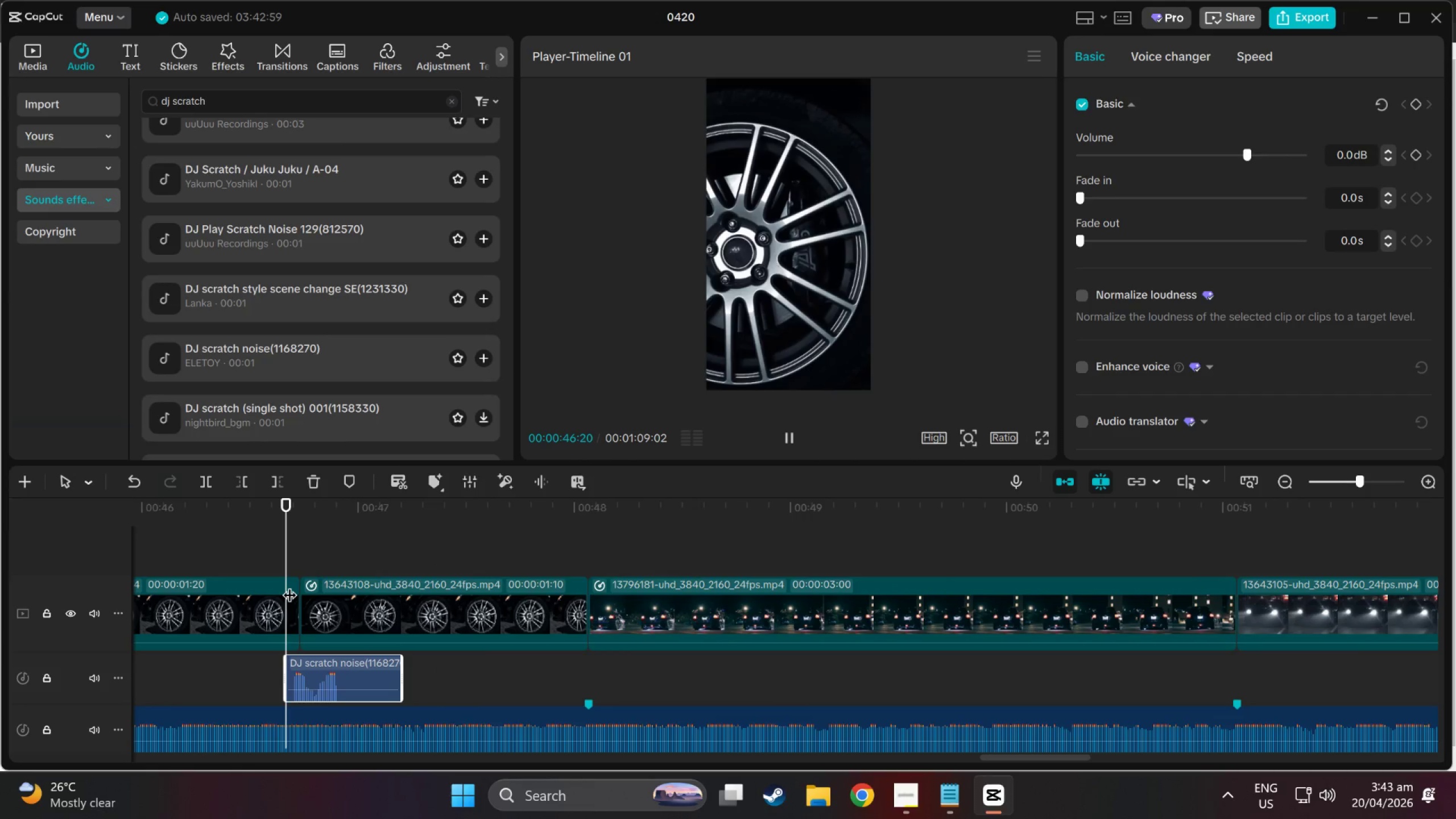 
key(Space)
 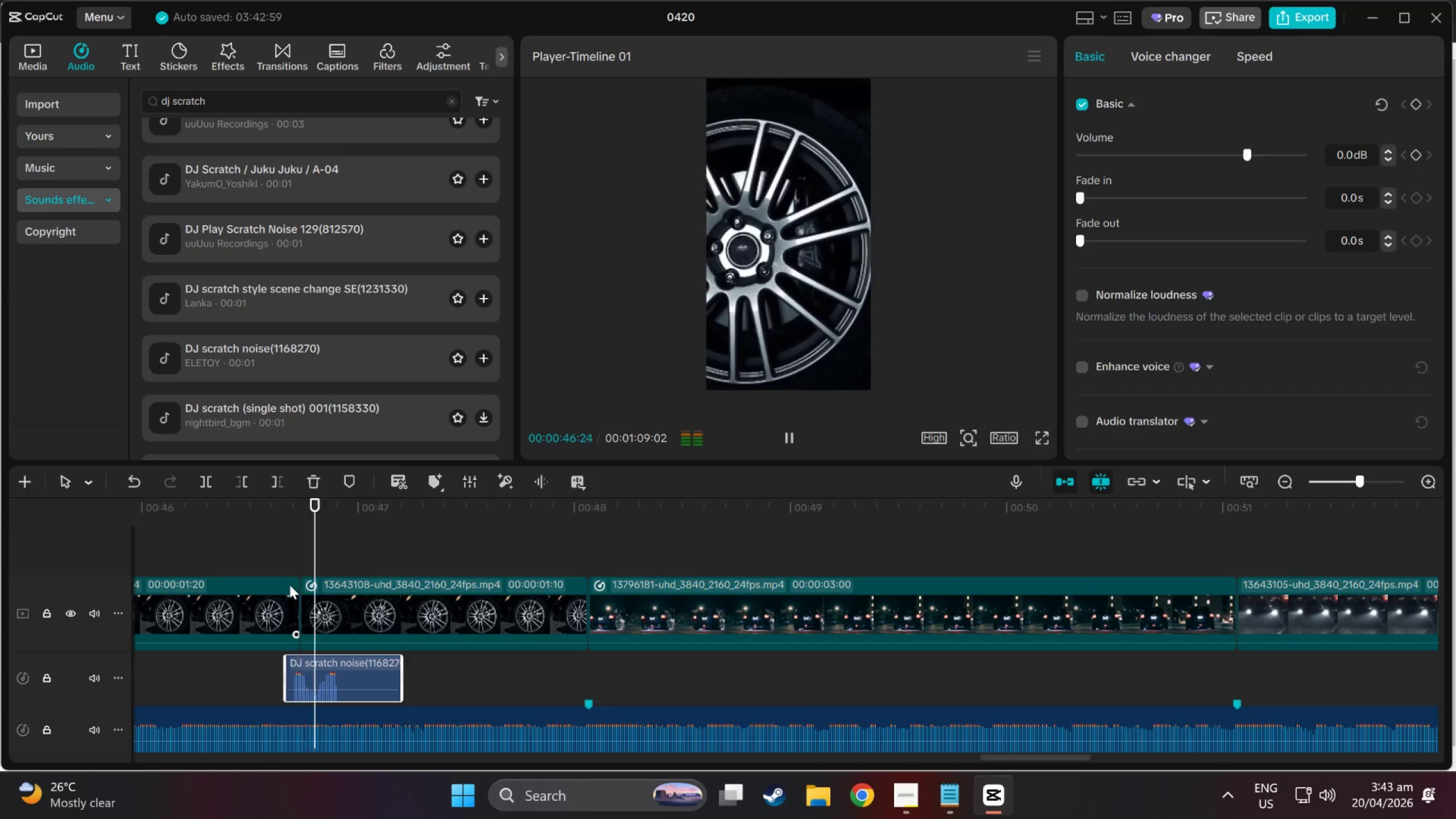 
key(Space)
 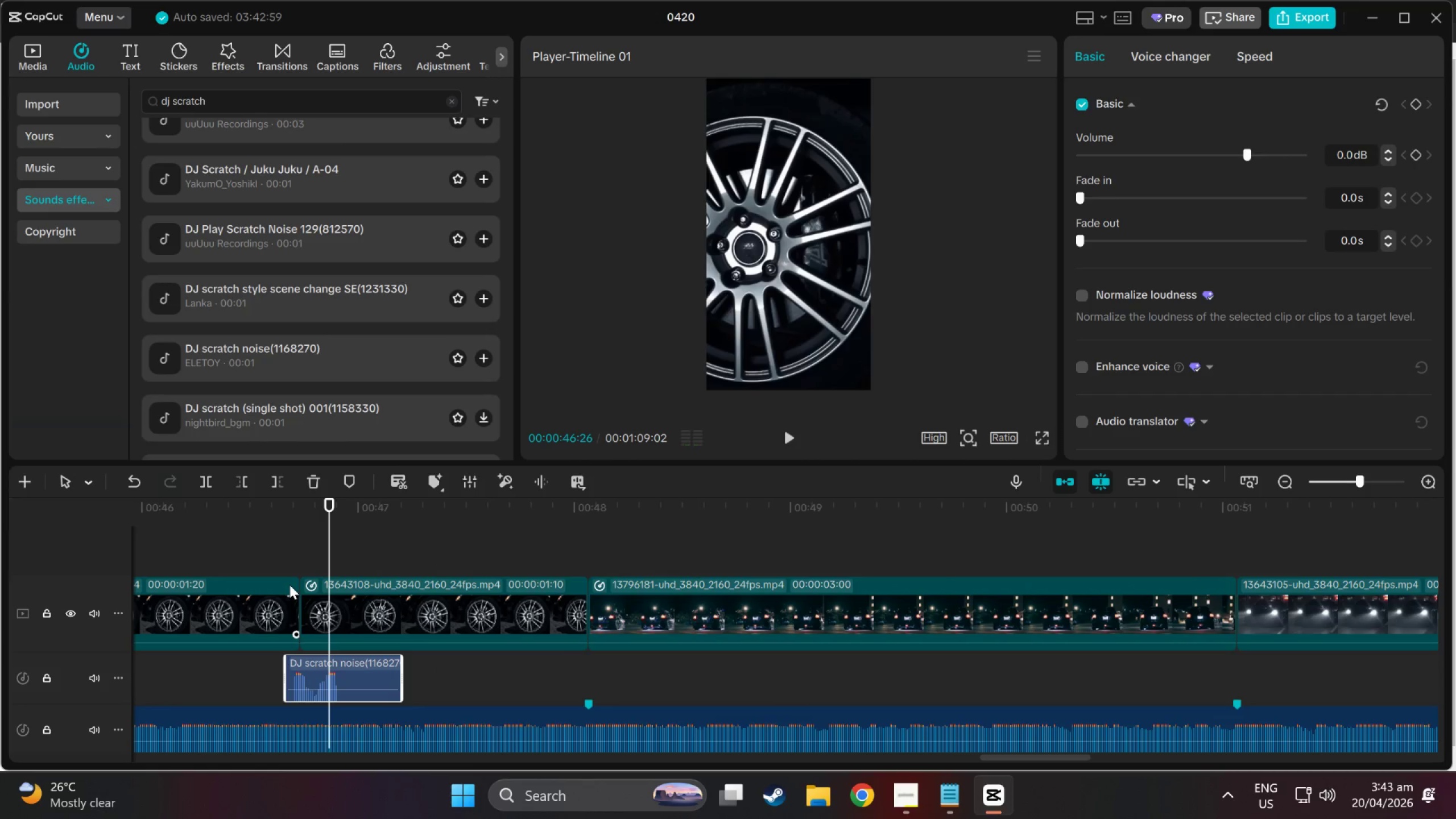 
key(Space)
 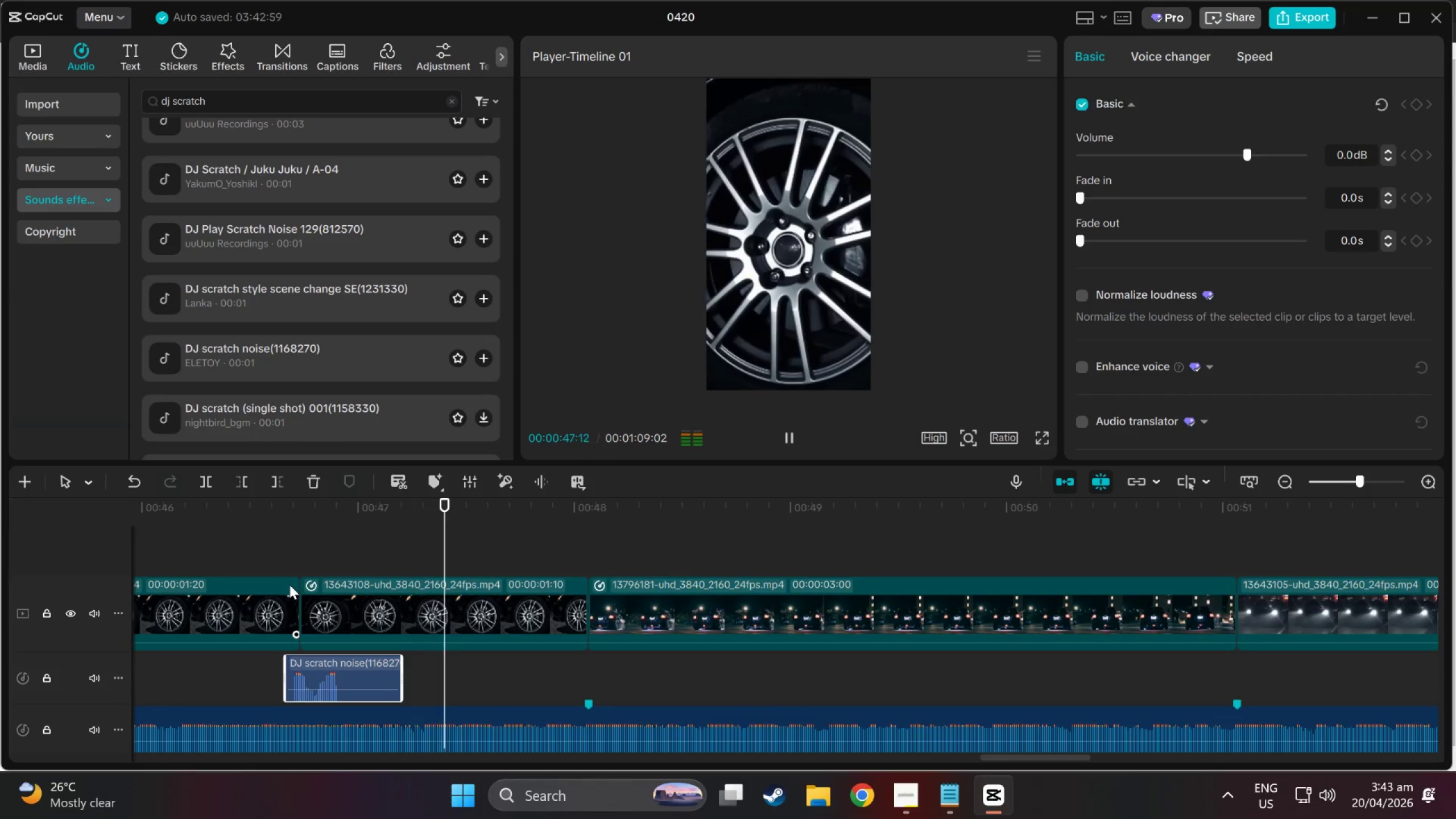 
key(Space)
 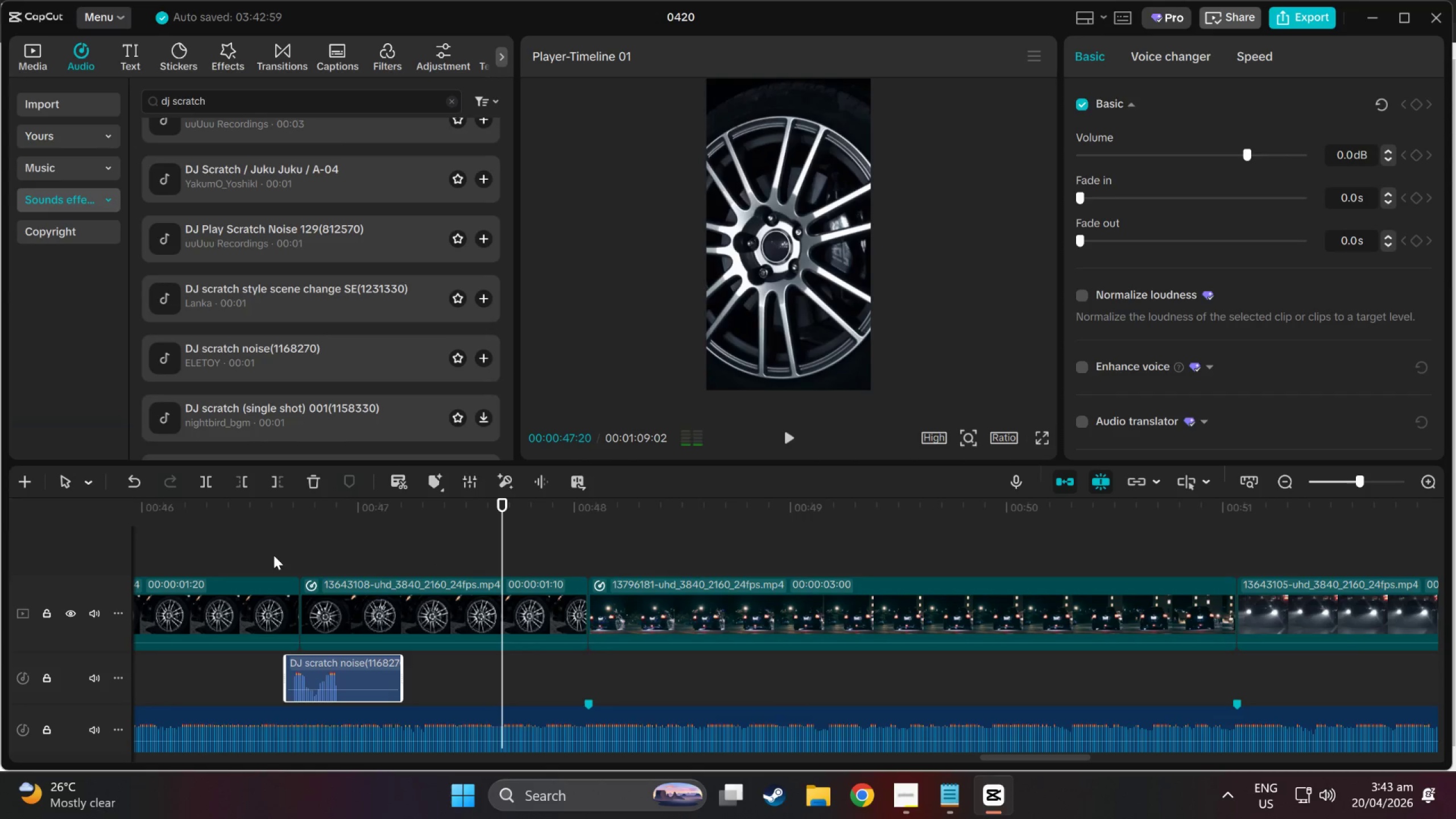 
left_click([283, 531])
 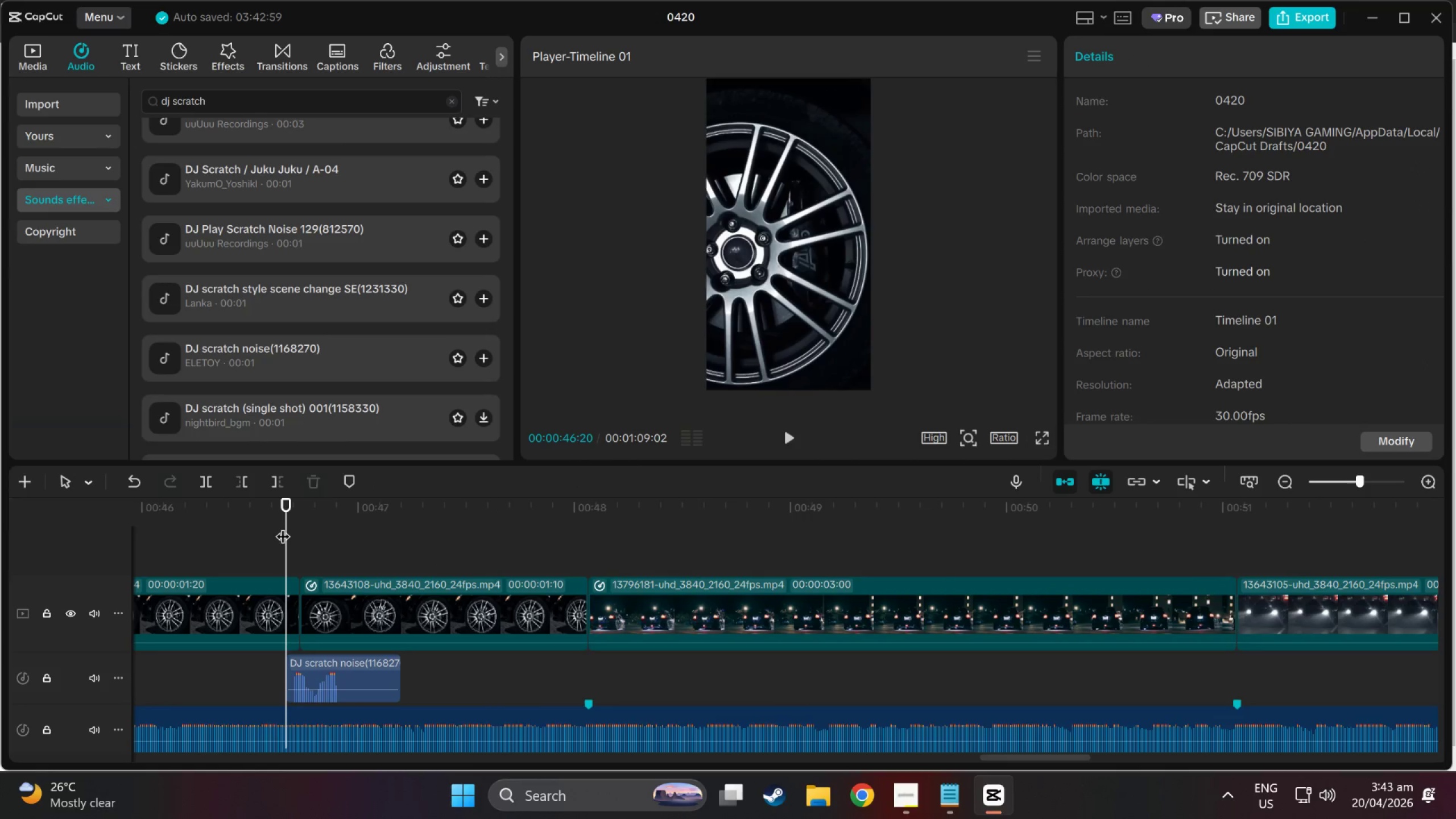 
key(Space)
 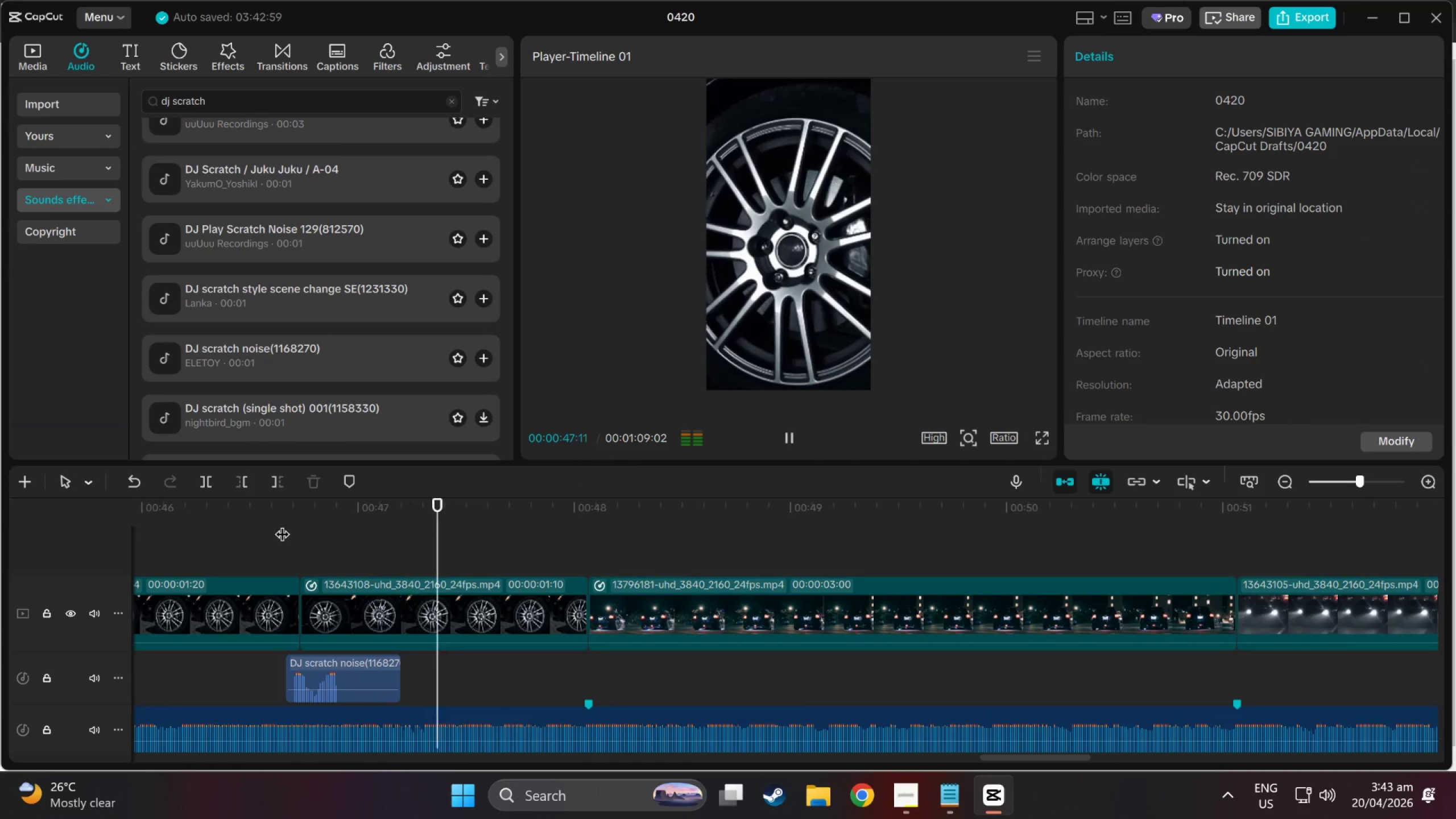 
key(Space)
 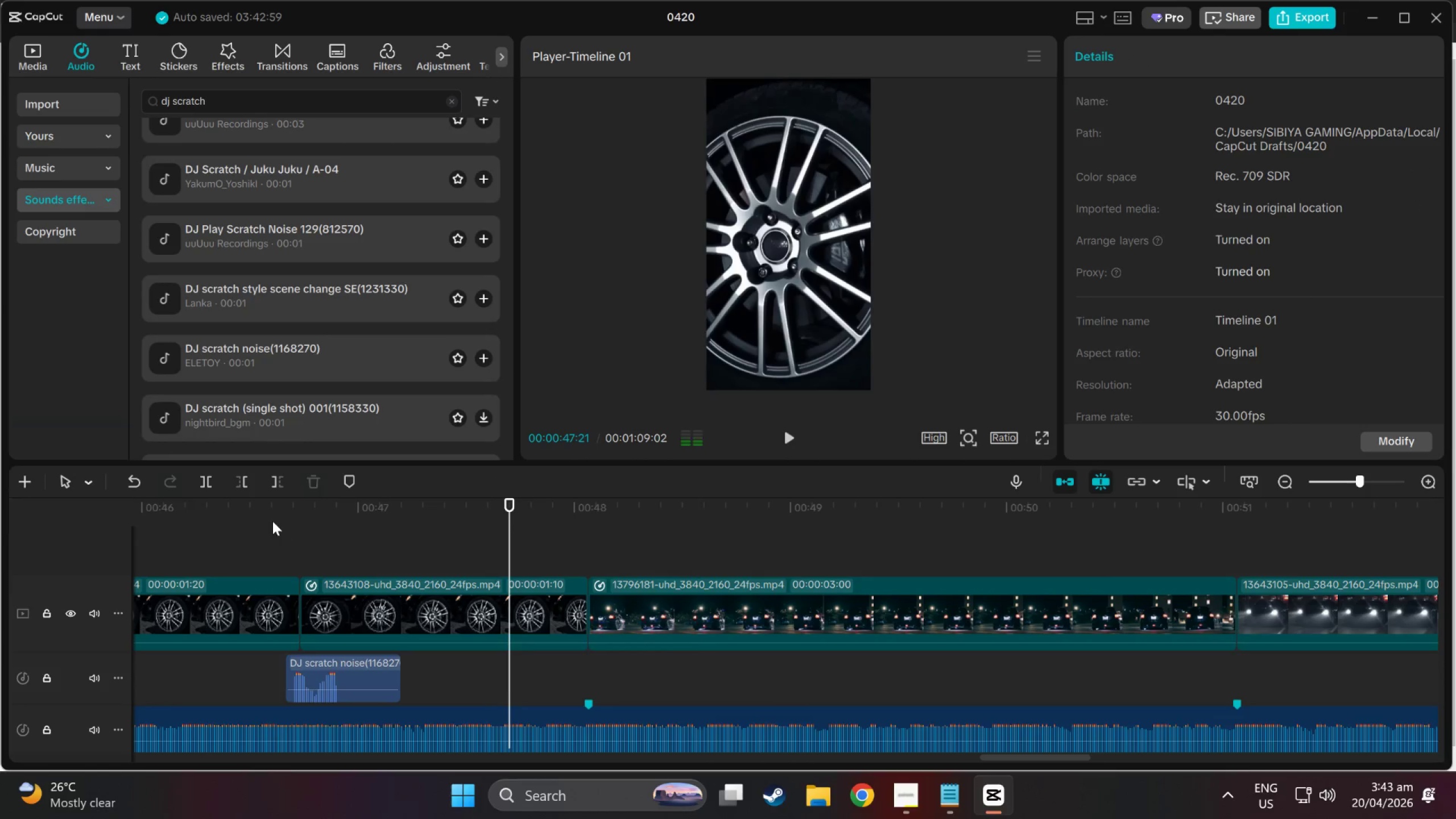 
left_click([271, 521])
 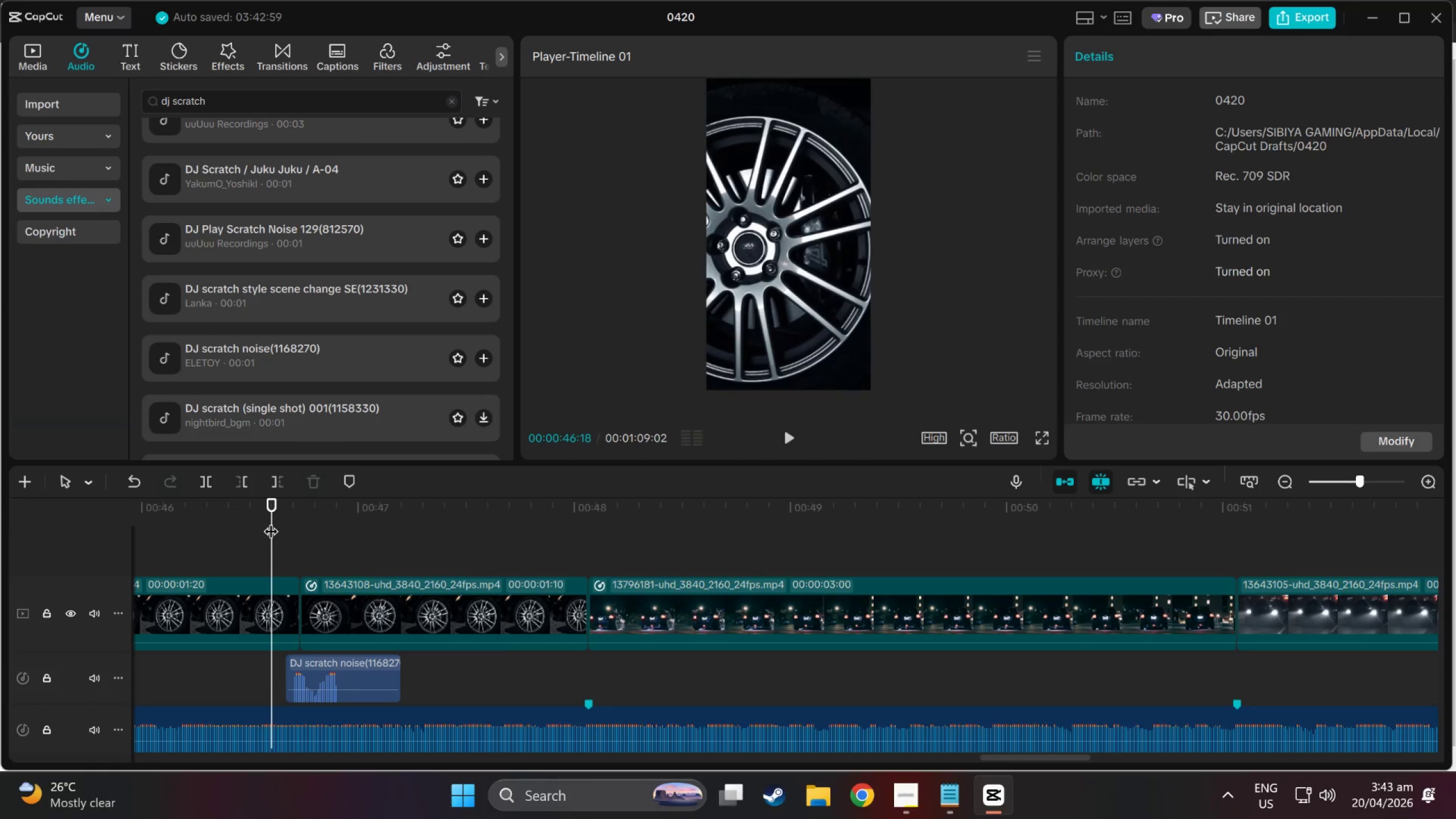 
key(Space)
 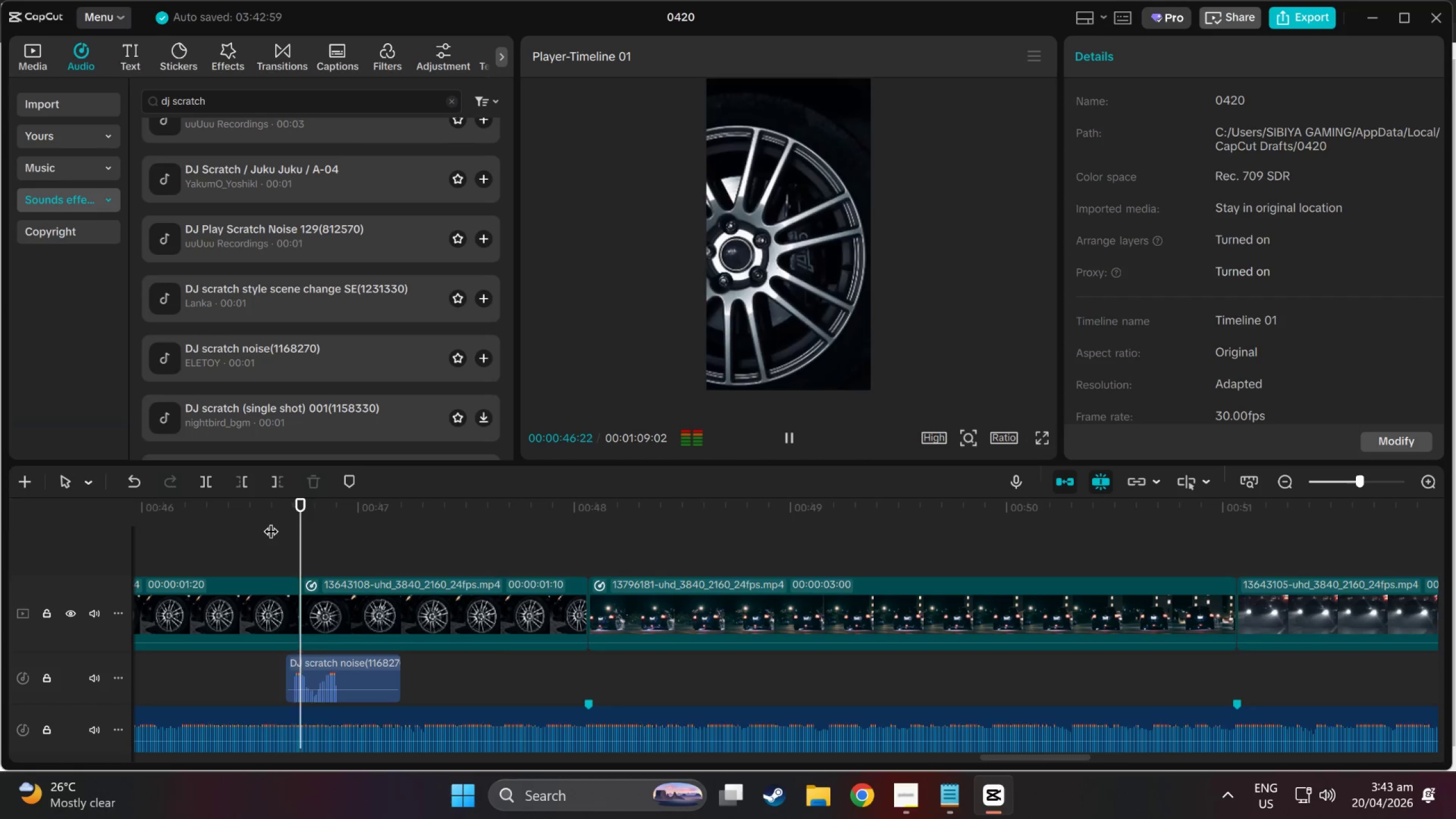 
key(Space)
 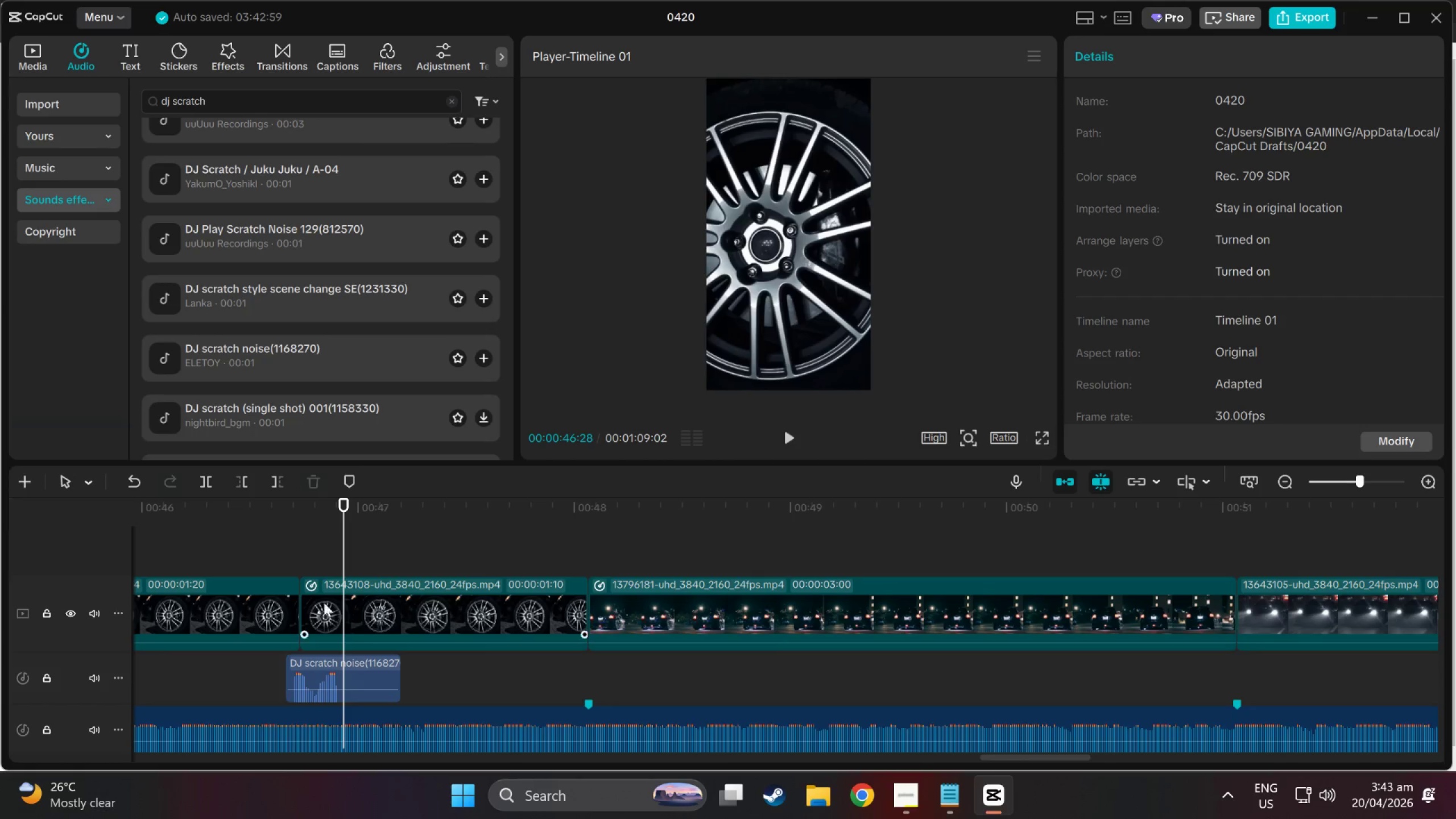 
left_click([344, 665])
 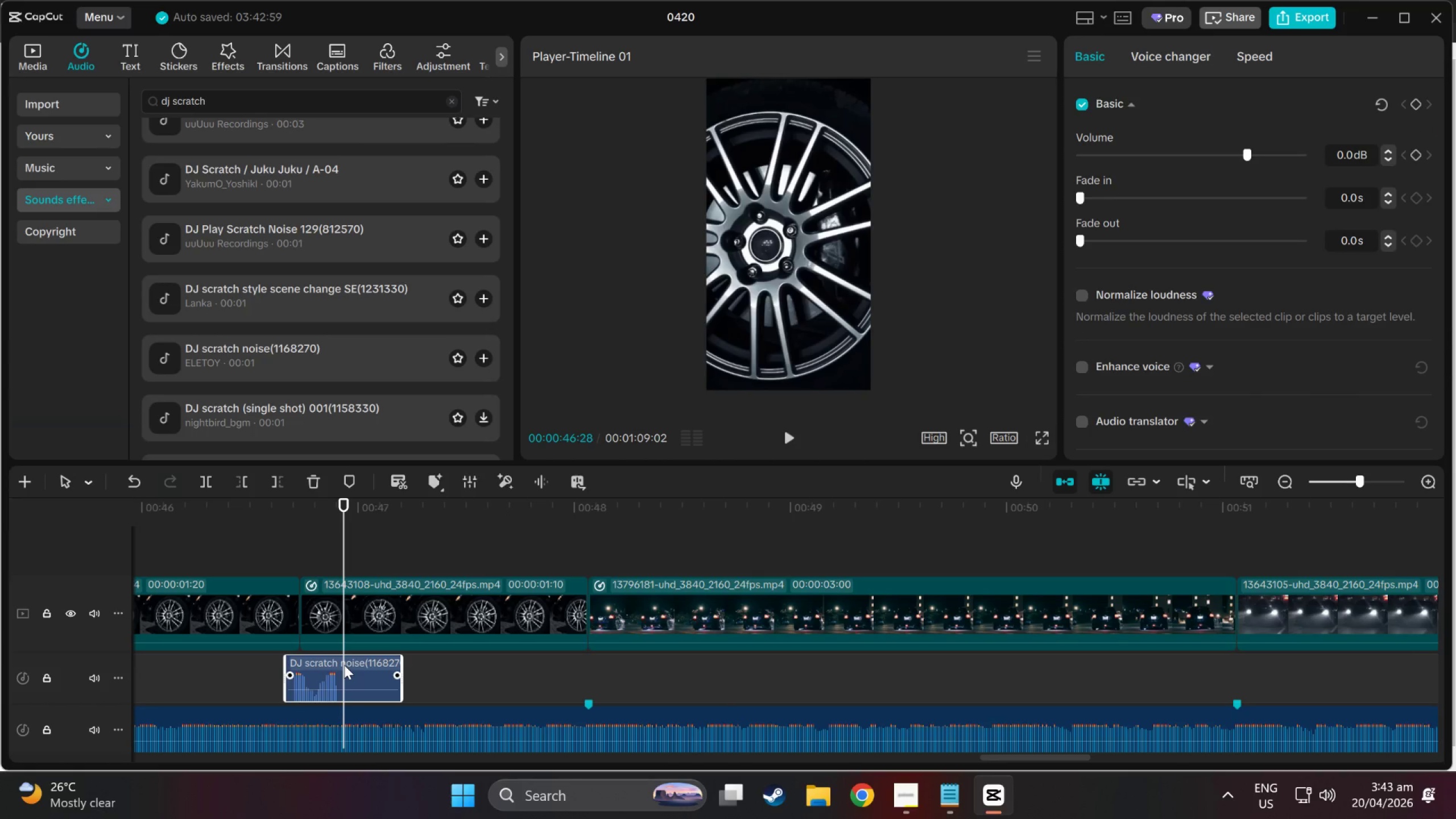 
key(Control+C)
 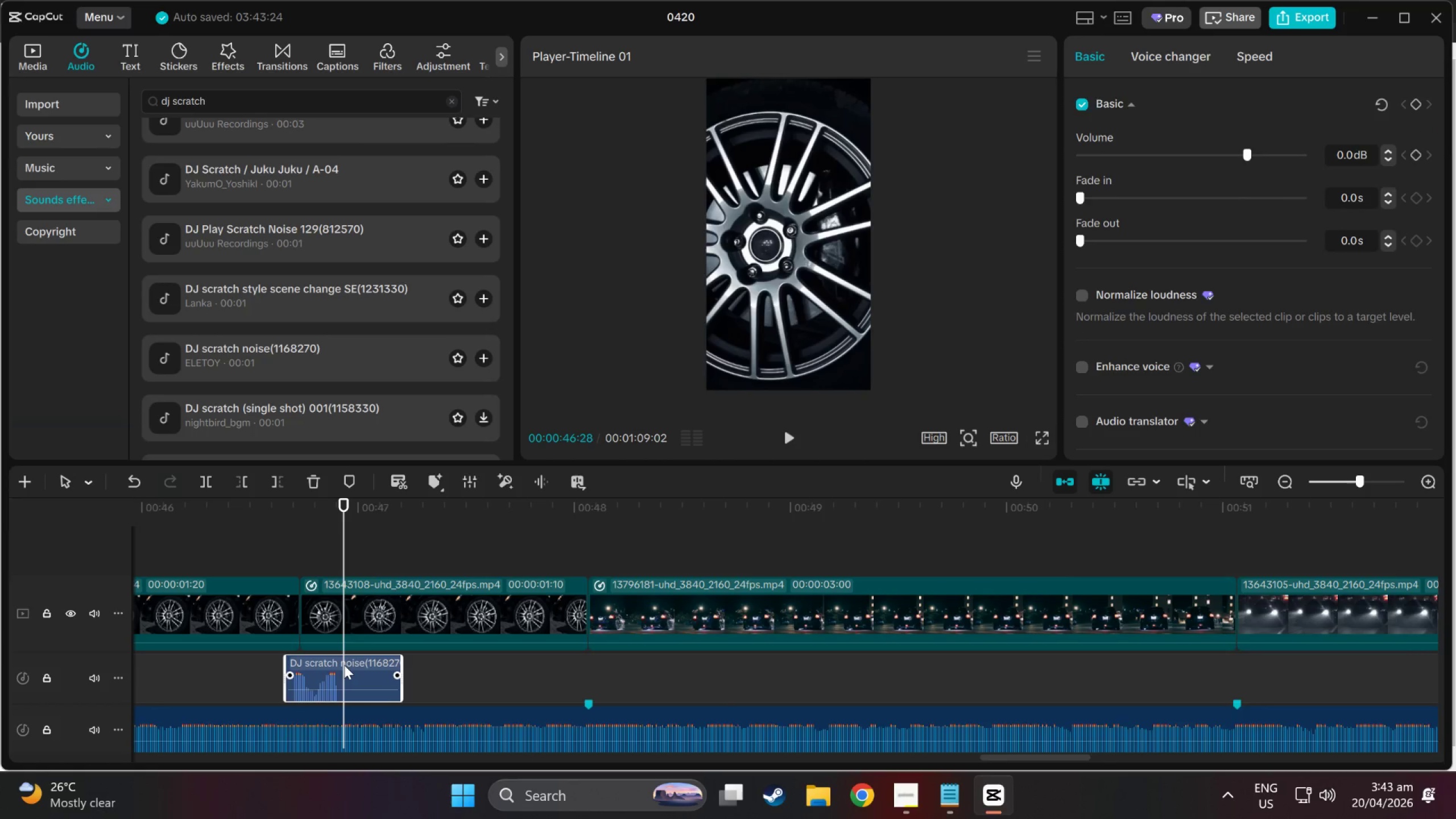 
key(Control+V)
 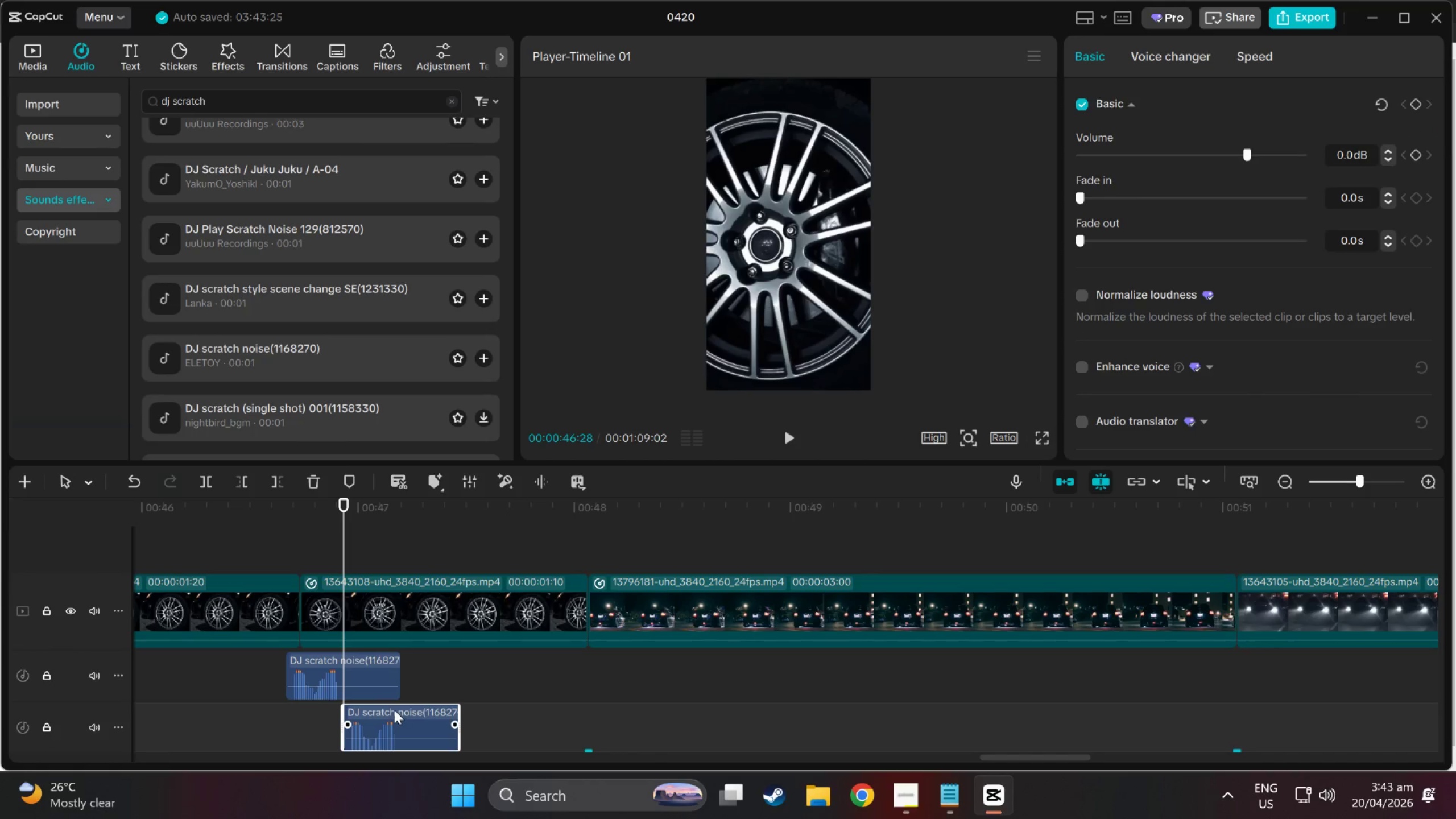 
key(Space)
 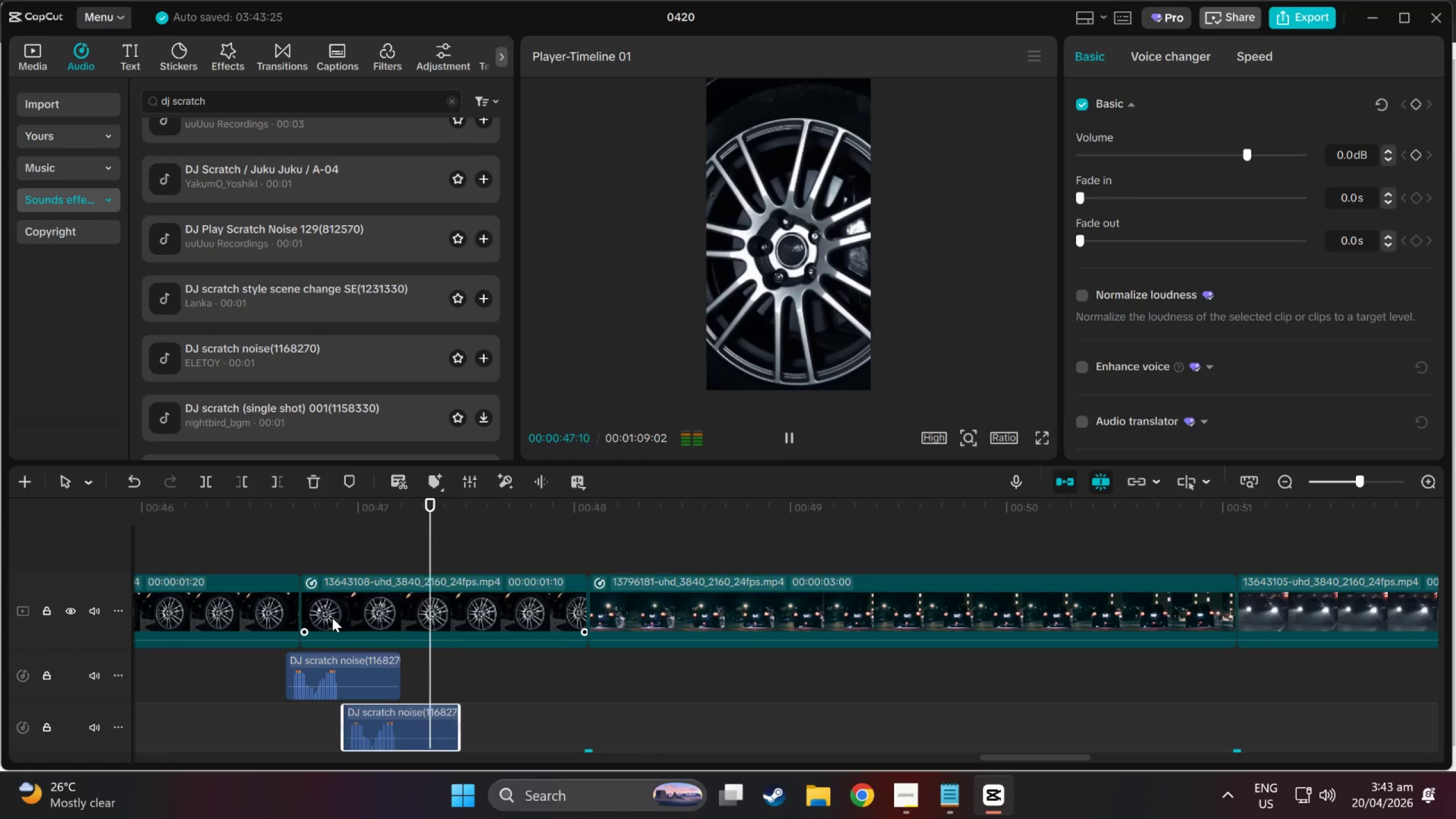 
key(Space)
 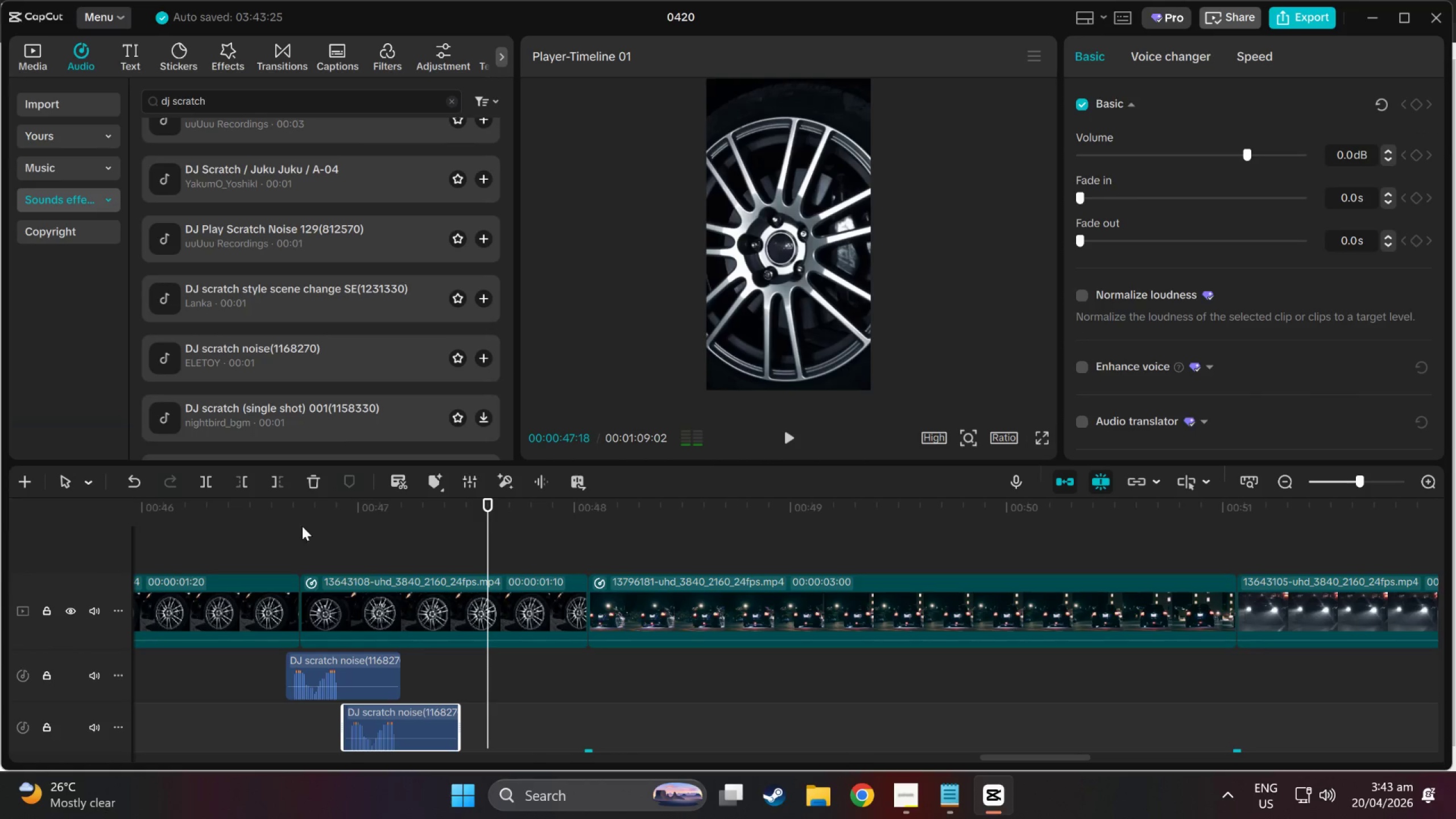 
left_click([280, 511])
 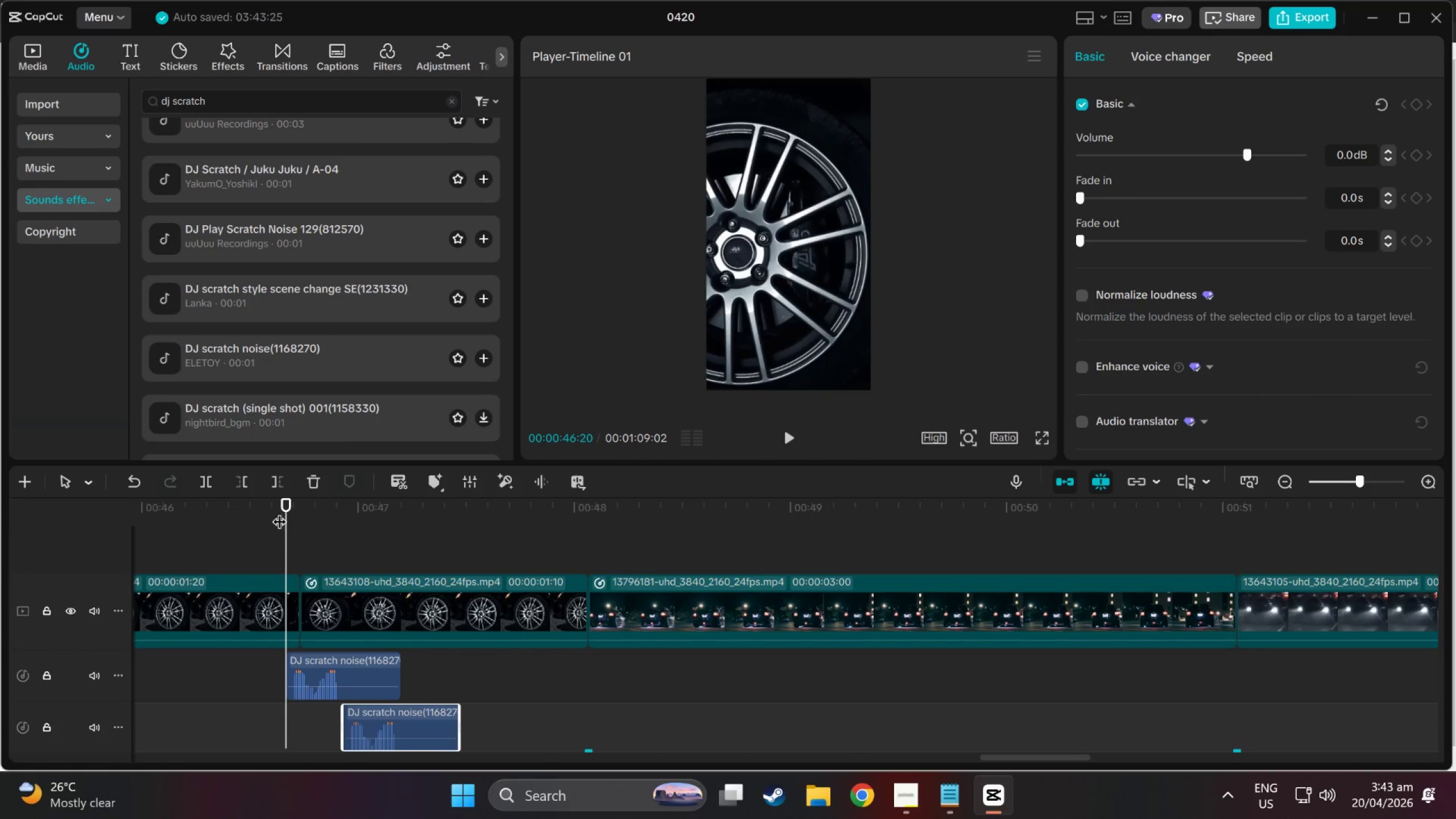 
key(Space)
 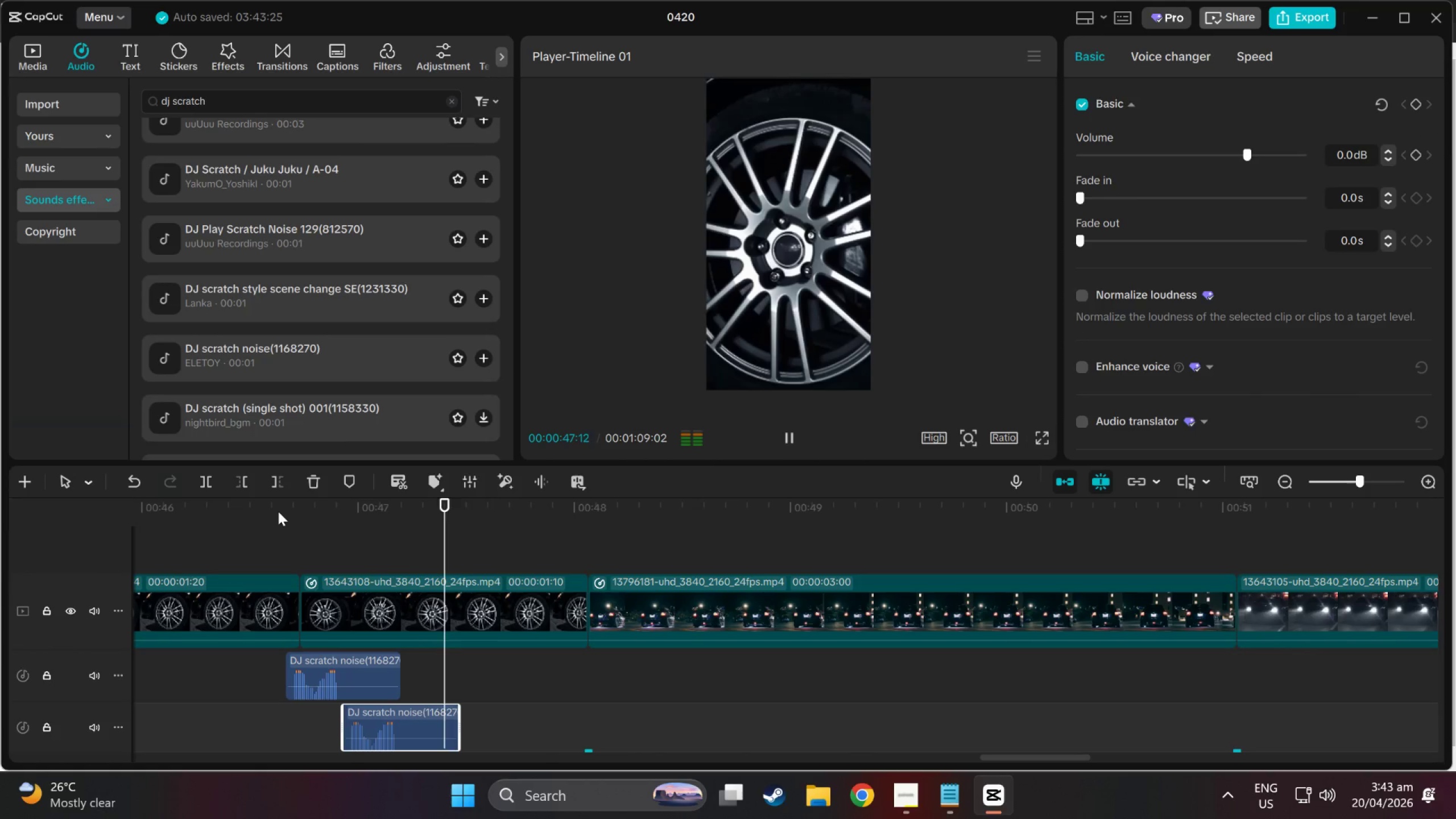 
key(Space)
 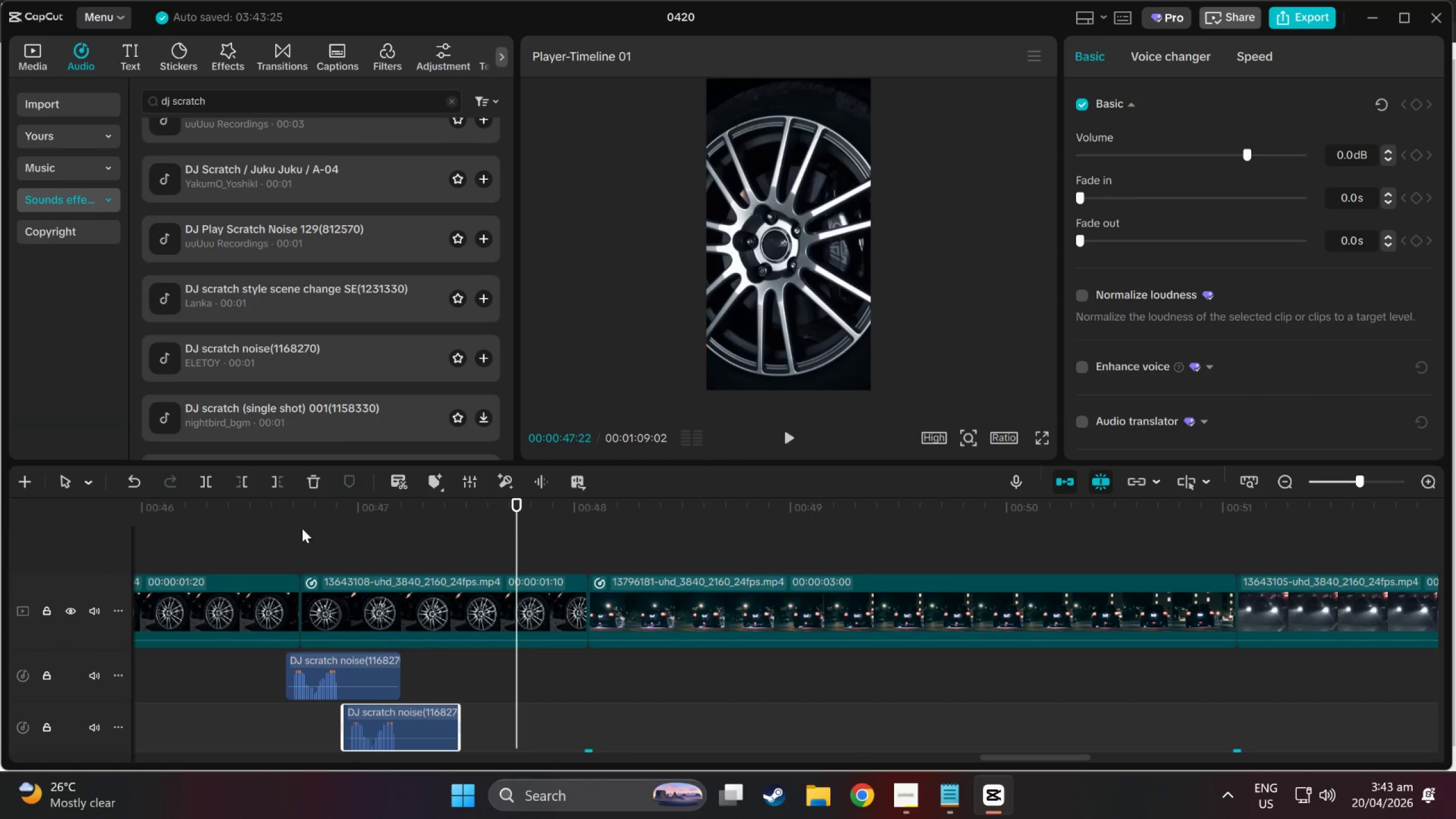 
left_click([262, 516])
 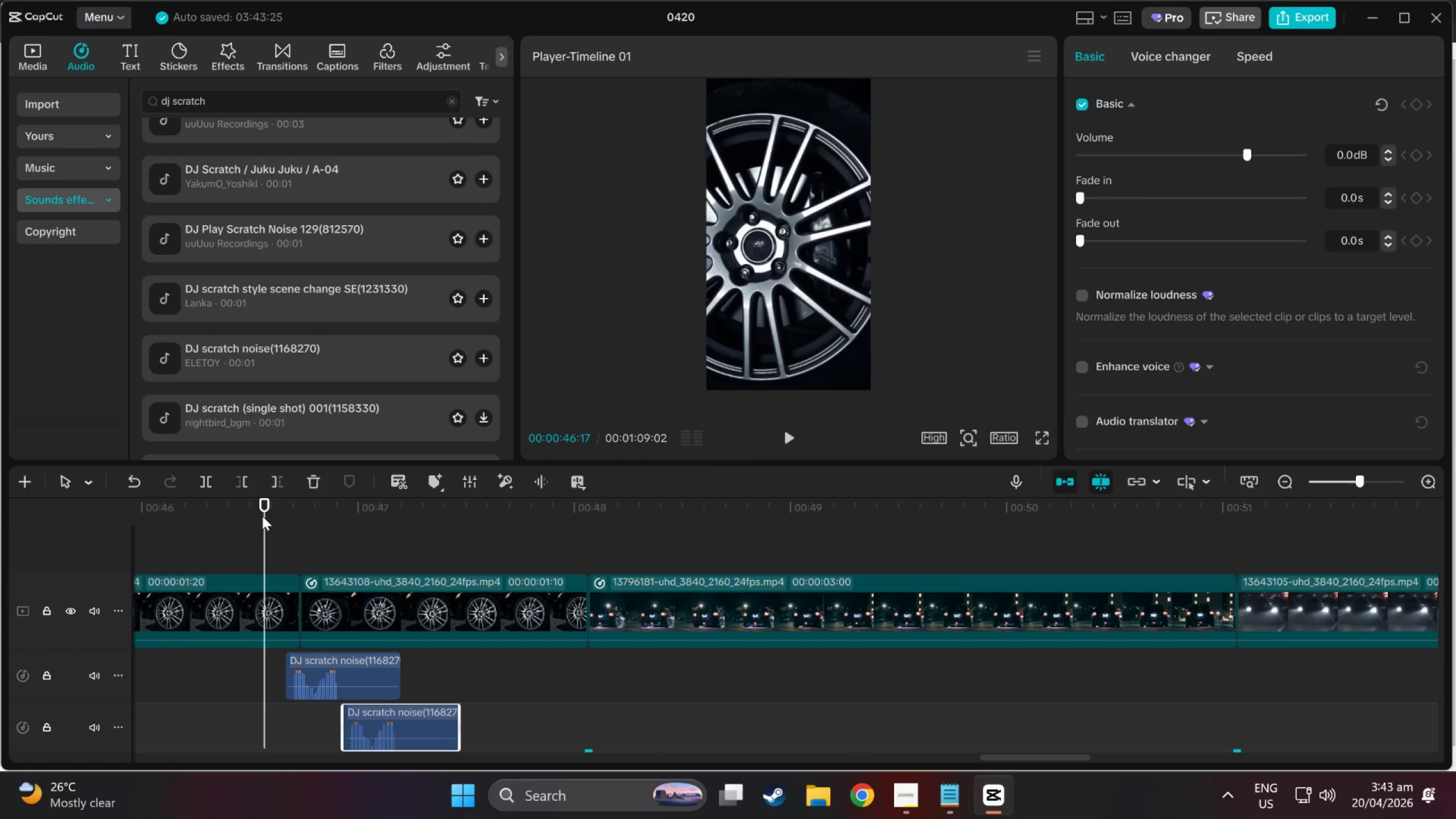 
key(Space)
 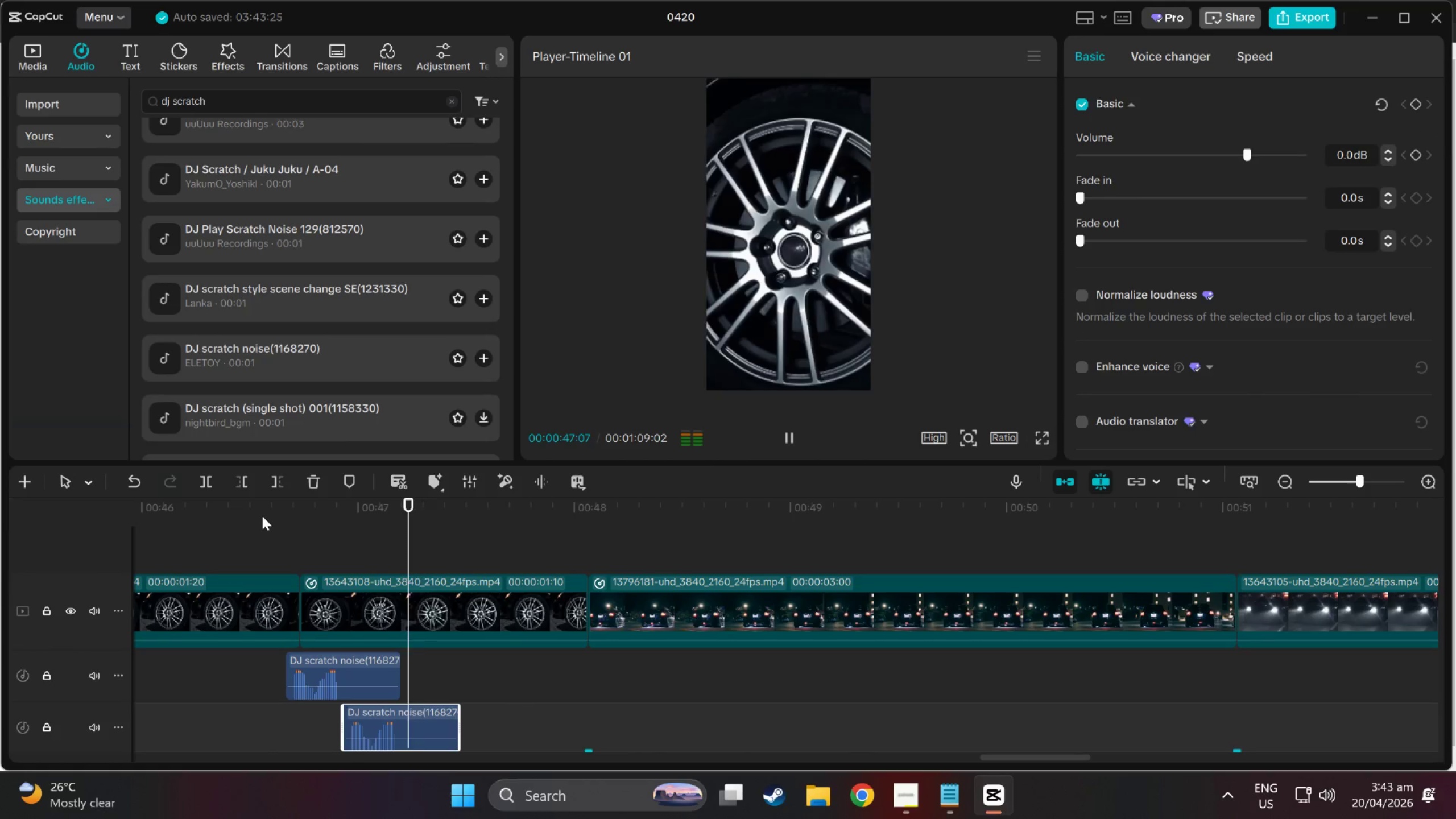 
key(Space)
 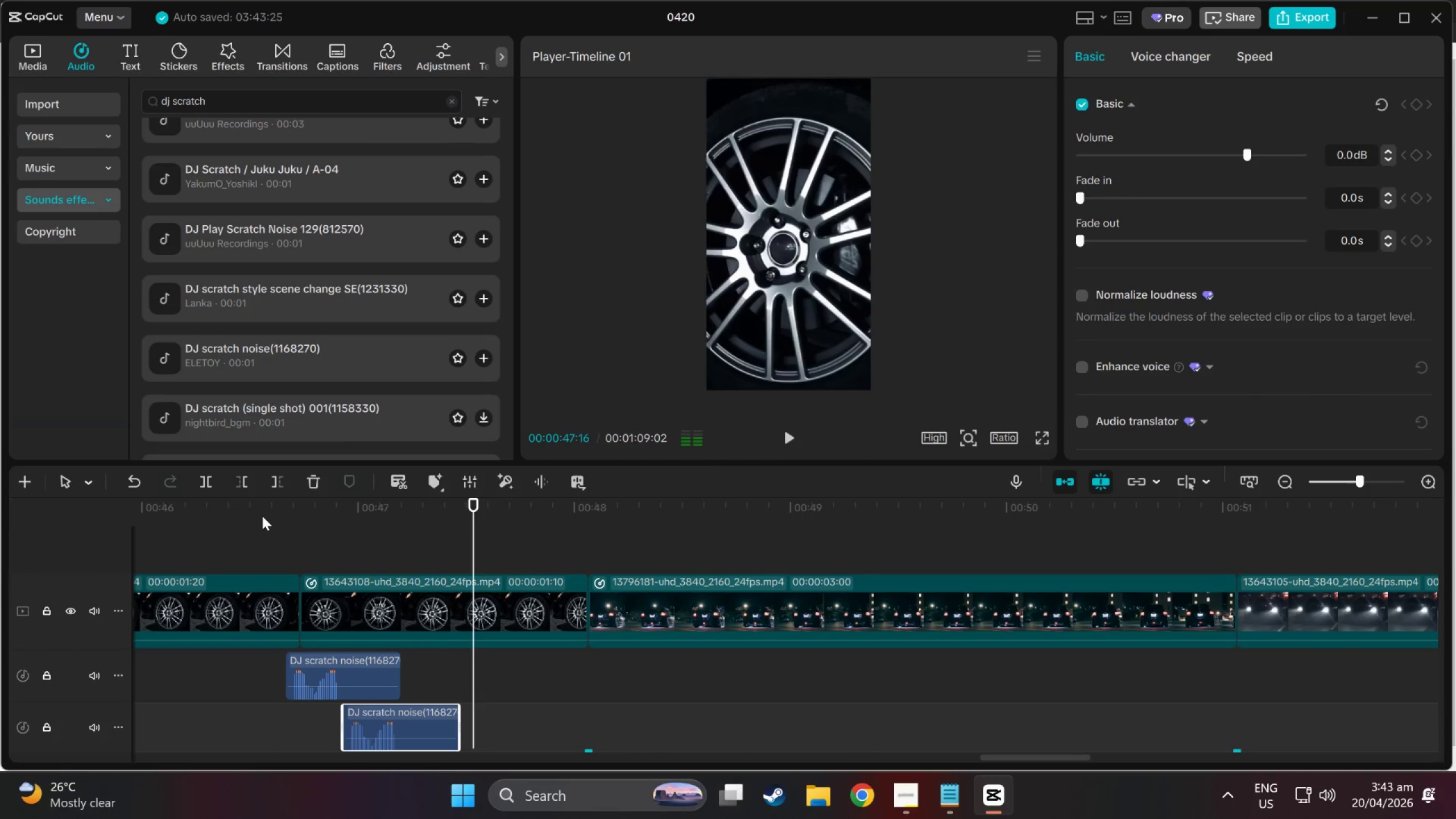 
key(Space)
 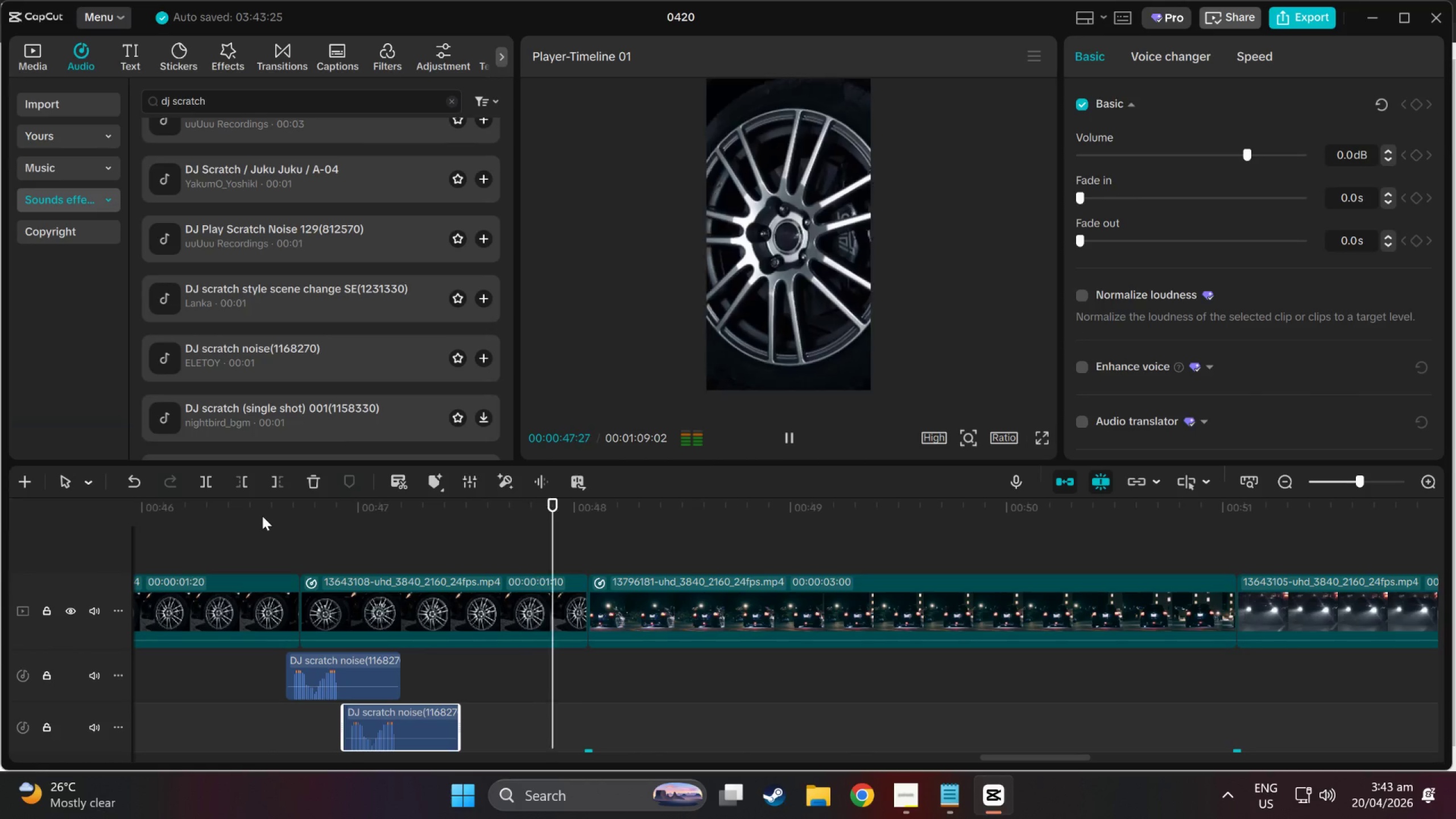 
left_click([262, 516])
 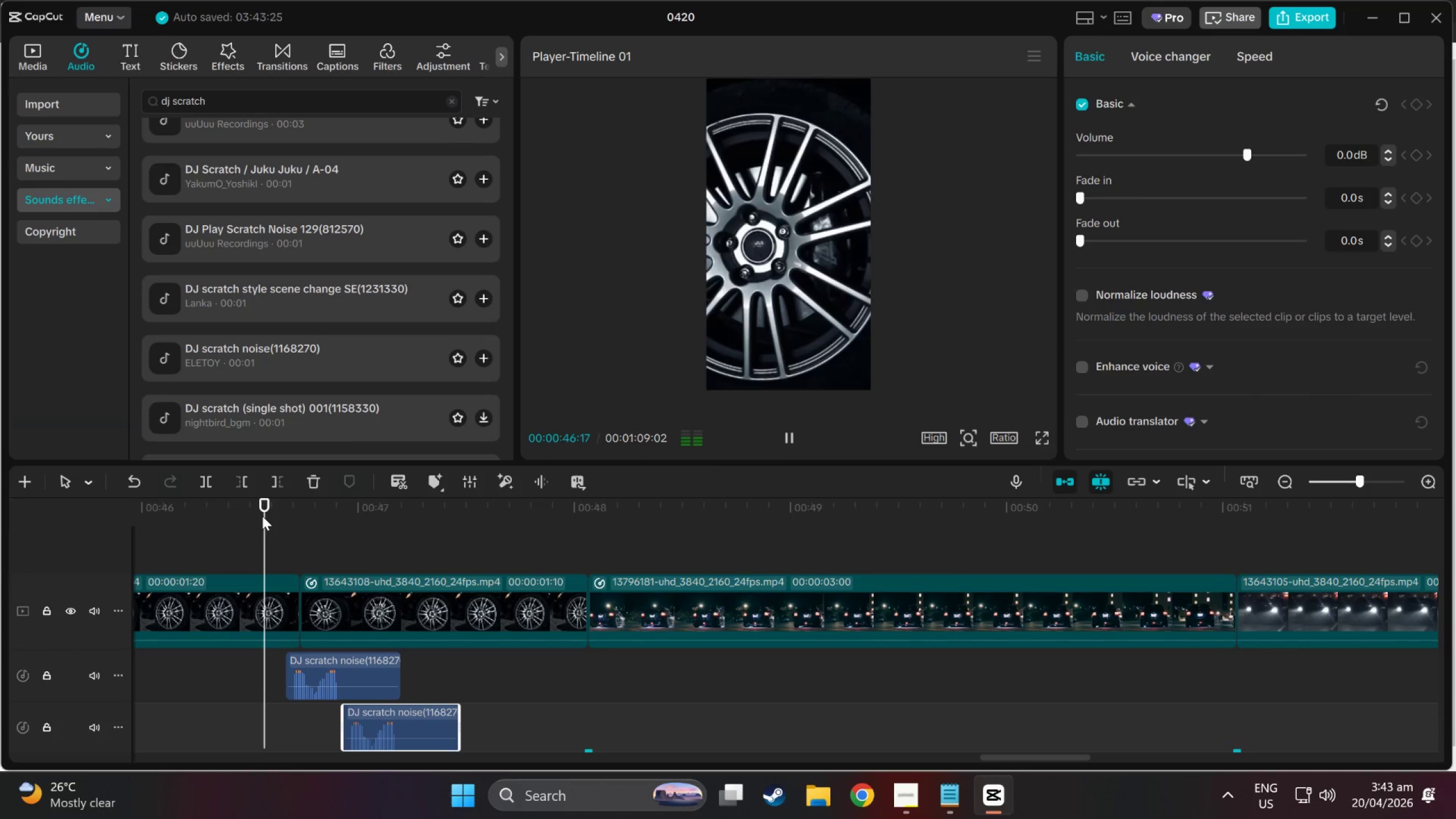 
key(Space)
 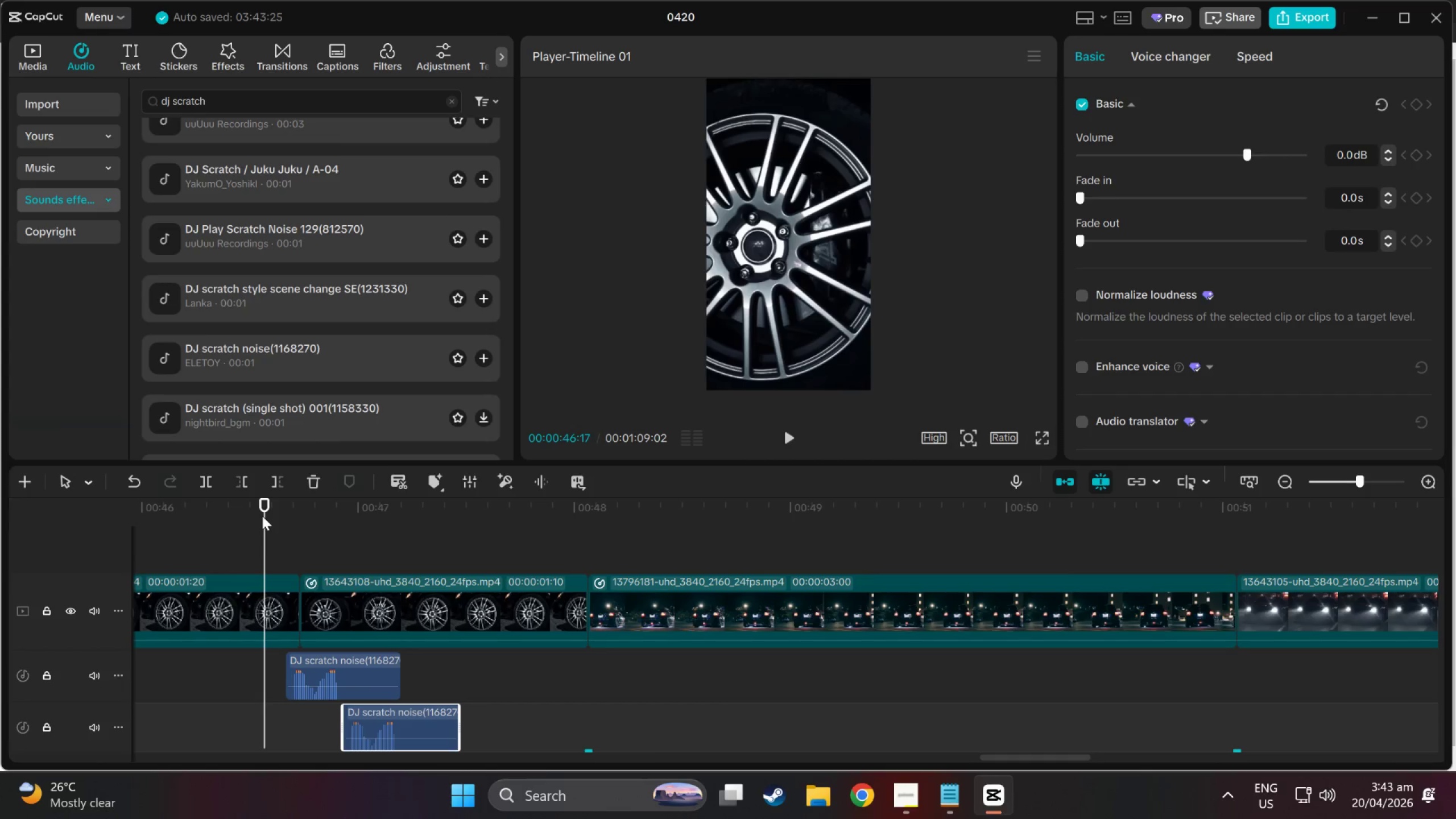 
key(Space)
 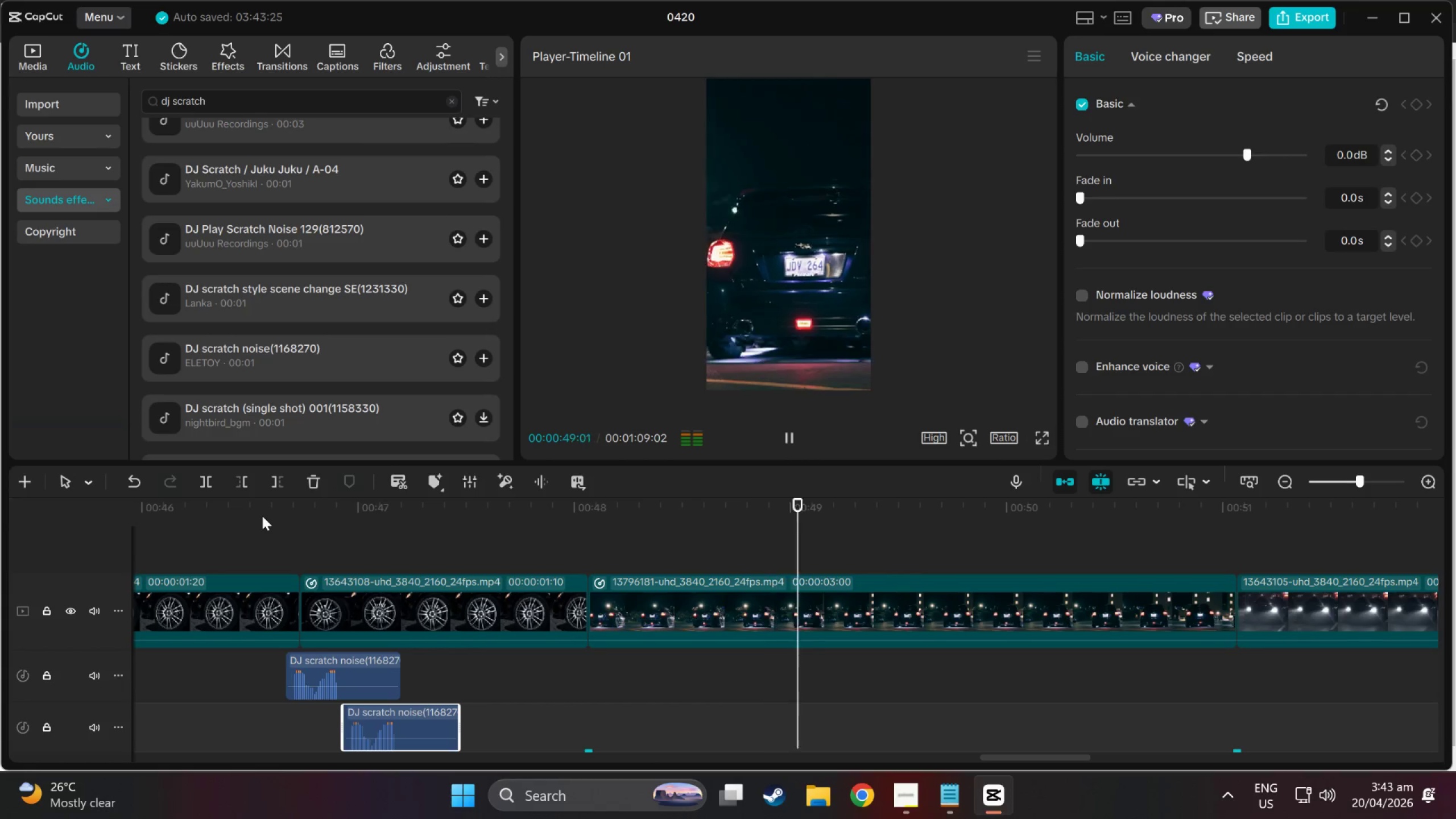 
left_click([262, 516])
 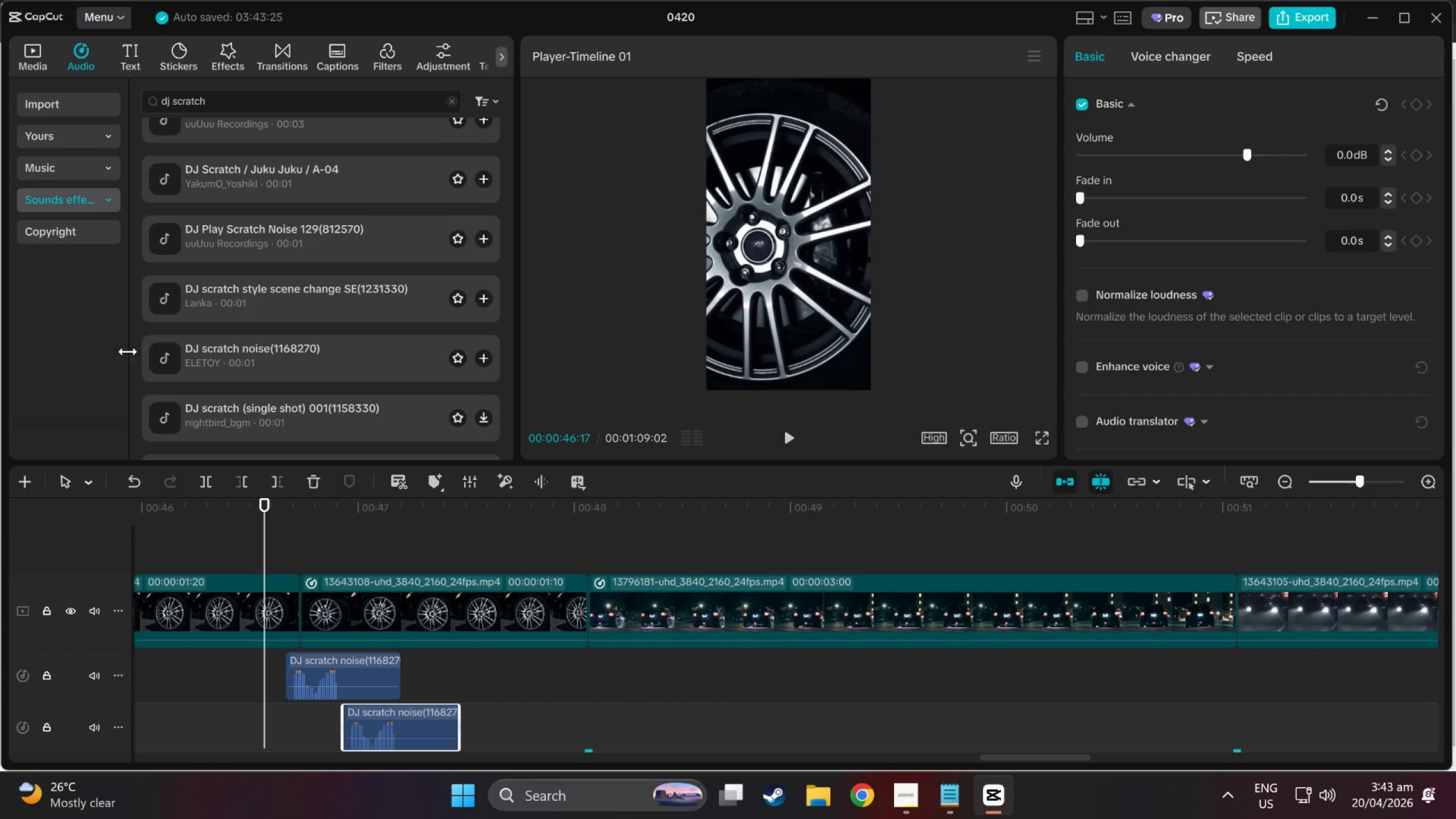 
left_click([303, 169])
 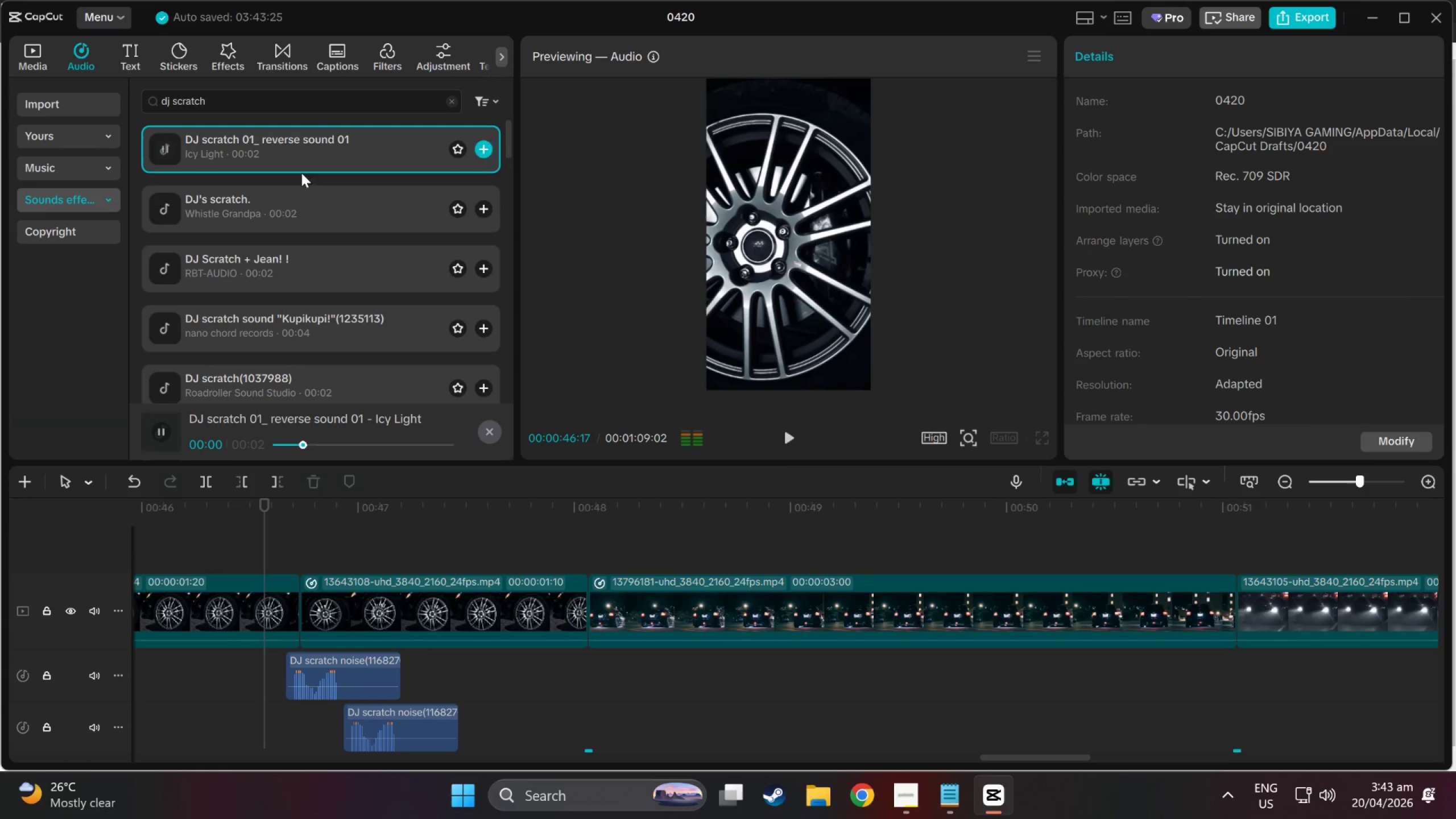 
scroll: coordinate [329, 229], scroll_direction: up, amount: 21.0
 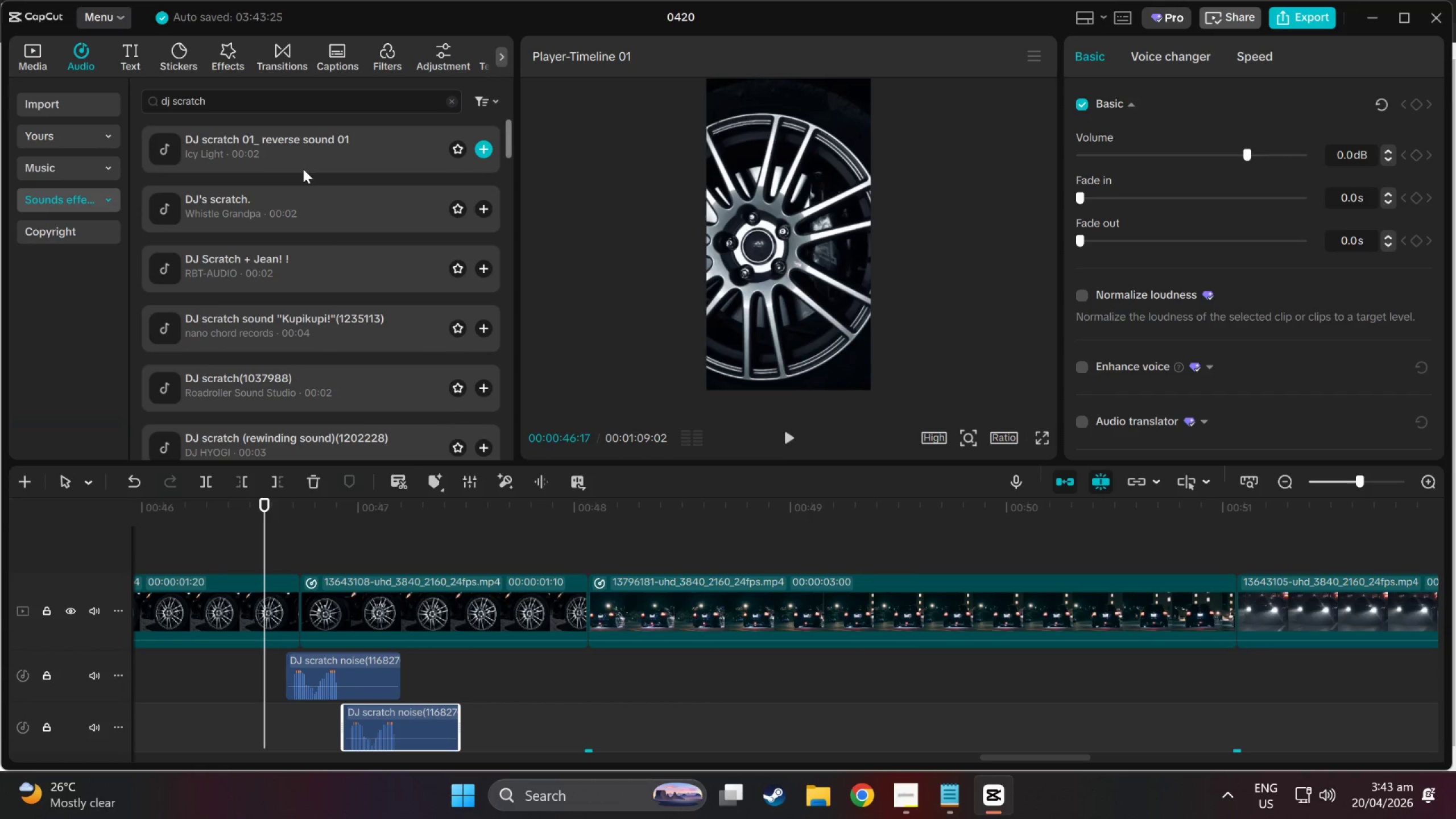 
left_click([299, 198])
 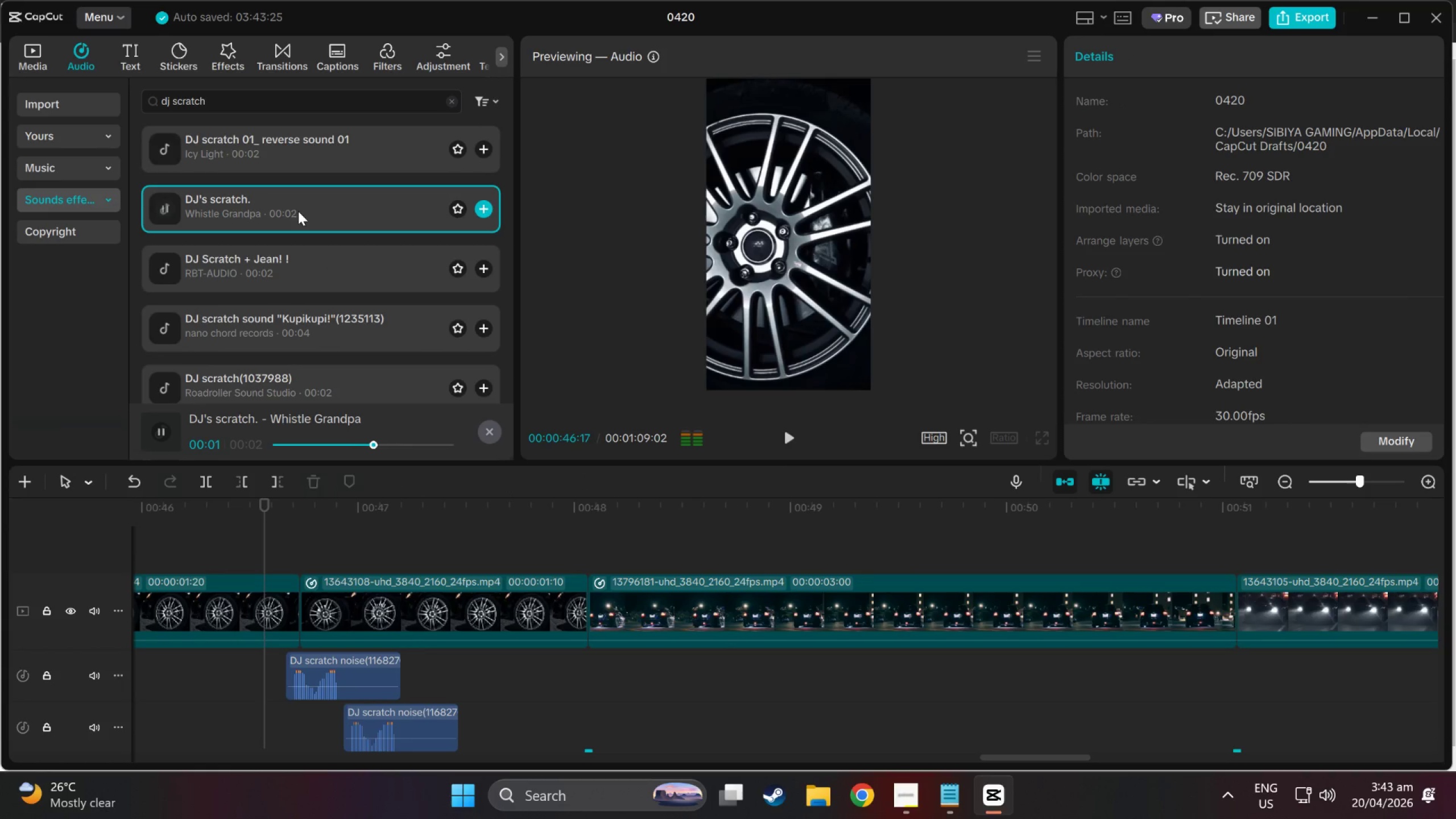 
left_click([280, 272])
 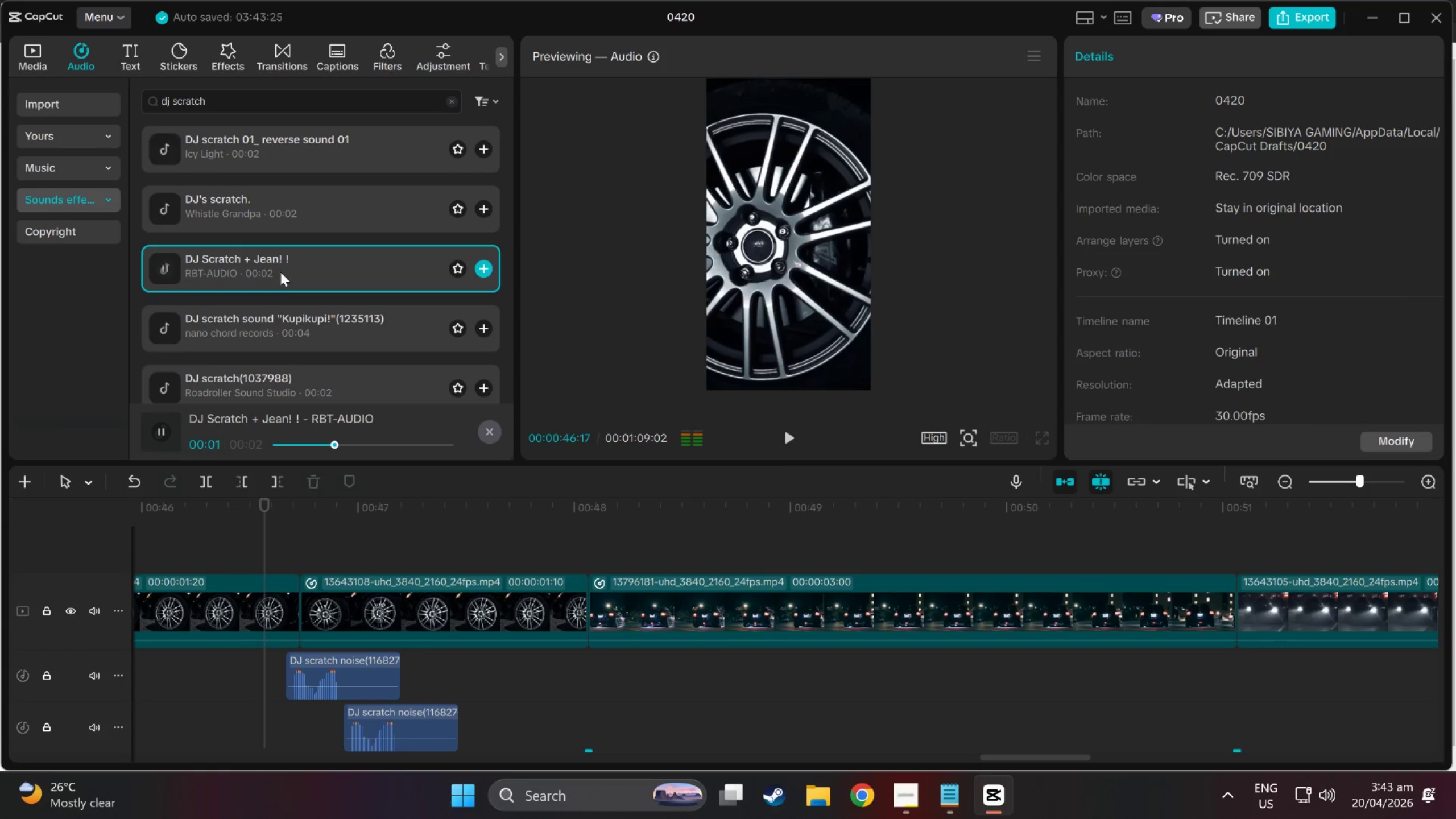 
left_click([282, 321])
 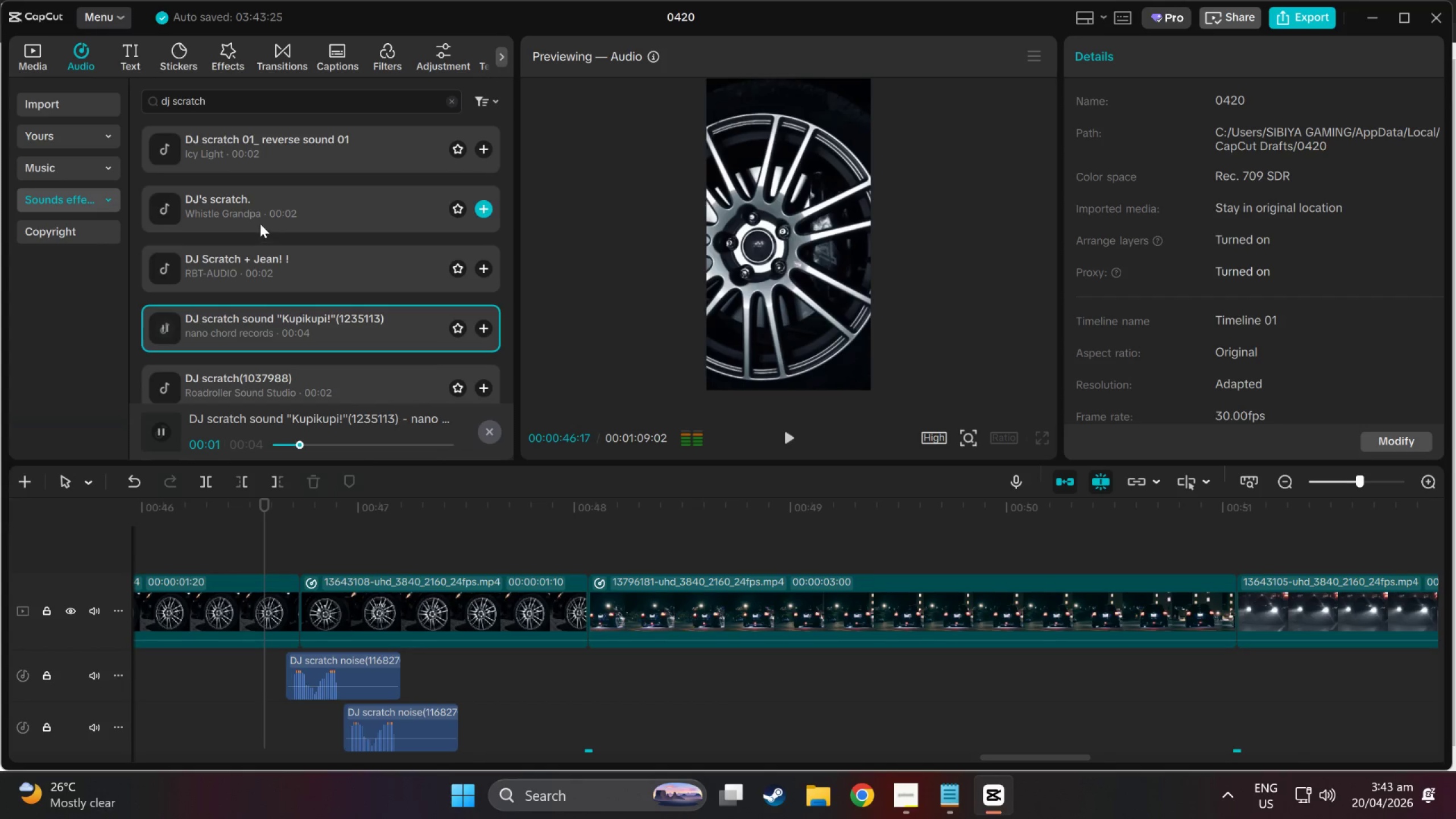 
left_click([259, 205])
 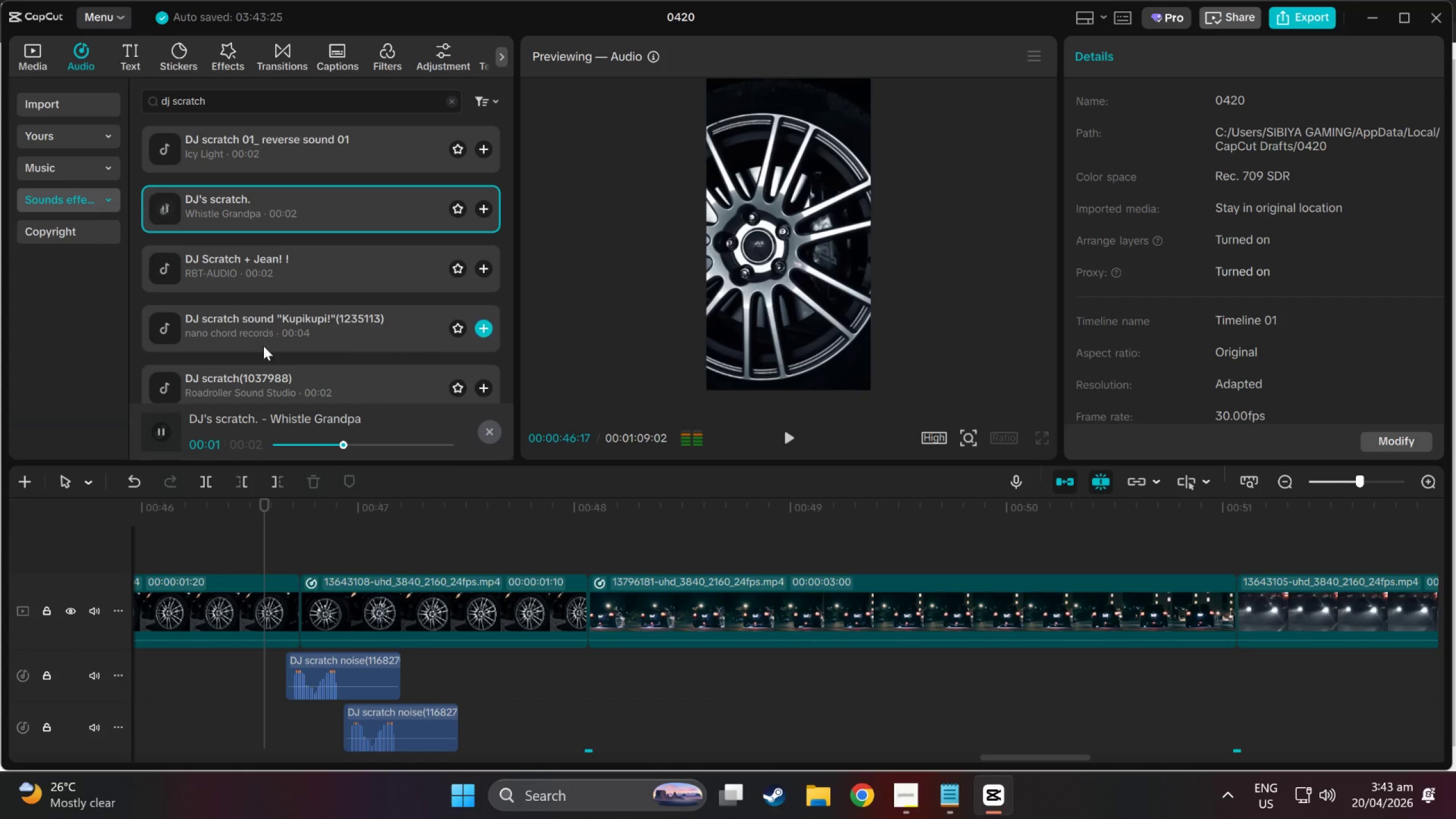 
left_click([262, 343])
 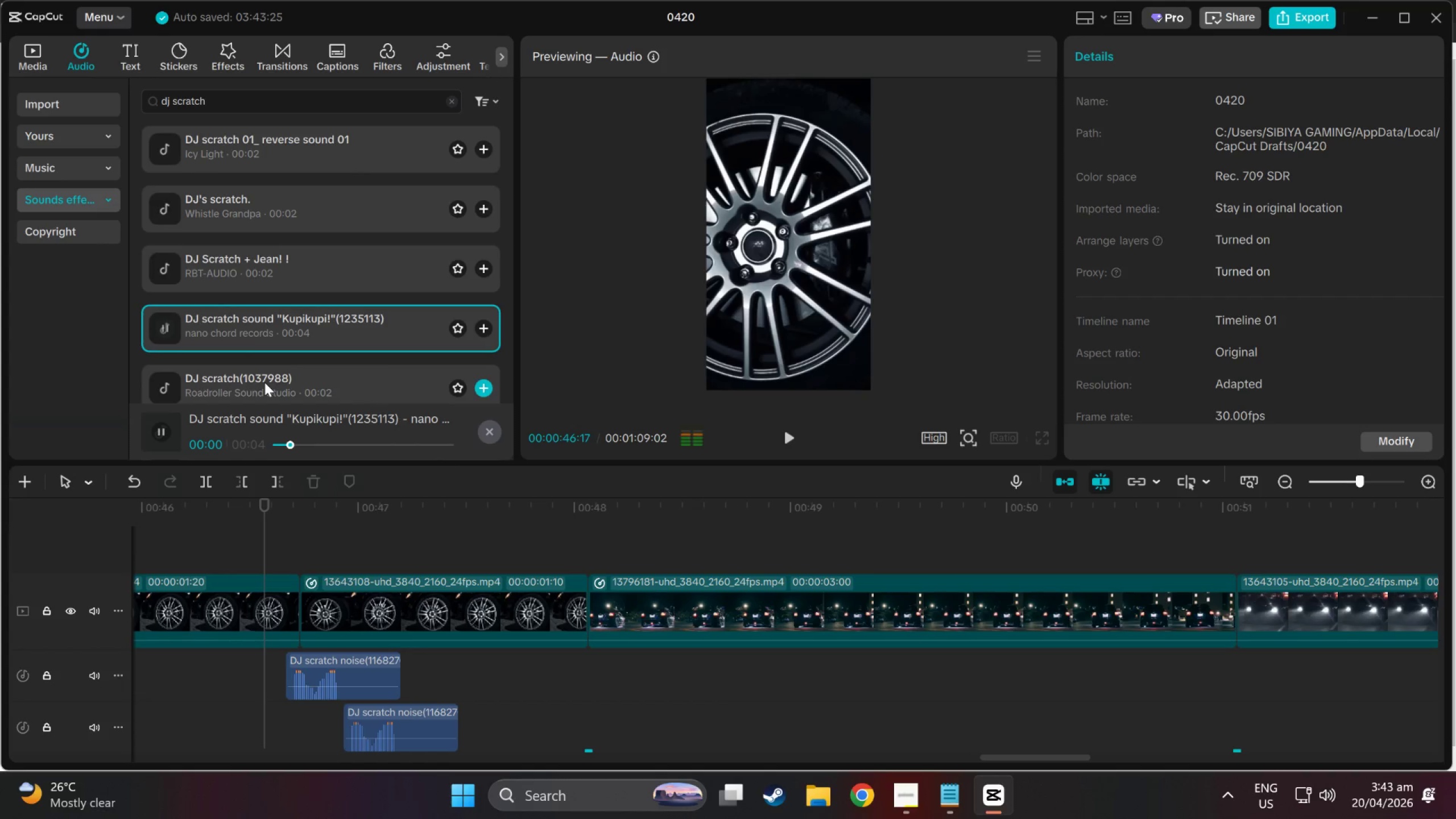 
left_click([264, 382])
 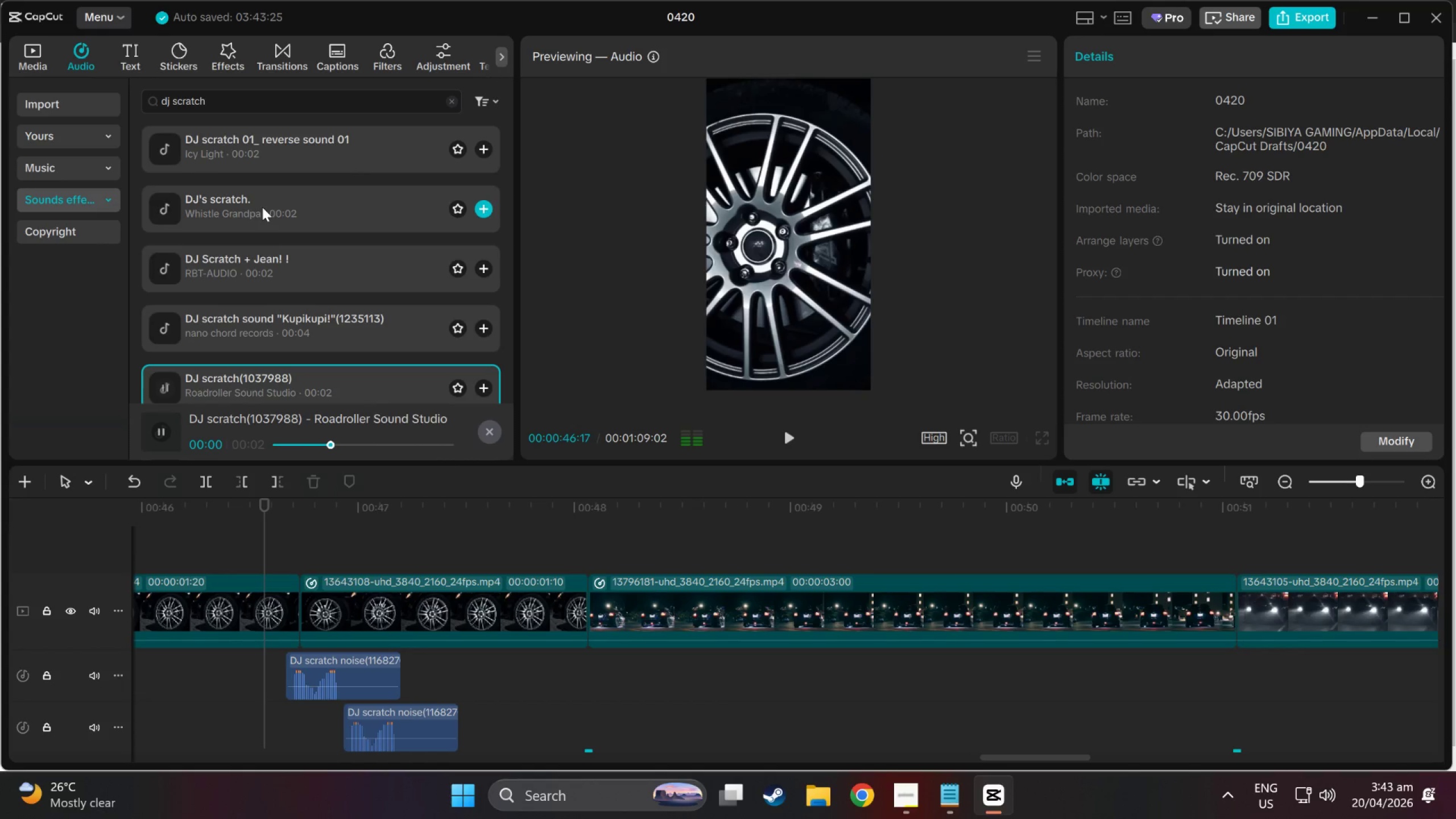 
left_click([262, 207])
 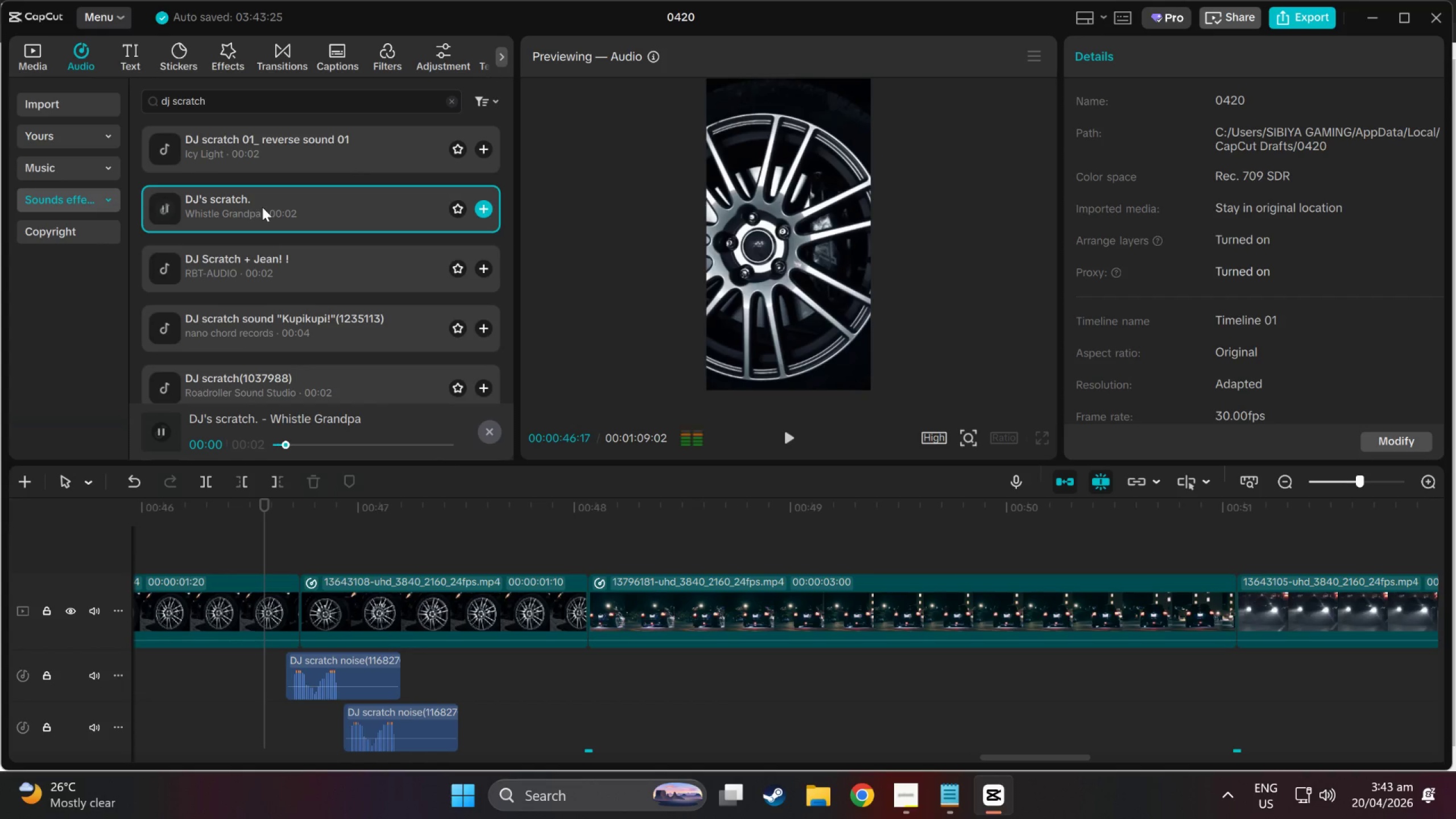 
left_click_drag(start_coordinate=[262, 207], to_coordinate=[491, 686])
 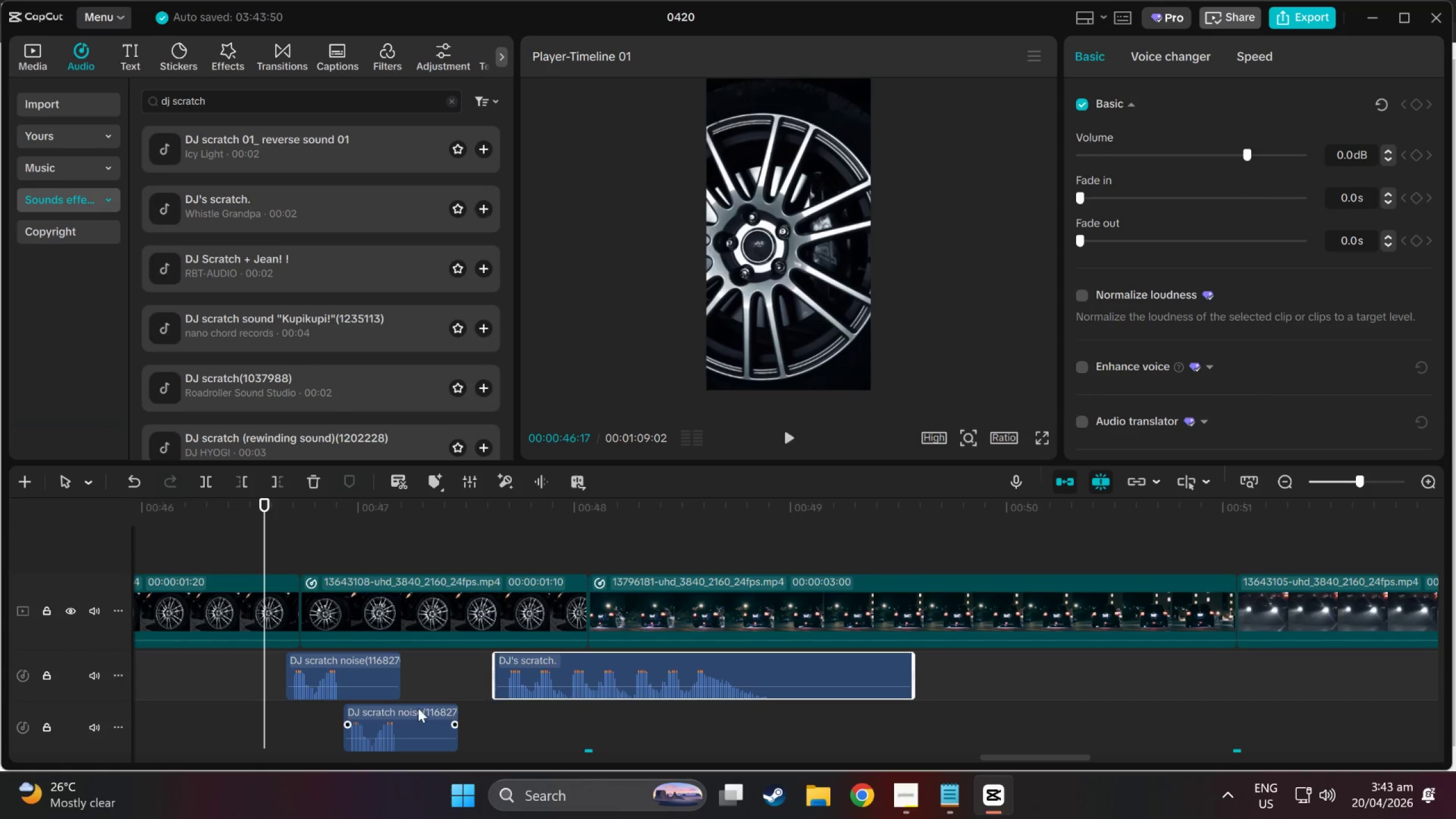 
left_click([411, 711])
 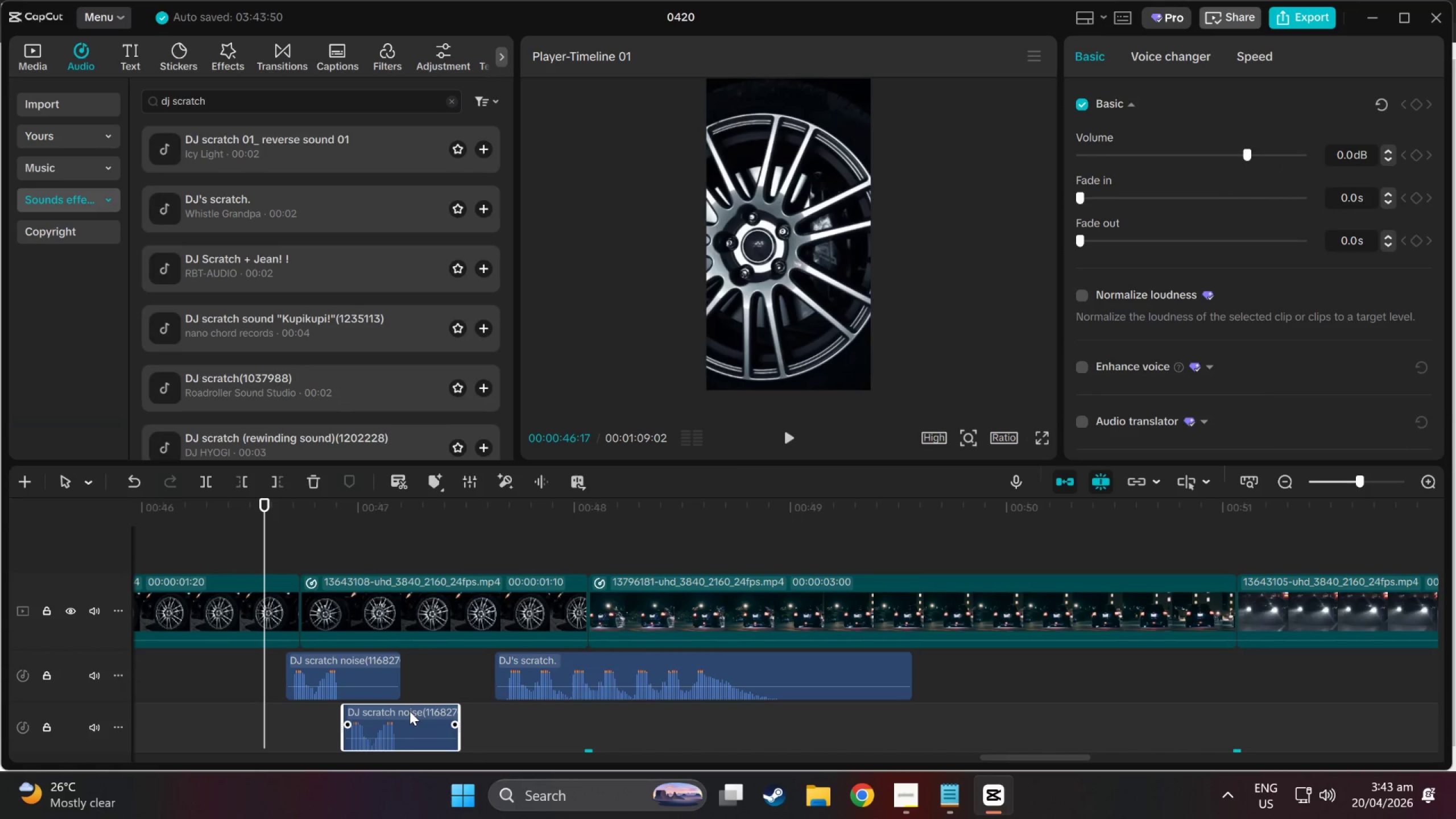 
left_click([370, 697])
 